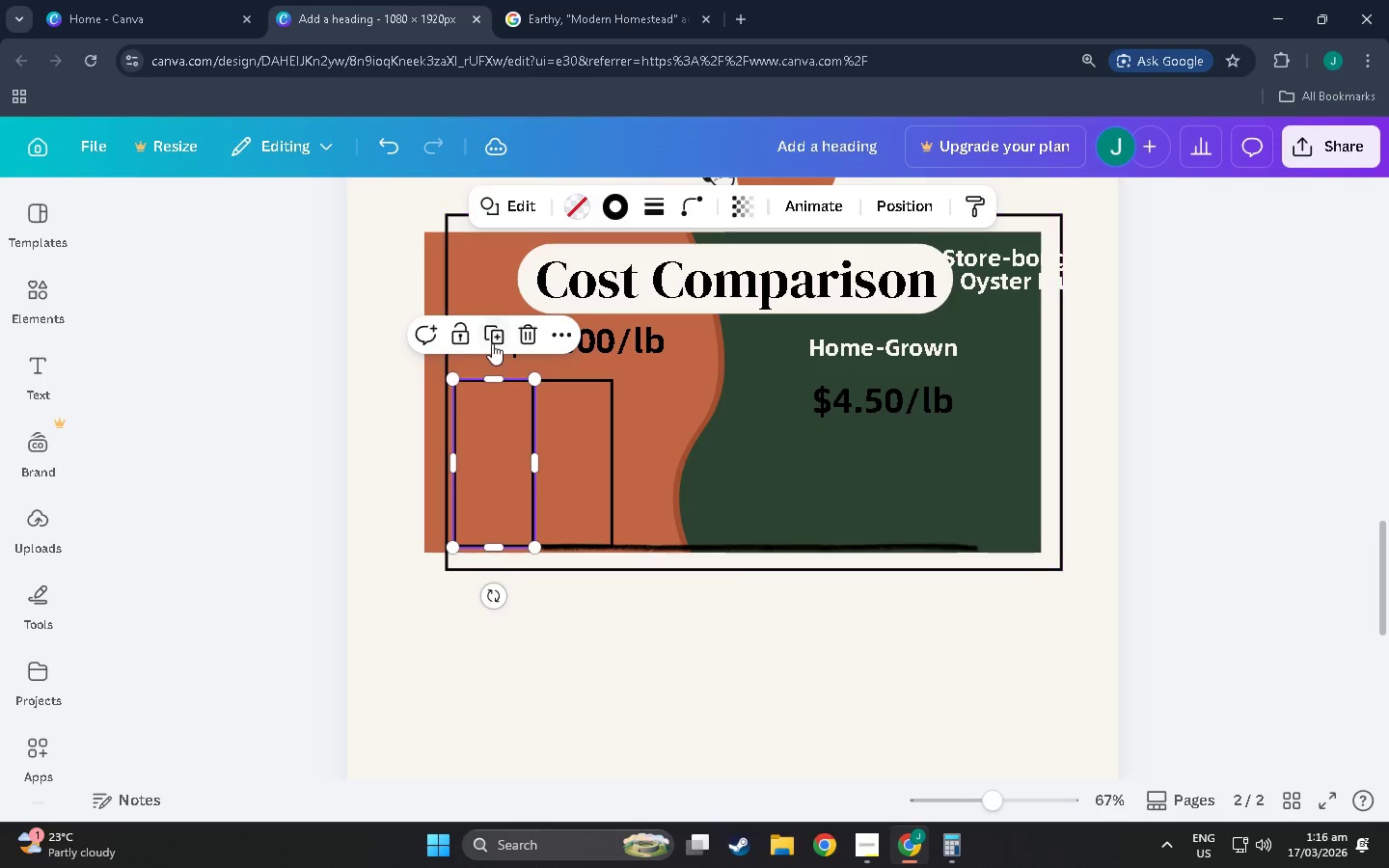 
left_click_drag(start_coordinate=[494, 381], to_coordinate=[493, 463])
 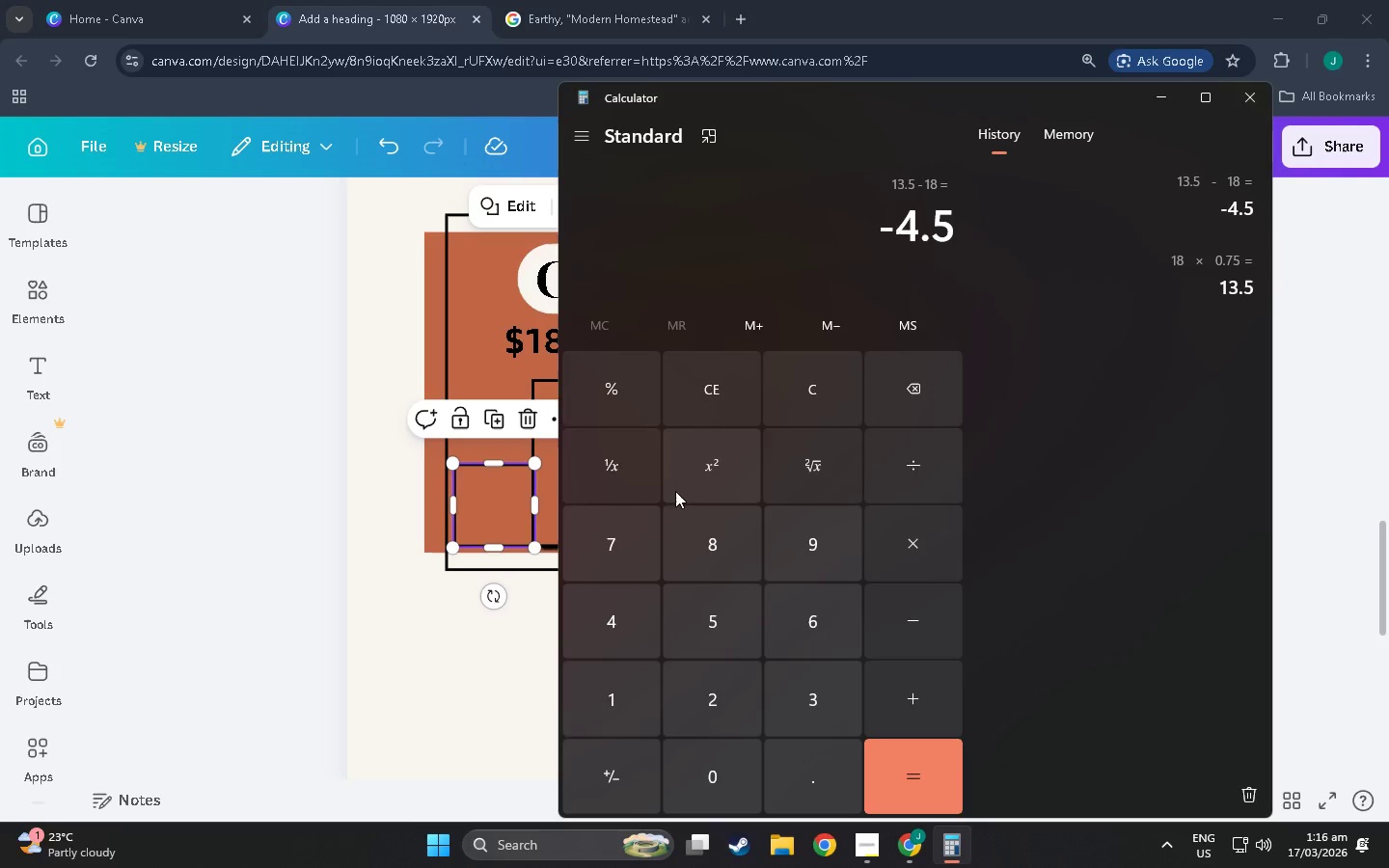 
left_click([709, 422])
 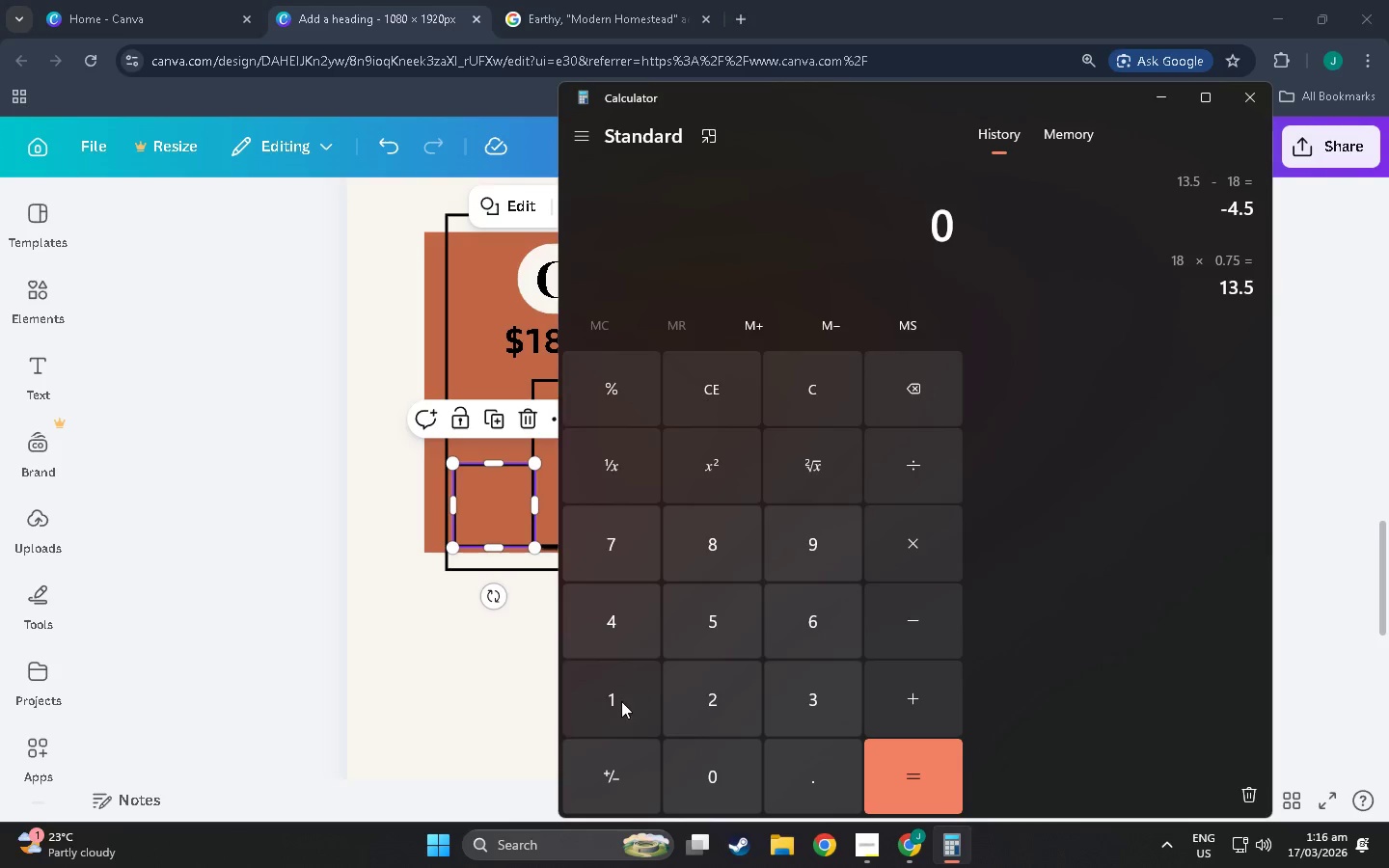 
double_click([621, 702])
 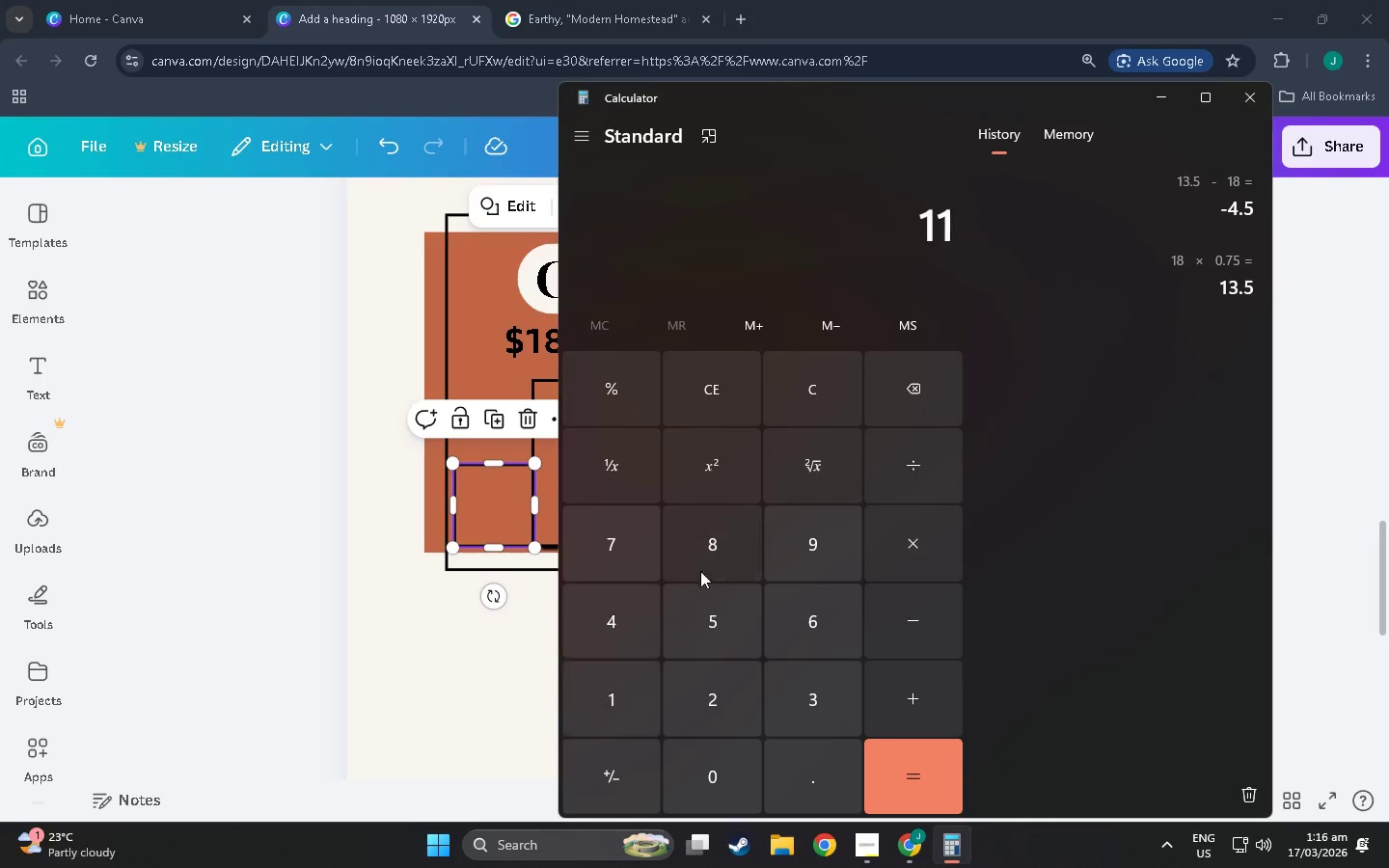 
triple_click([718, 550])
 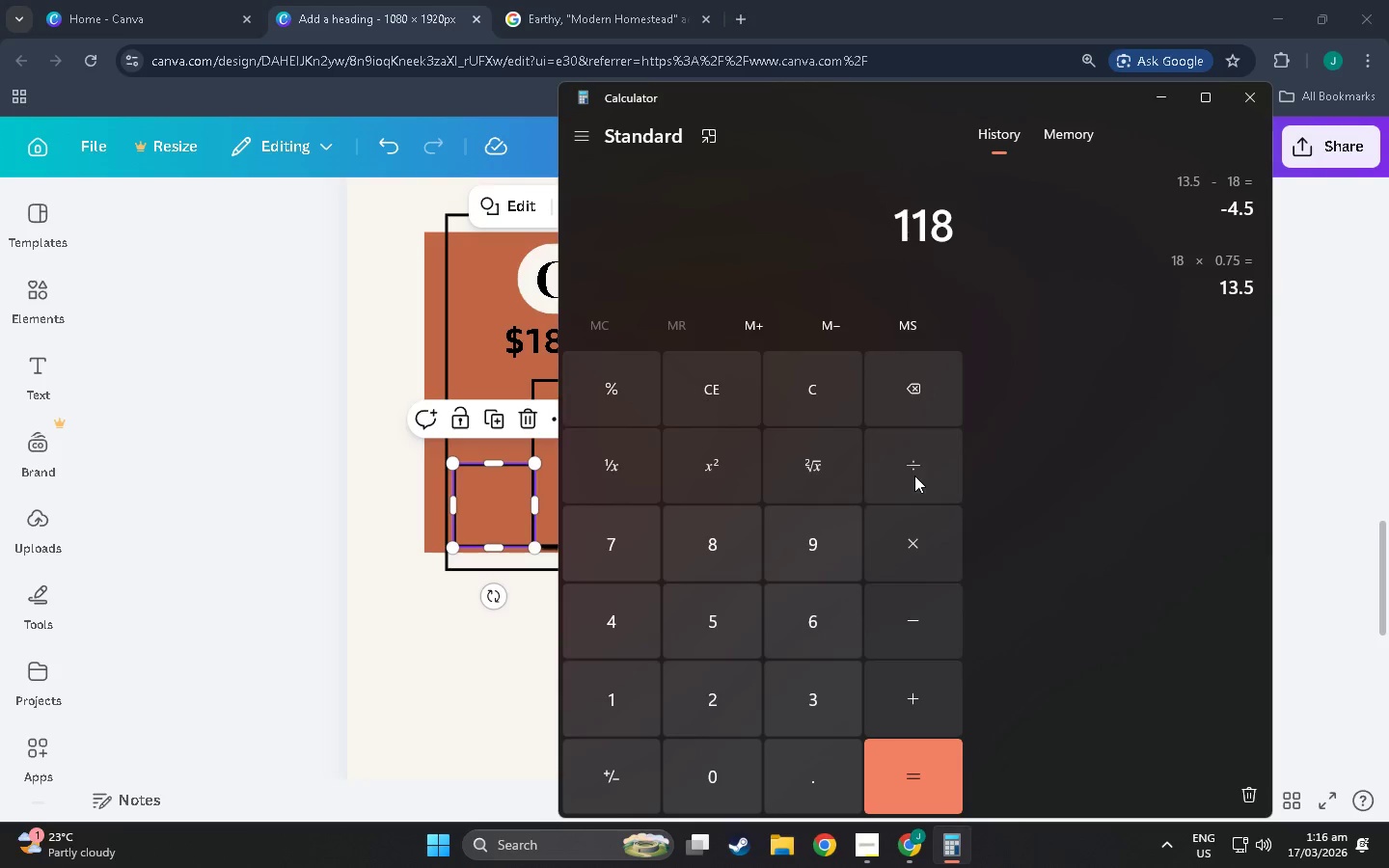 
double_click([737, 696])
 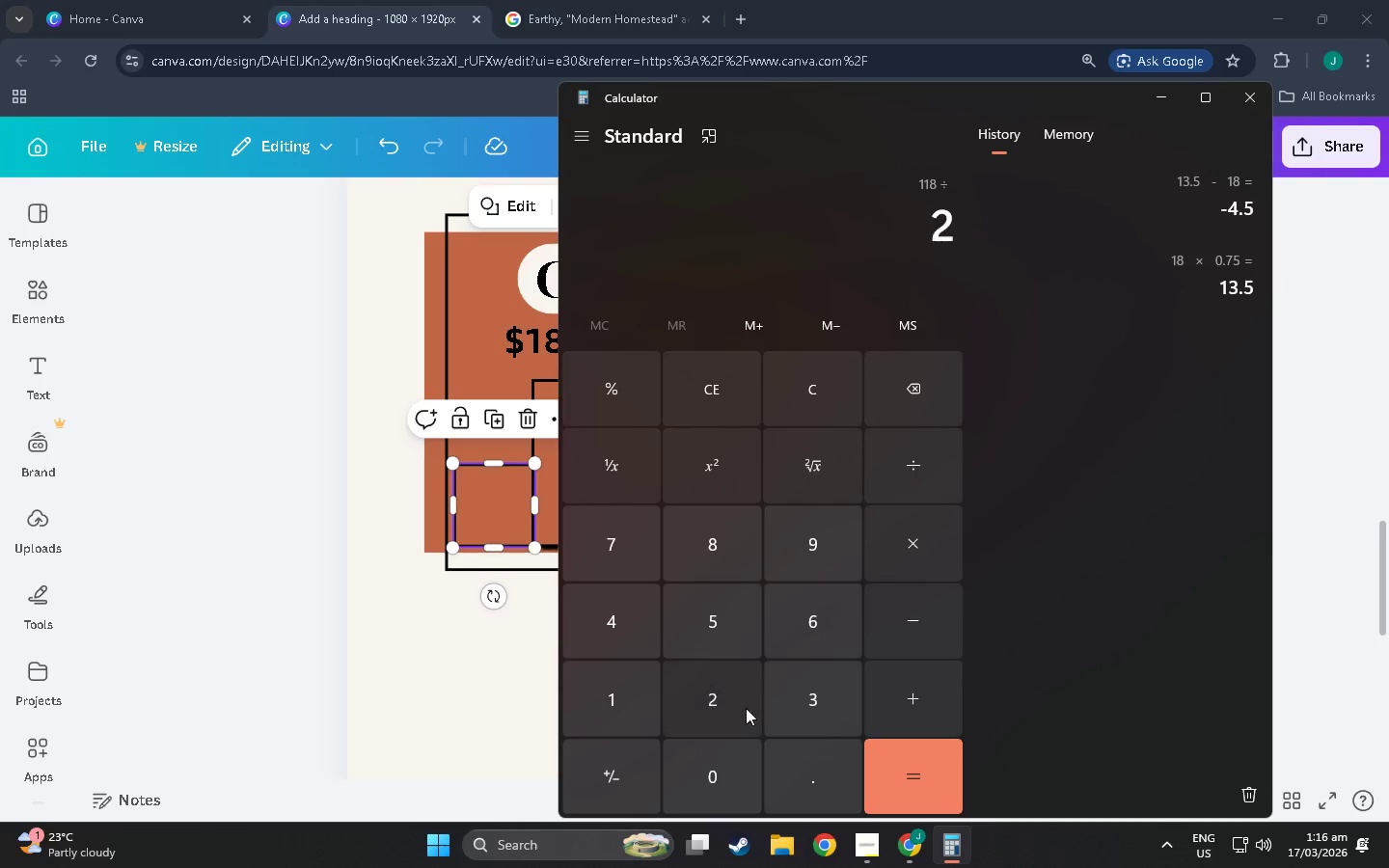 
triple_click([952, 800])
 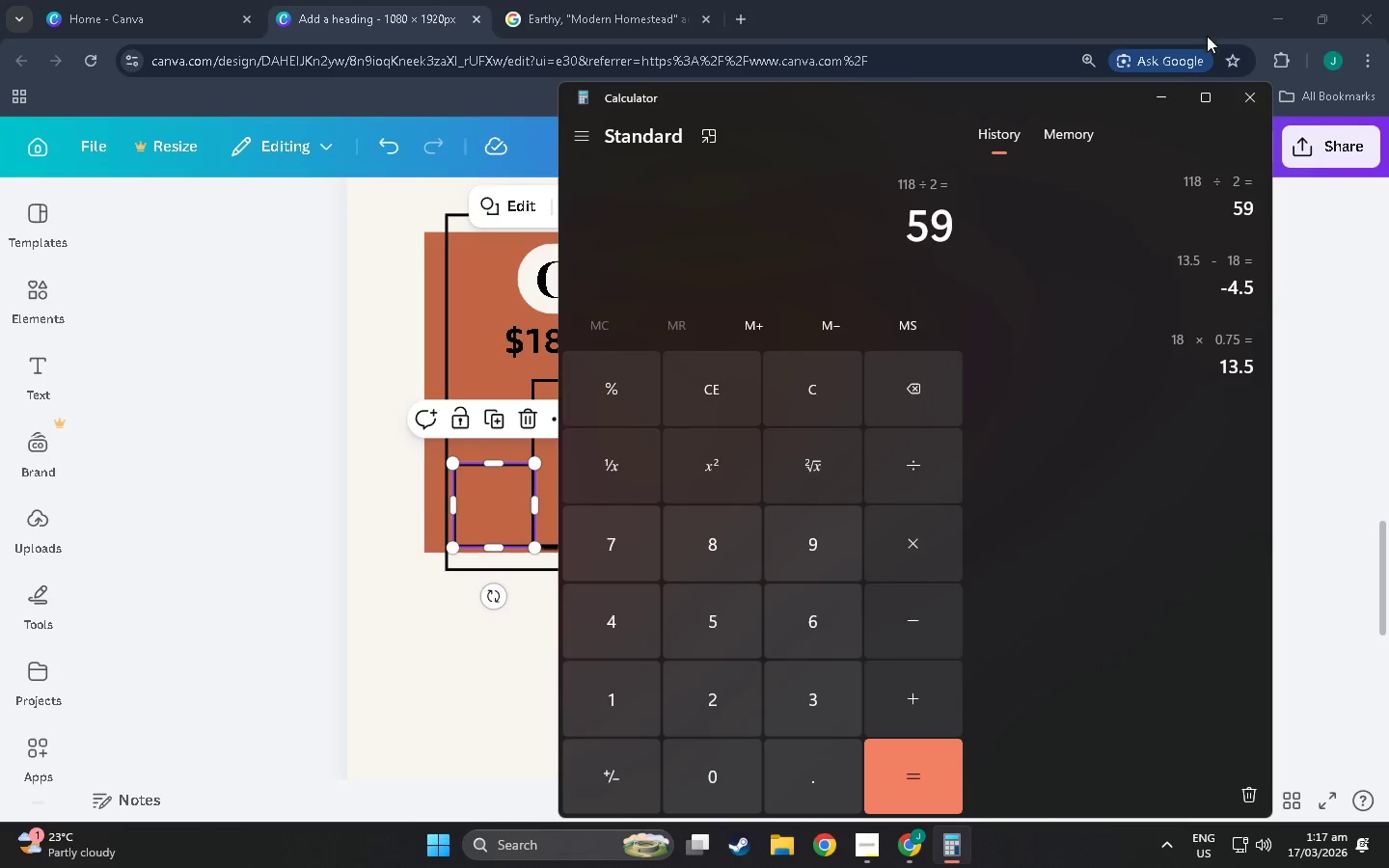 
left_click([1156, 96])
 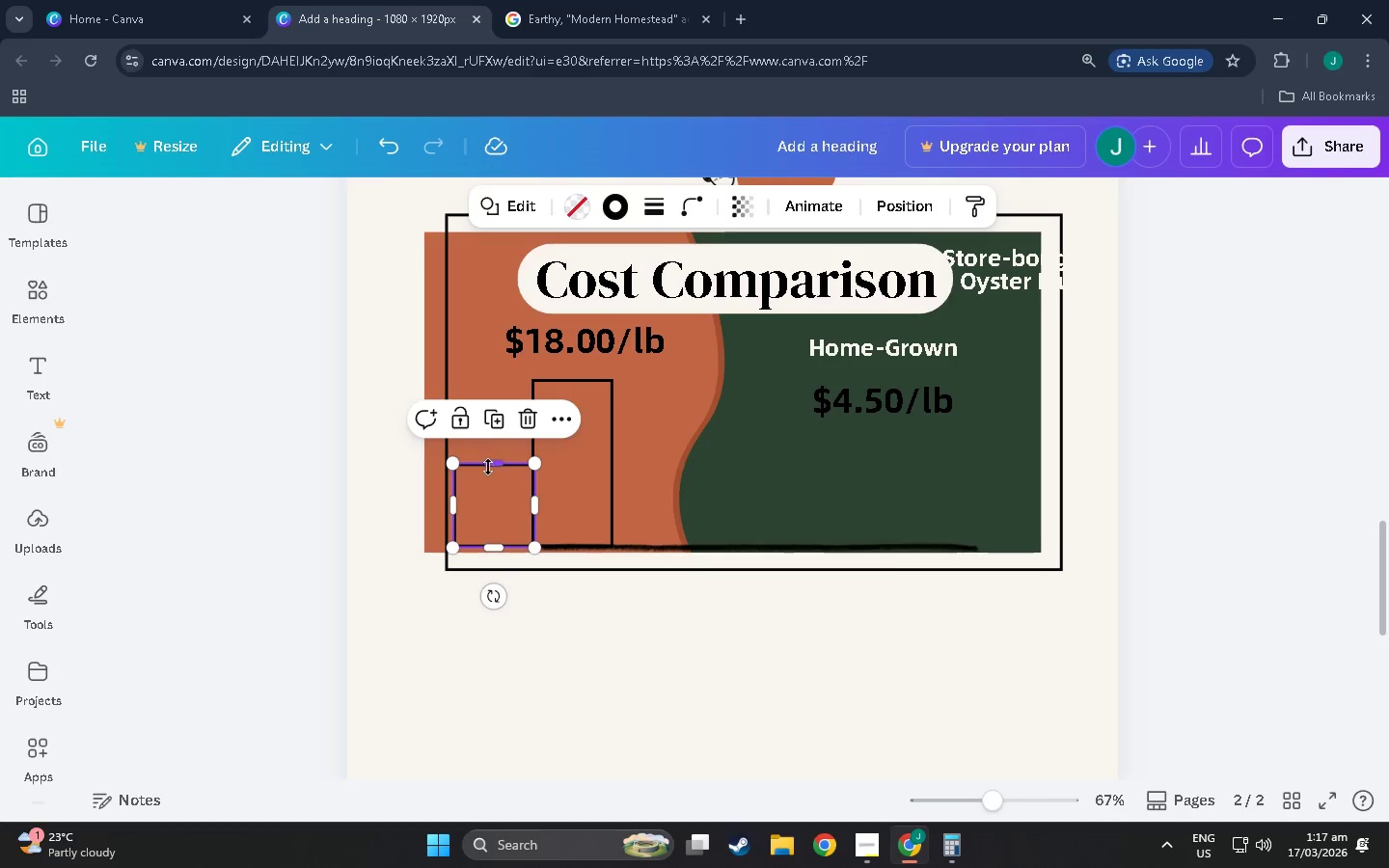 
left_click_drag(start_coordinate=[490, 467], to_coordinate=[491, 510])
 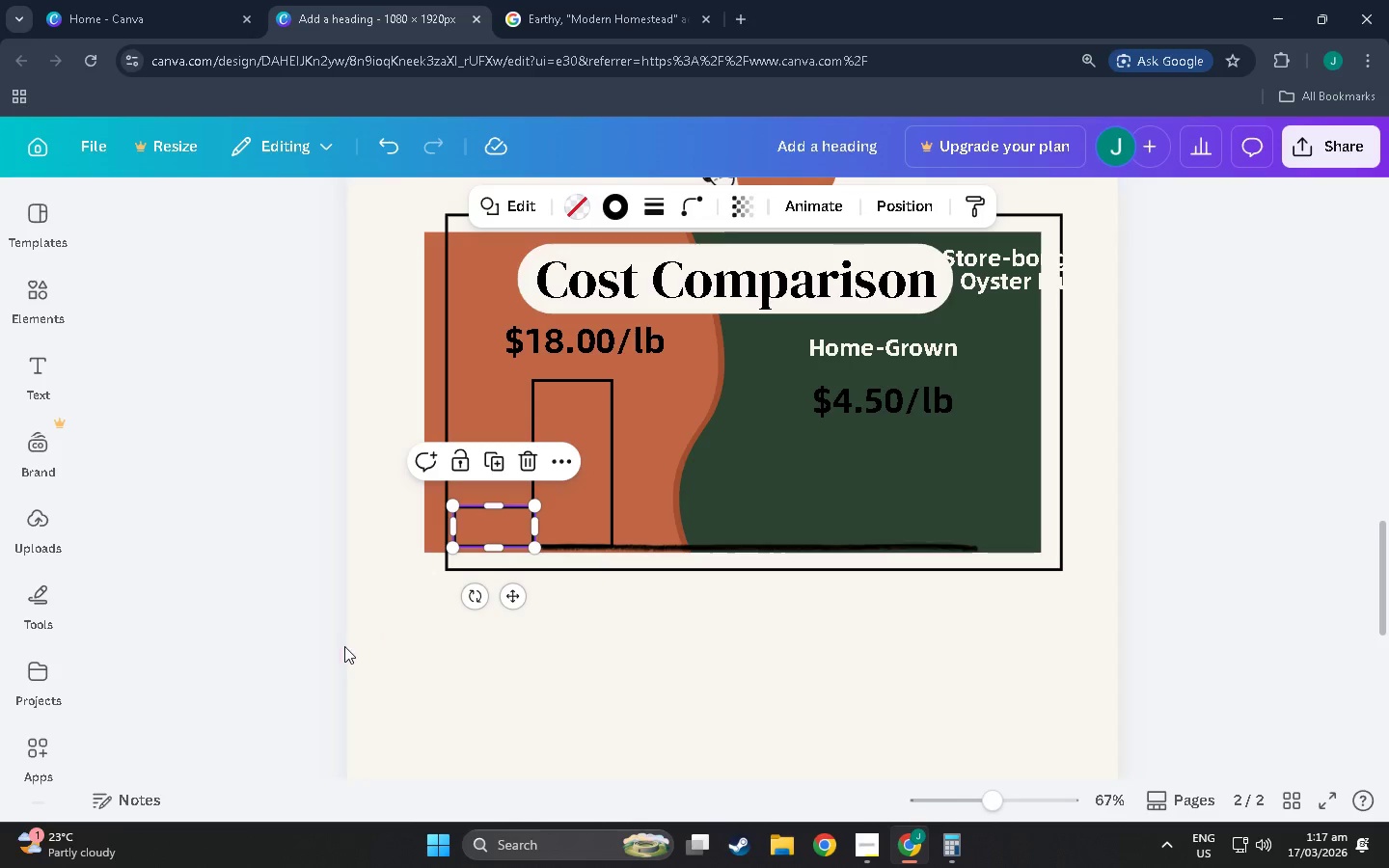 
left_click([344, 646])
 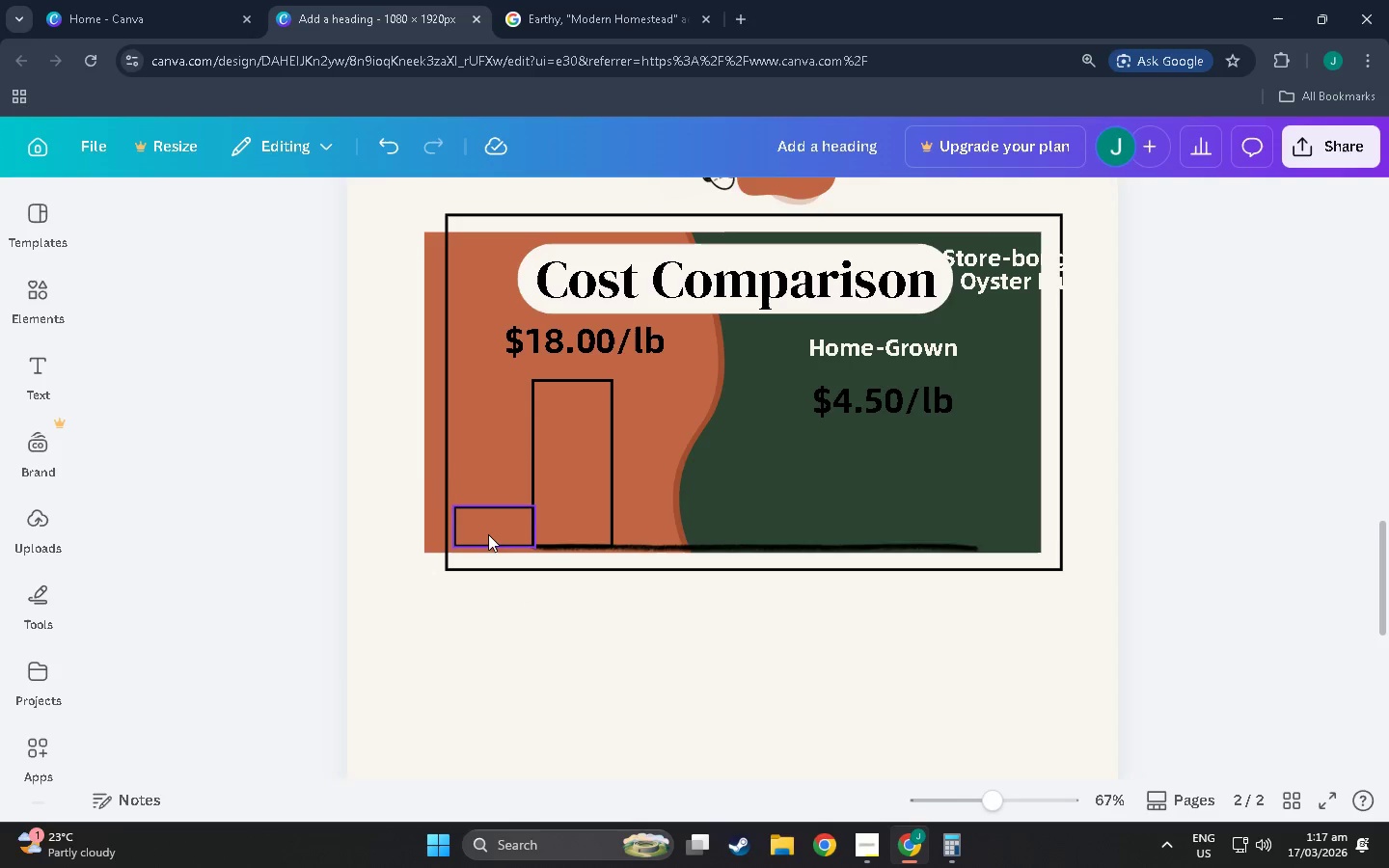 
left_click_drag(start_coordinate=[488, 530], to_coordinate=[791, 529])
 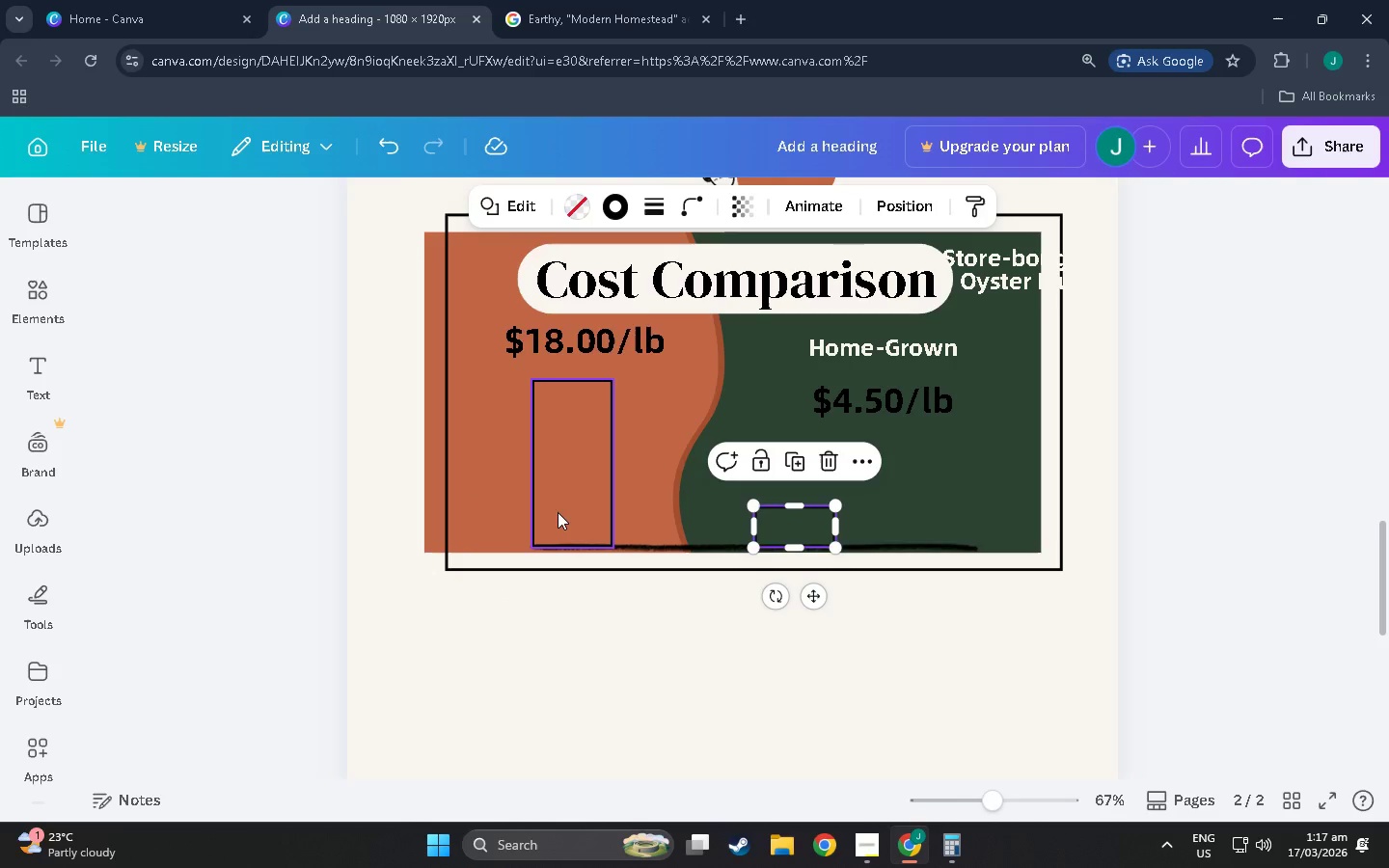 
left_click([569, 508])
 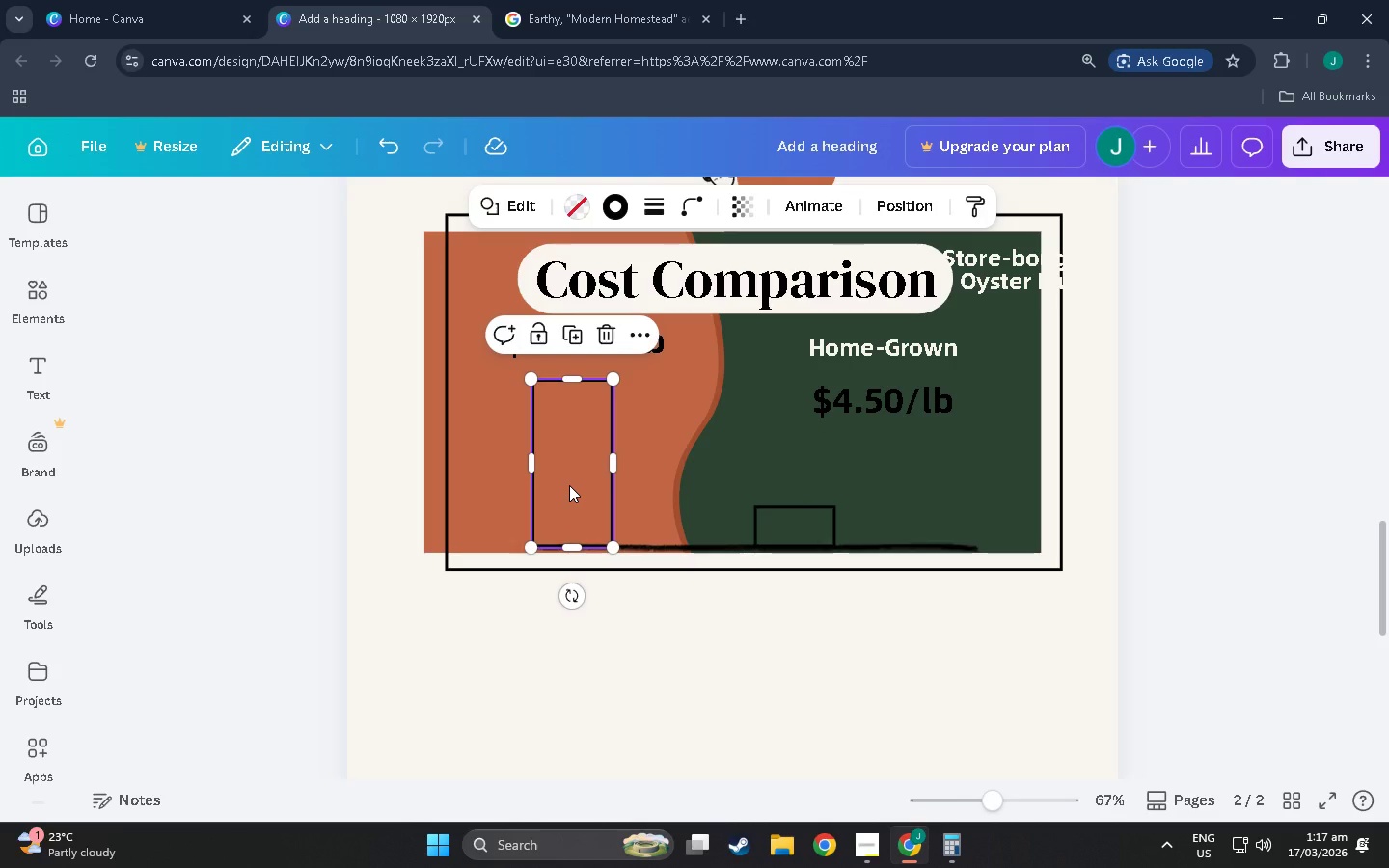 
left_click_drag(start_coordinate=[569, 485], to_coordinate=[582, 485])
 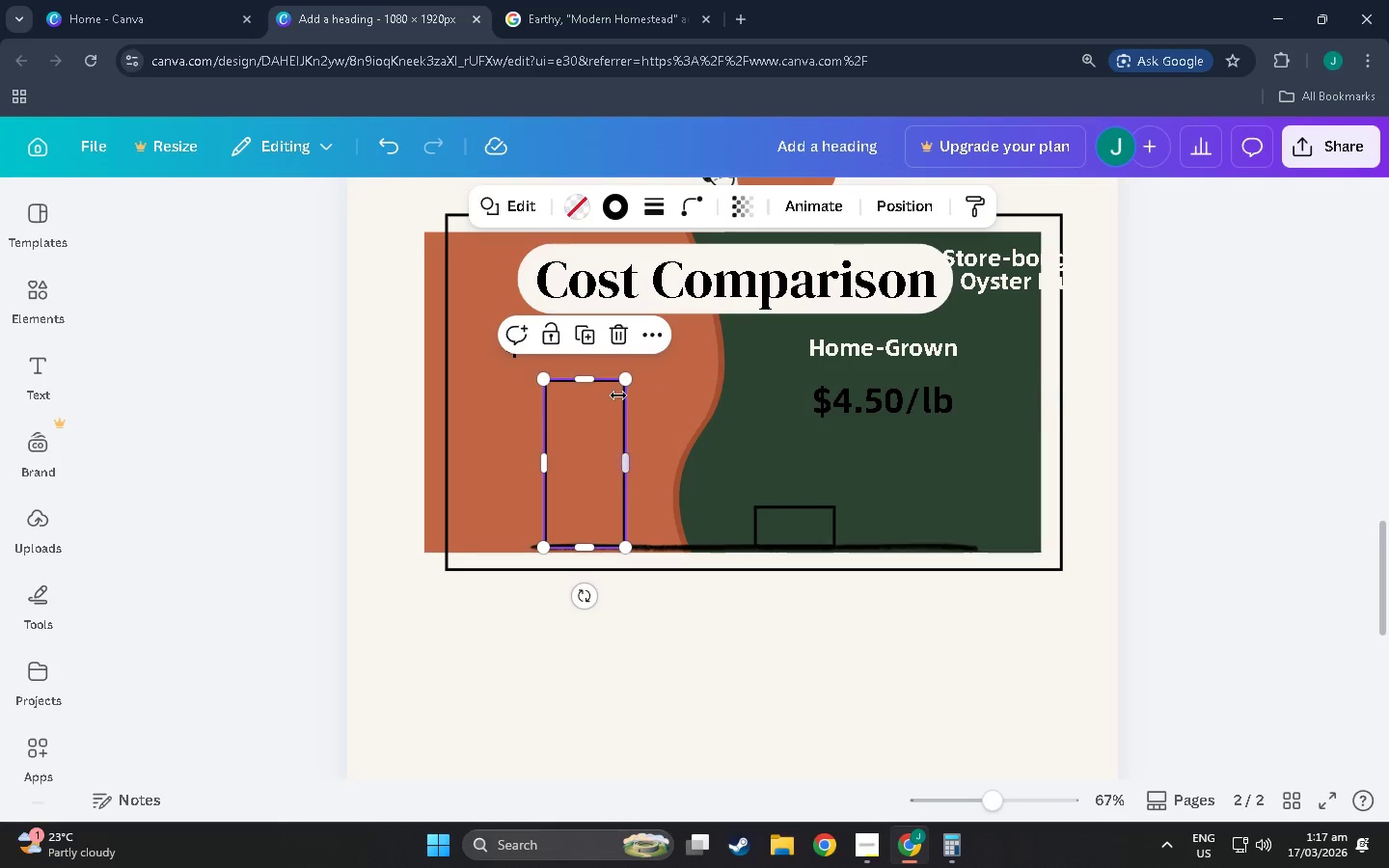 
left_click([678, 455])
 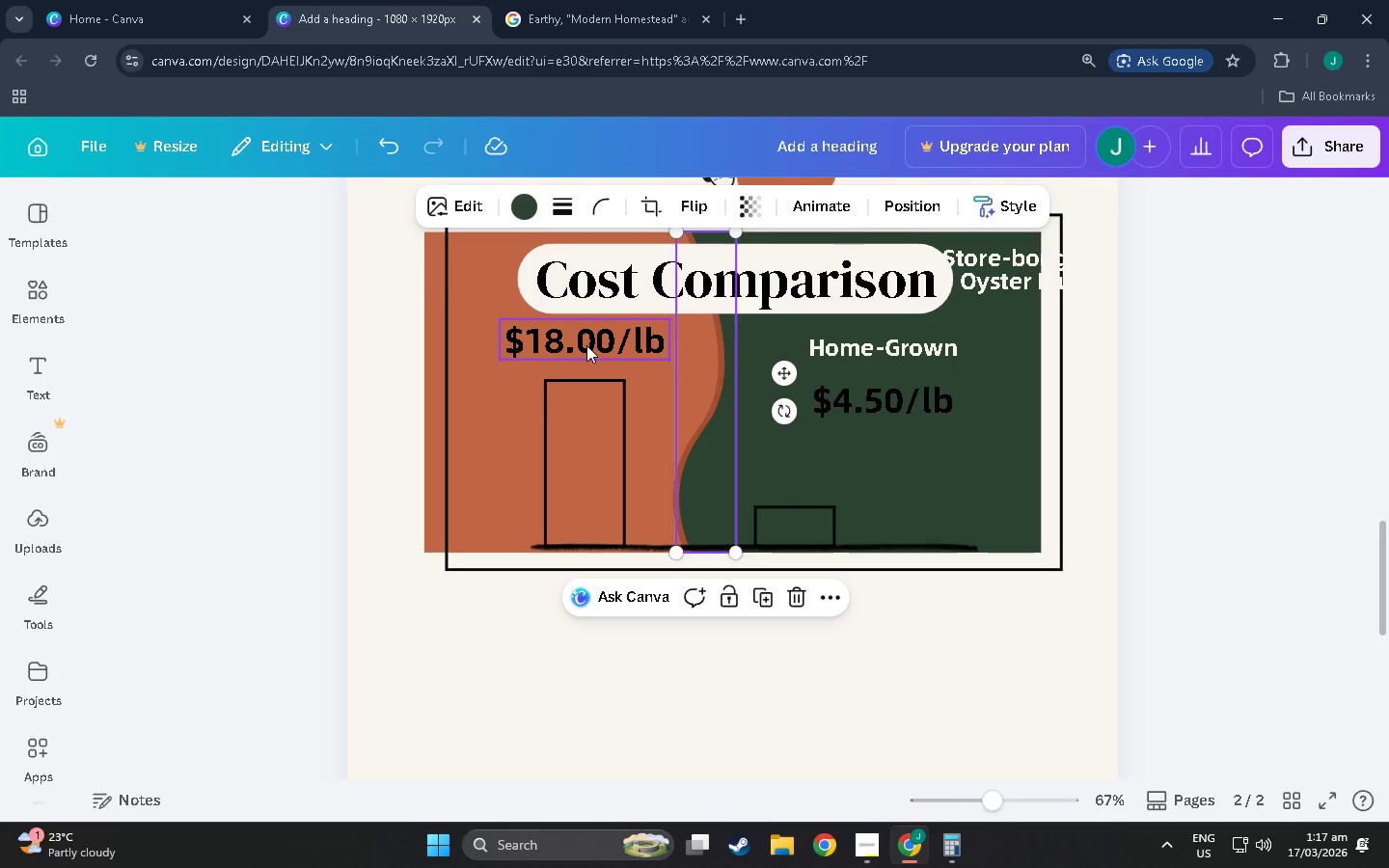 
left_click_drag(start_coordinate=[586, 345], to_coordinate=[591, 360])
 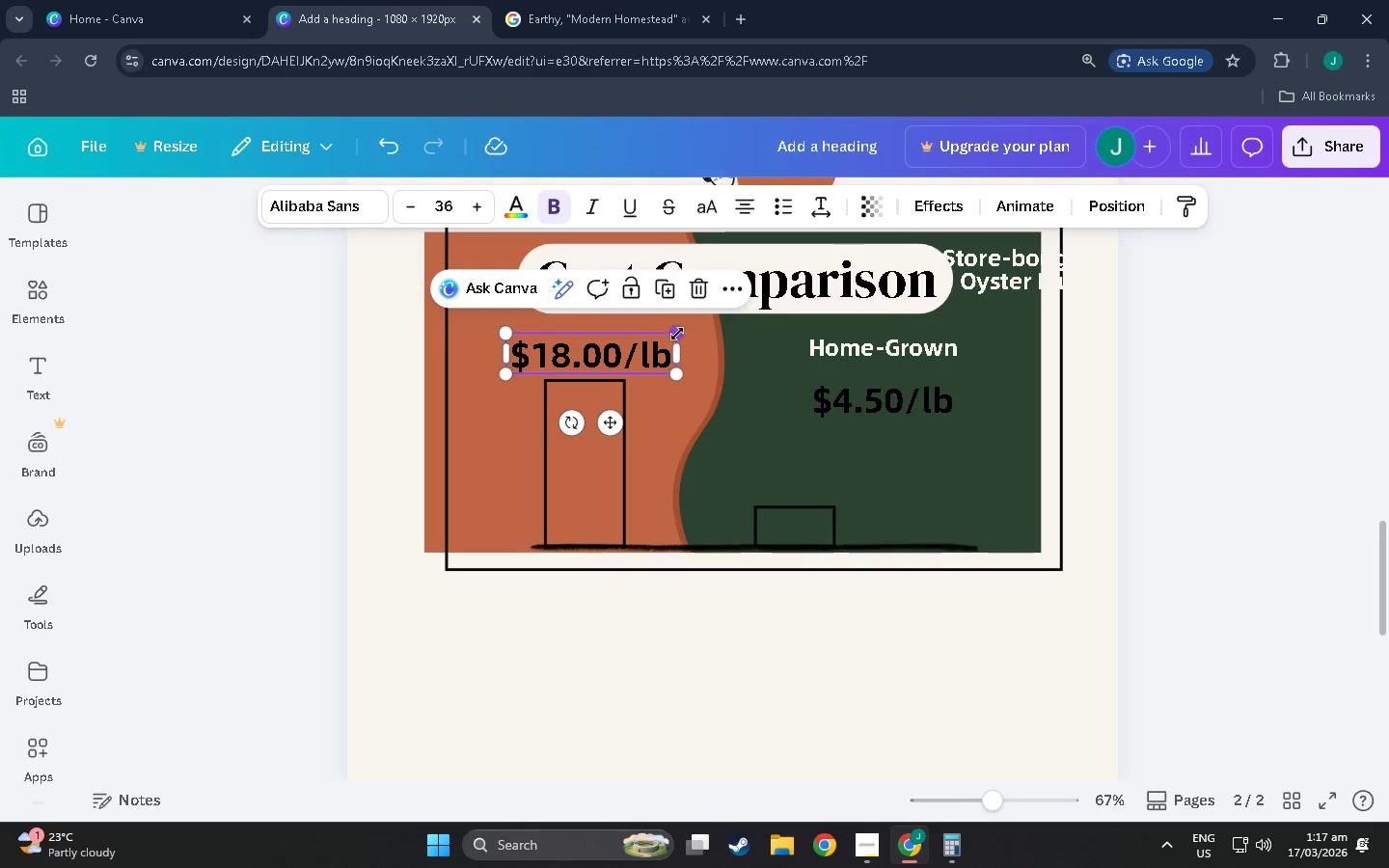 
left_click_drag(start_coordinate=[677, 334], to_coordinate=[640, 341])
 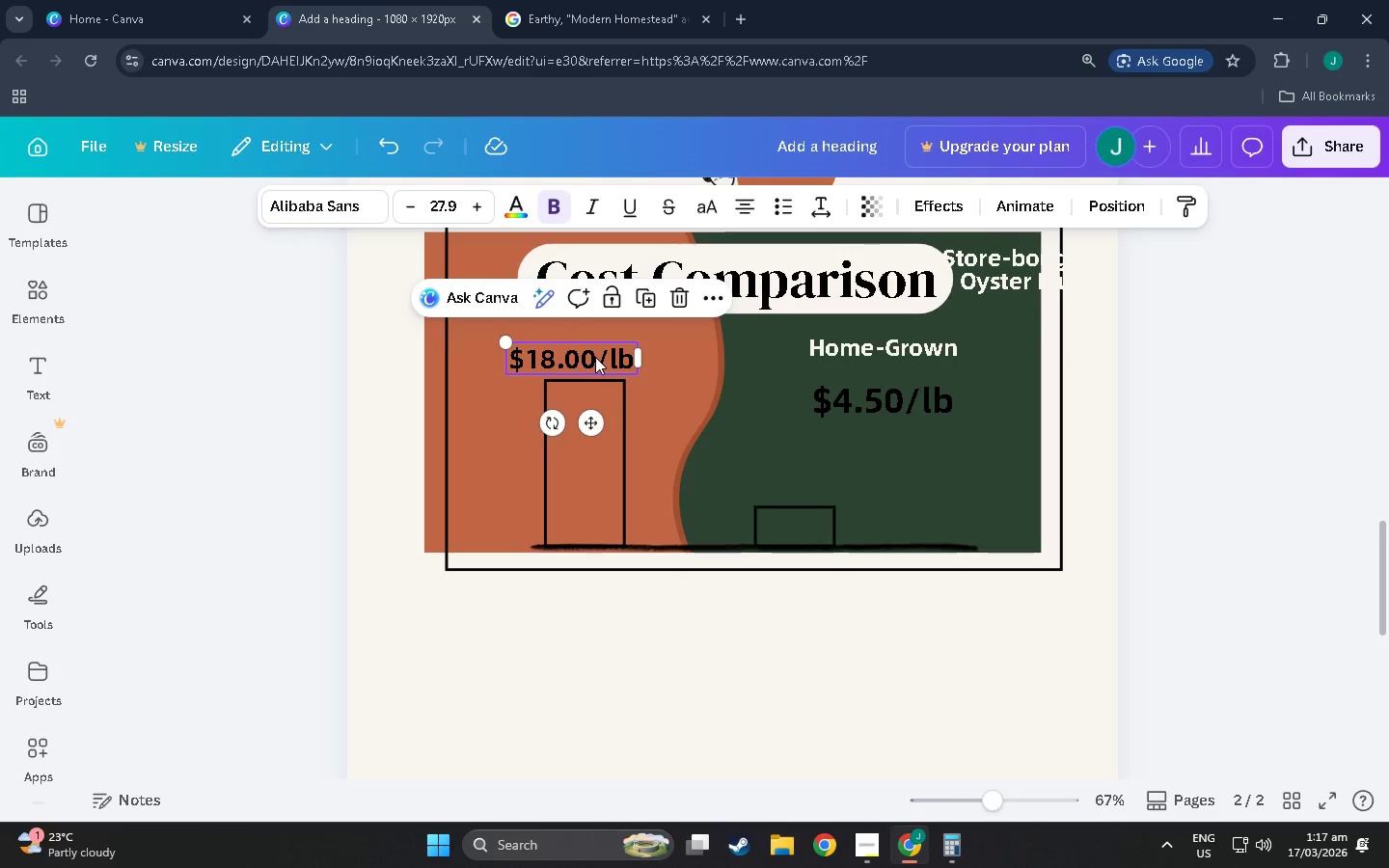 
left_click_drag(start_coordinate=[595, 357], to_coordinate=[608, 354])
 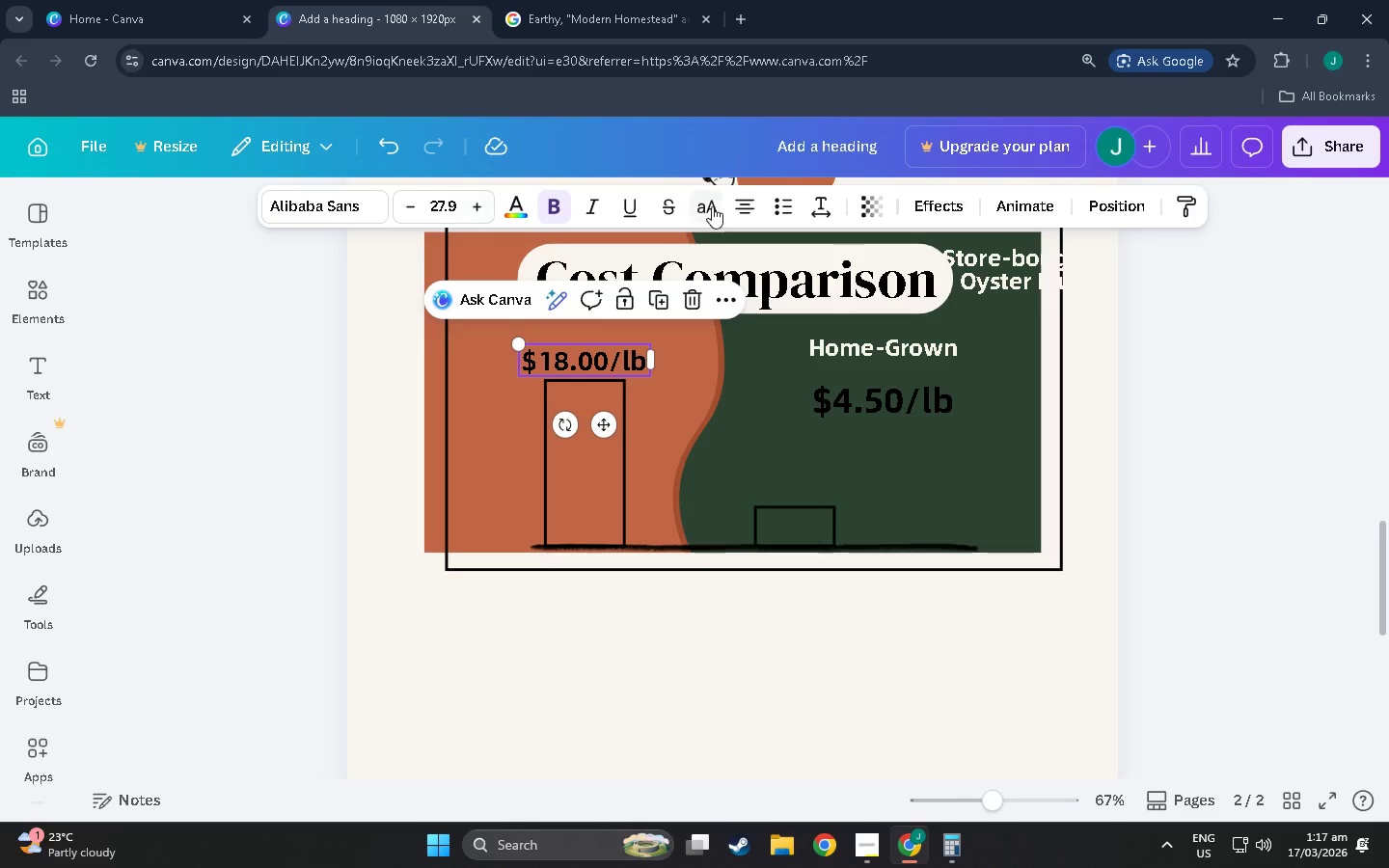 
scroll: coordinate [700, 234], scroll_direction: up, amount: 2.0
 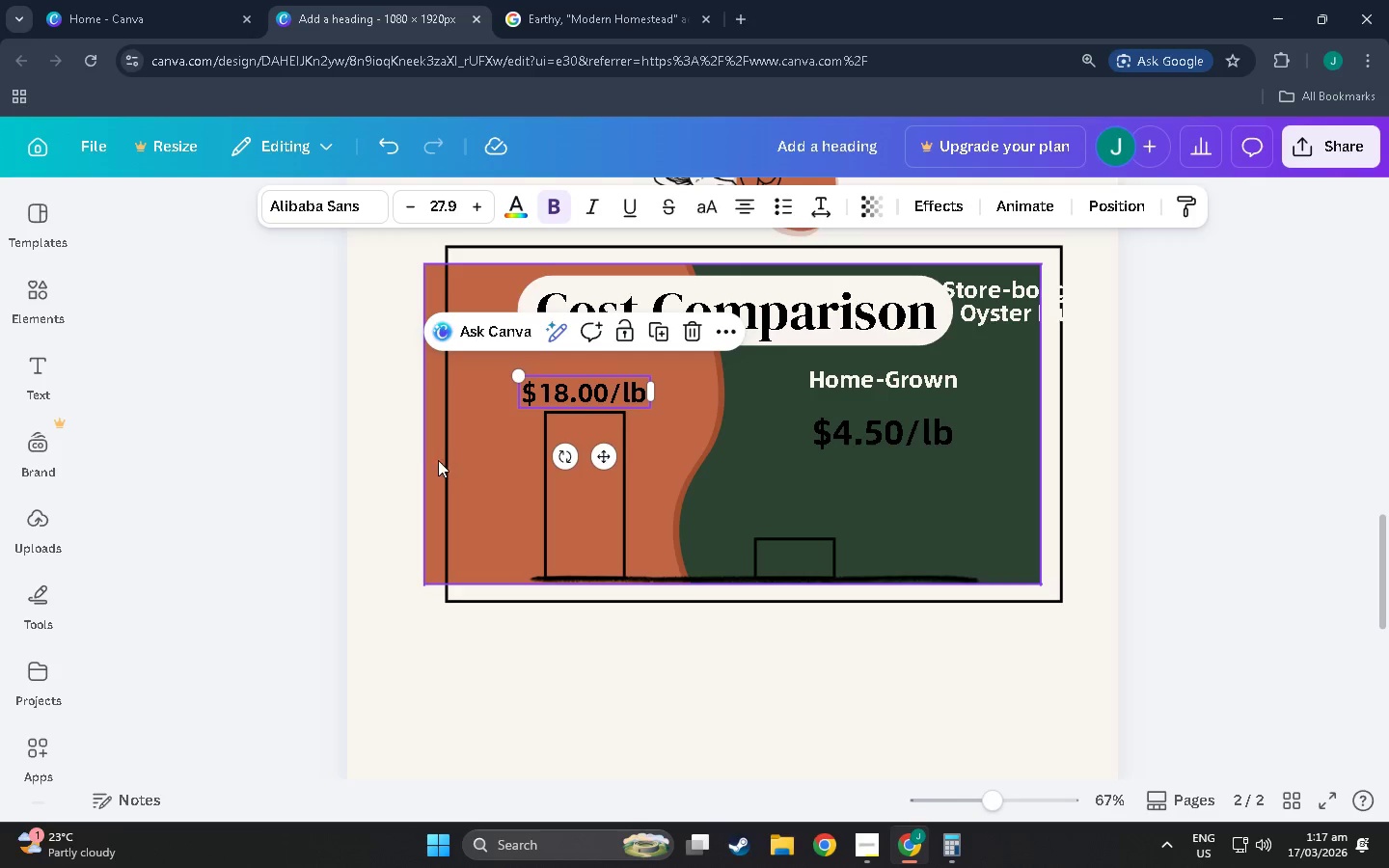 
left_click([433, 459])
 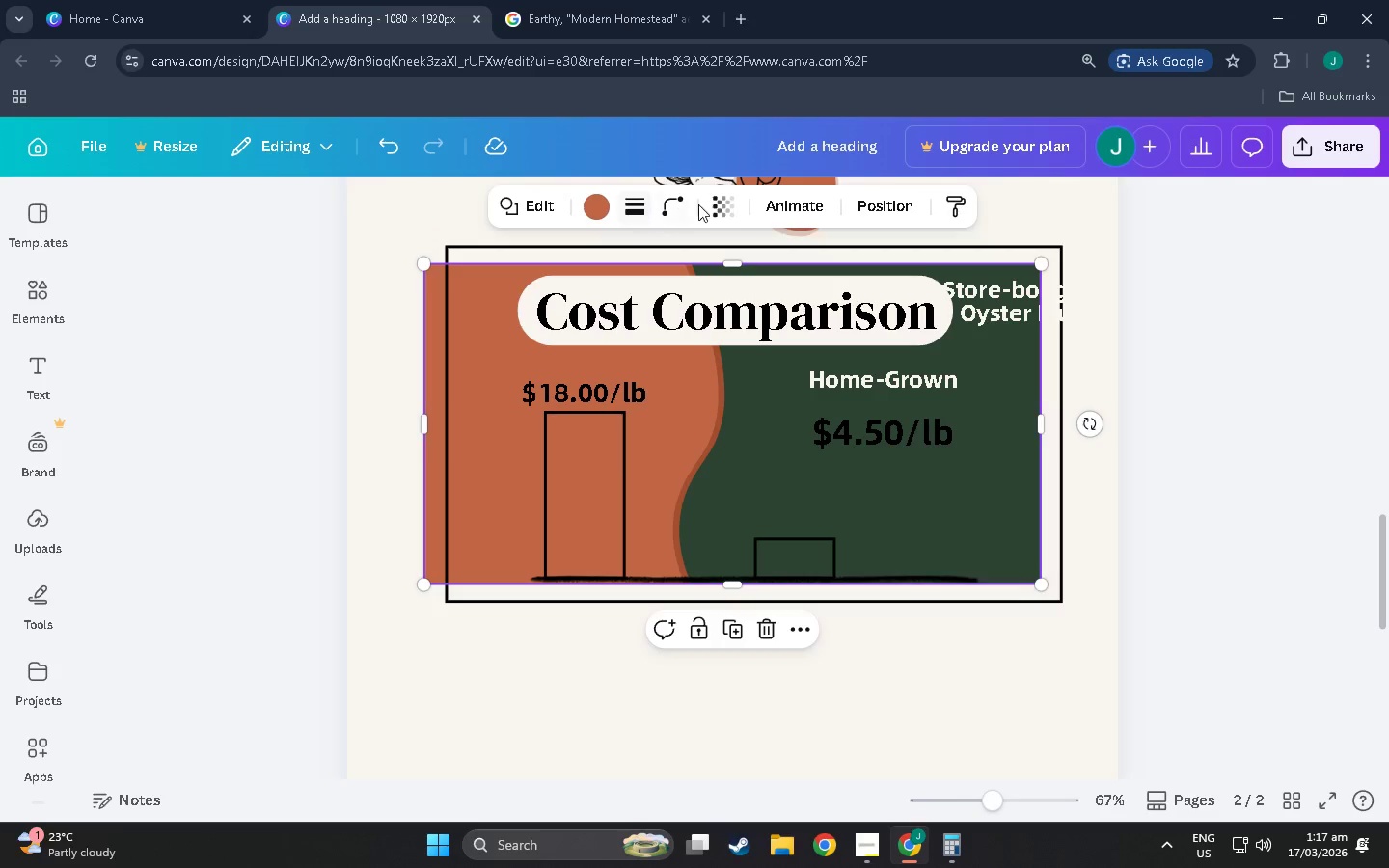 
left_click([721, 207])
 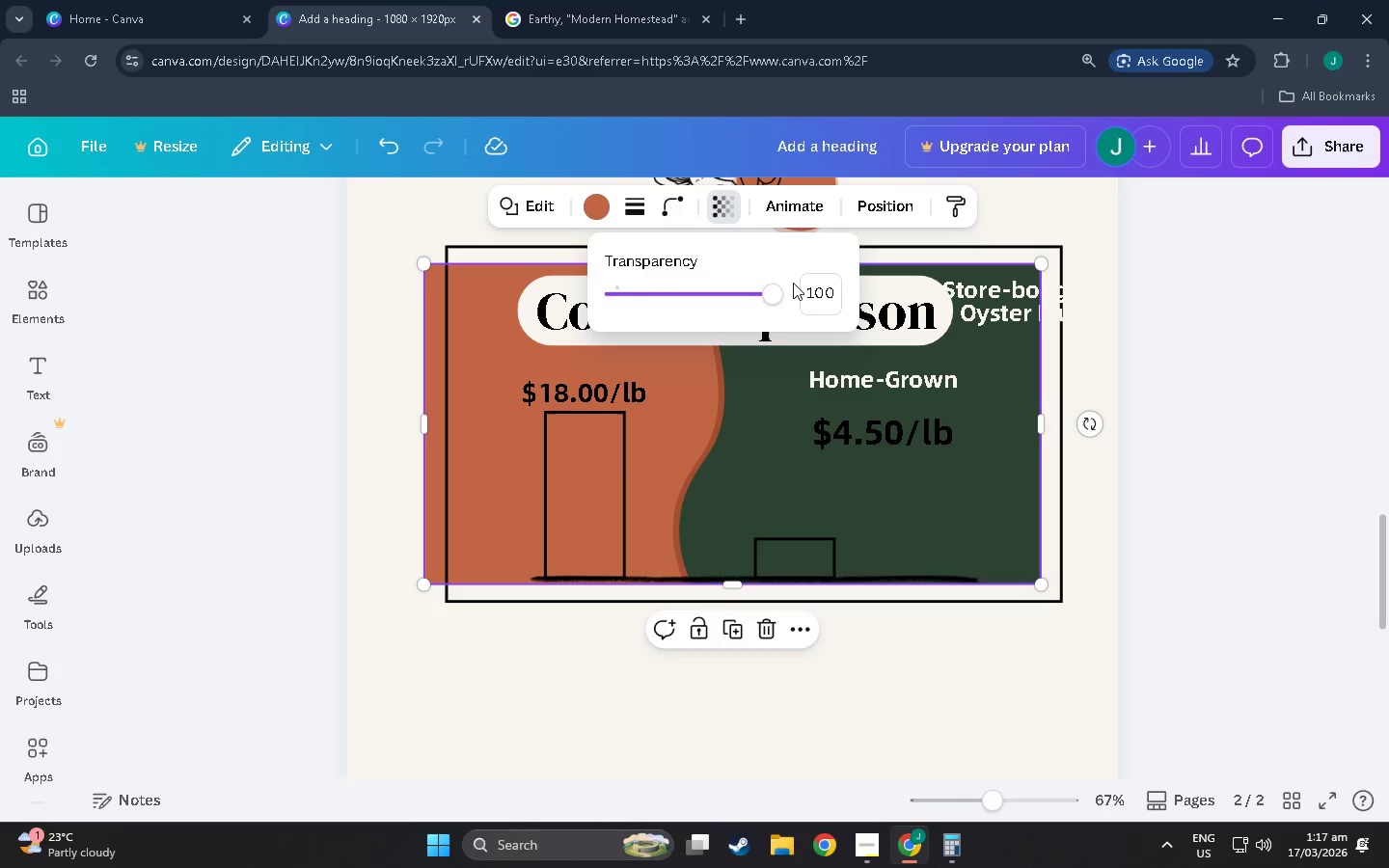 
left_click_drag(start_coordinate=[771, 296], to_coordinate=[839, 301])
 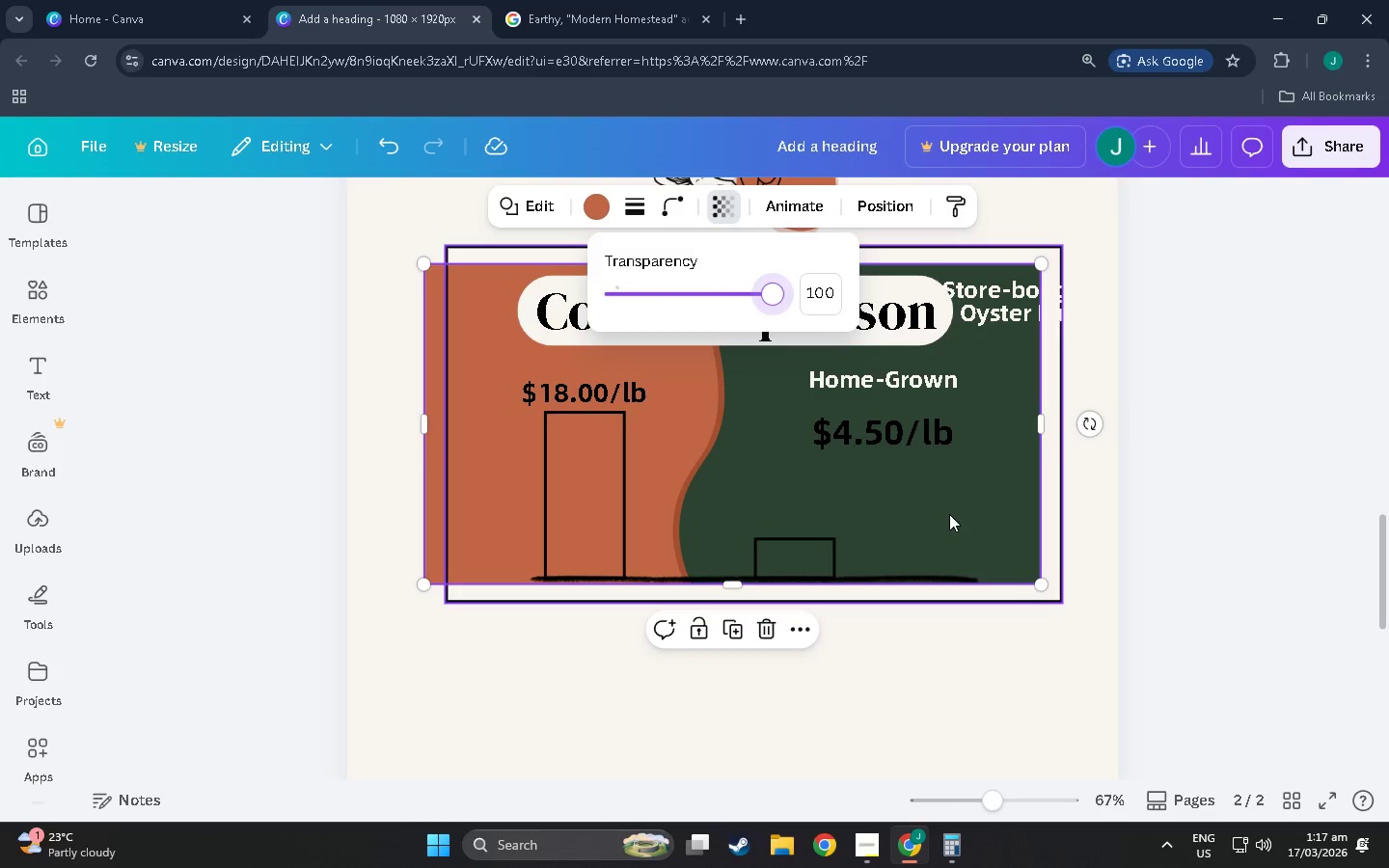 
left_click([950, 512])
 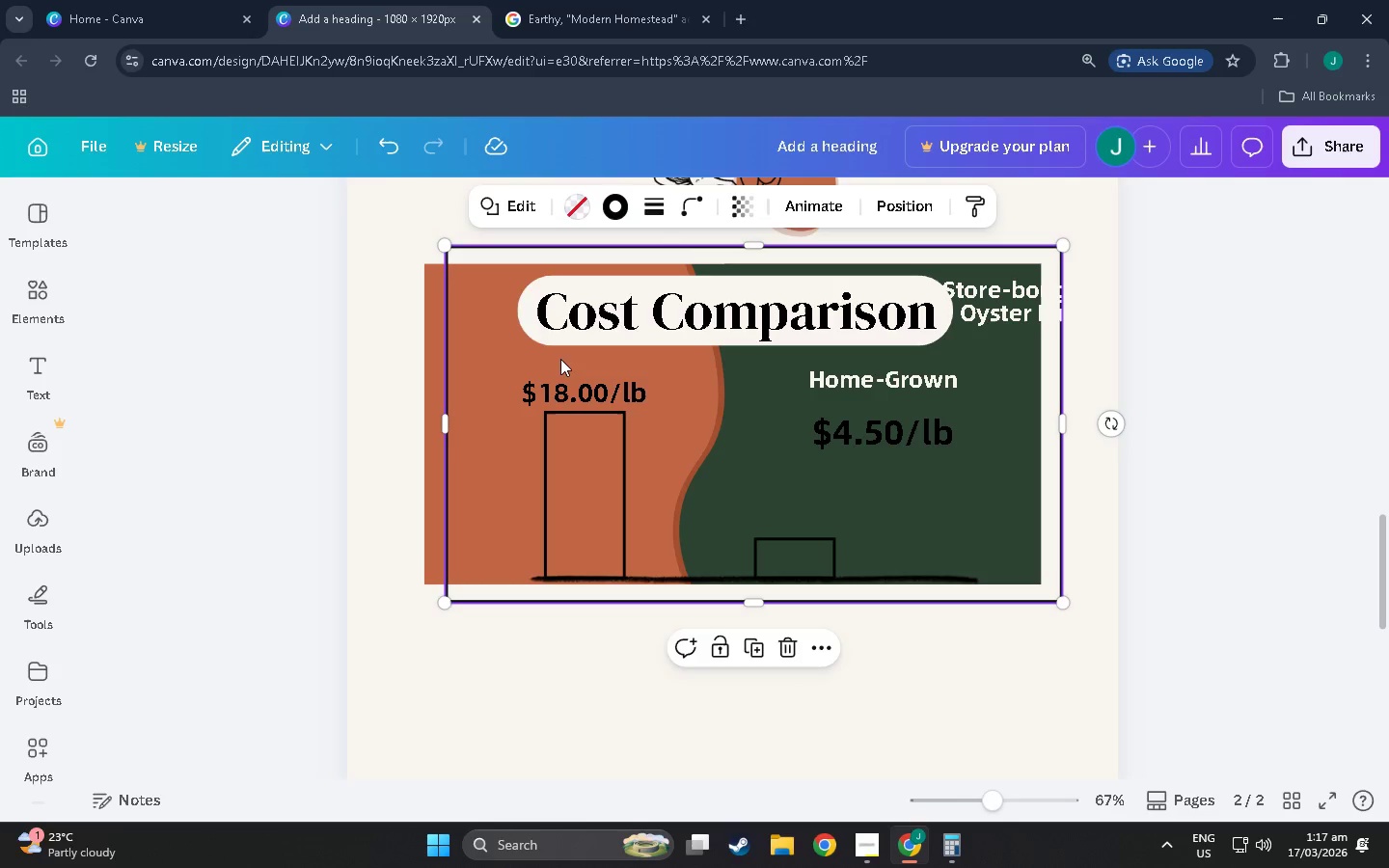 
left_click([570, 402])
 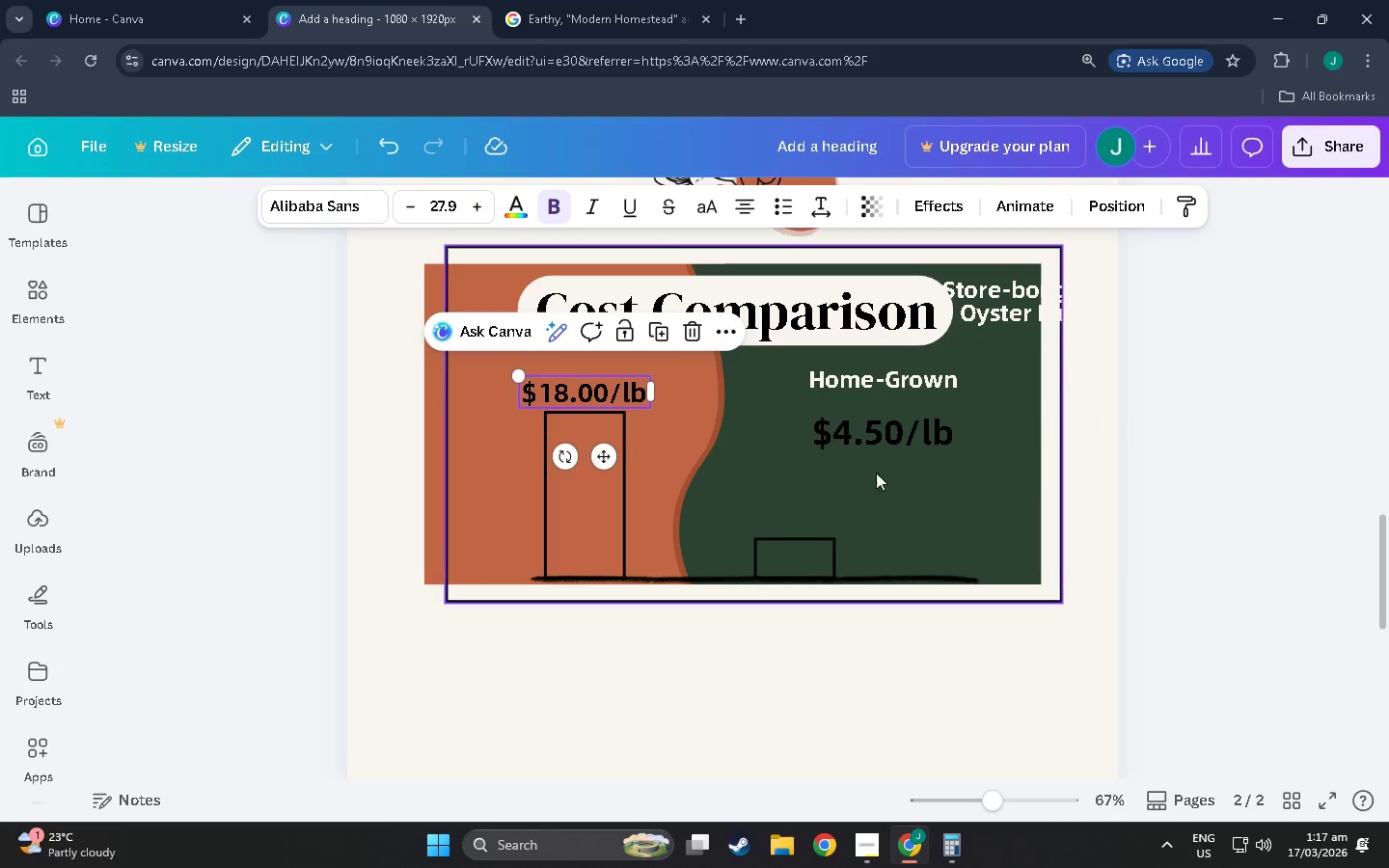 
scroll: coordinate [891, 512], scroll_direction: up, amount: 2.0
 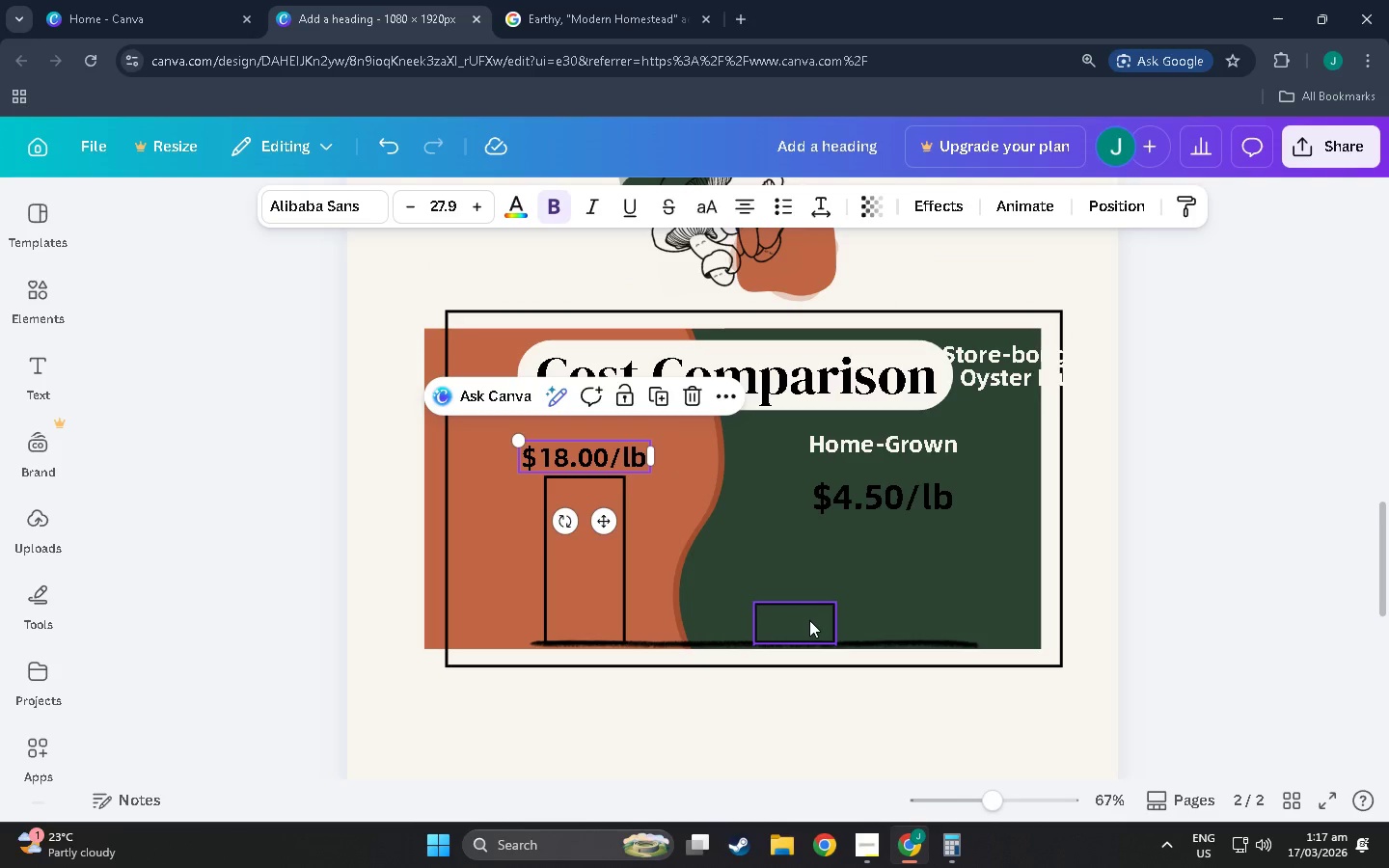 
left_click_drag(start_coordinate=[809, 620], to_coordinate=[940, 618])
 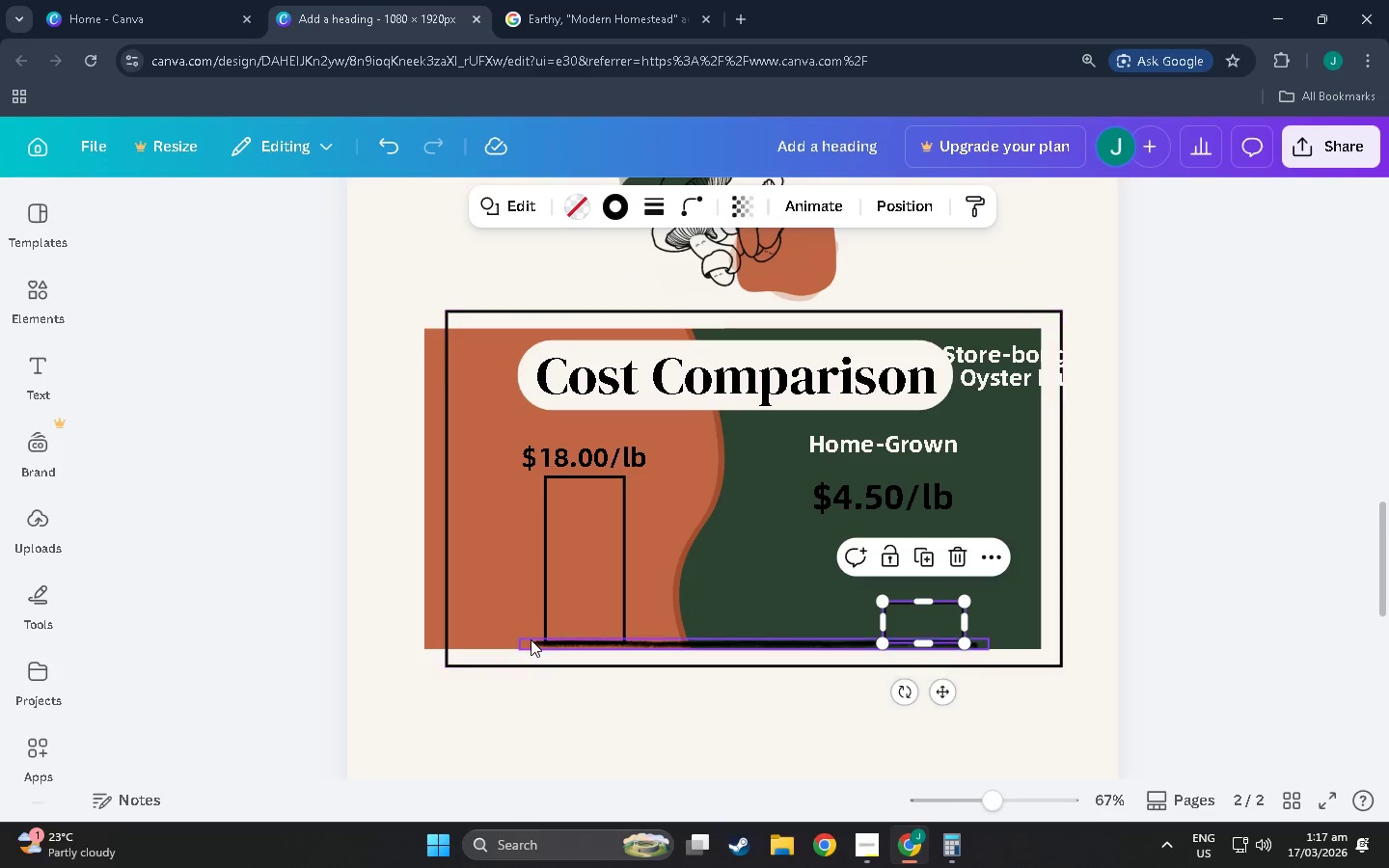 
left_click([532, 644])
 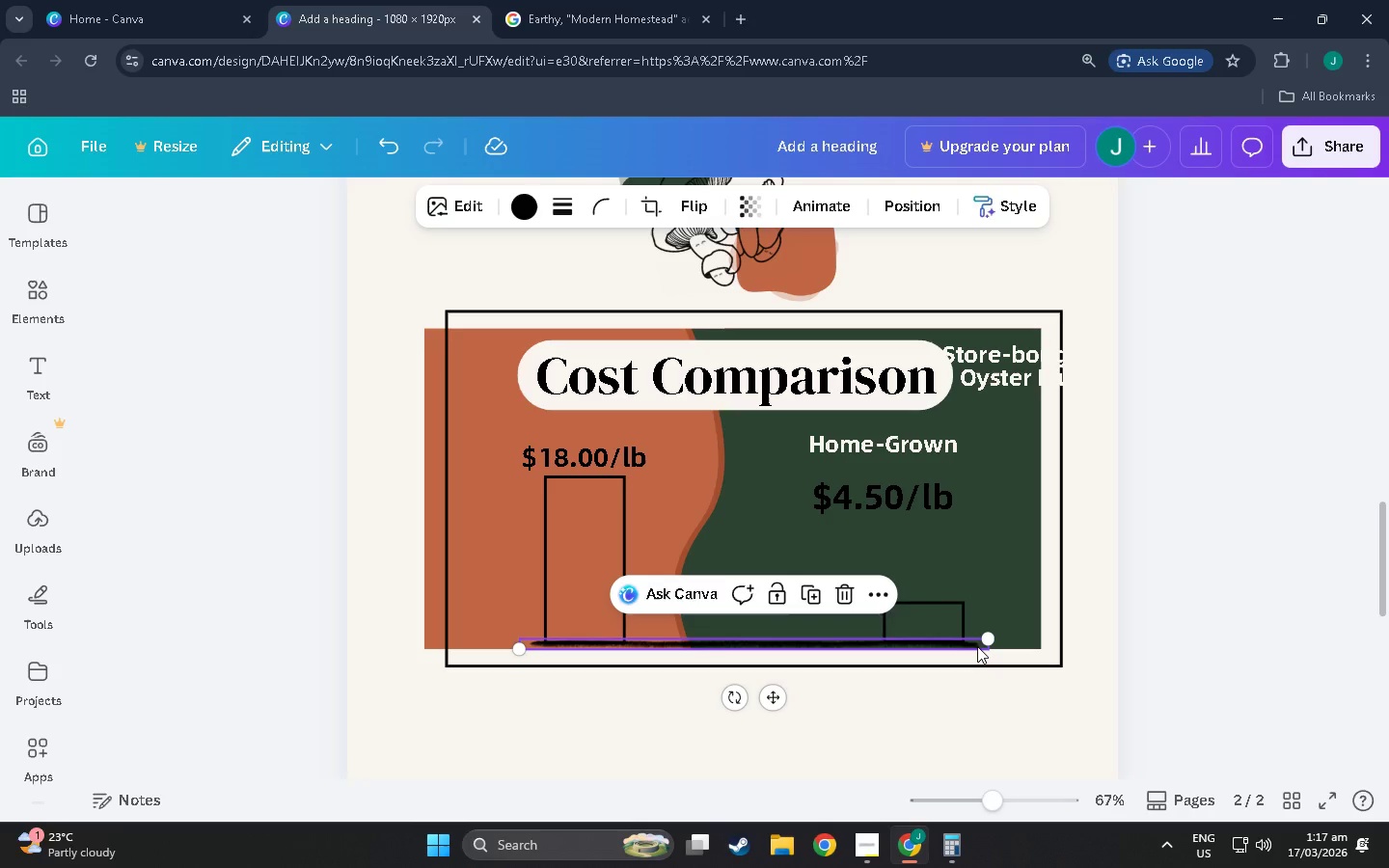 
left_click_drag(start_coordinate=[994, 638], to_coordinate=[971, 639])
 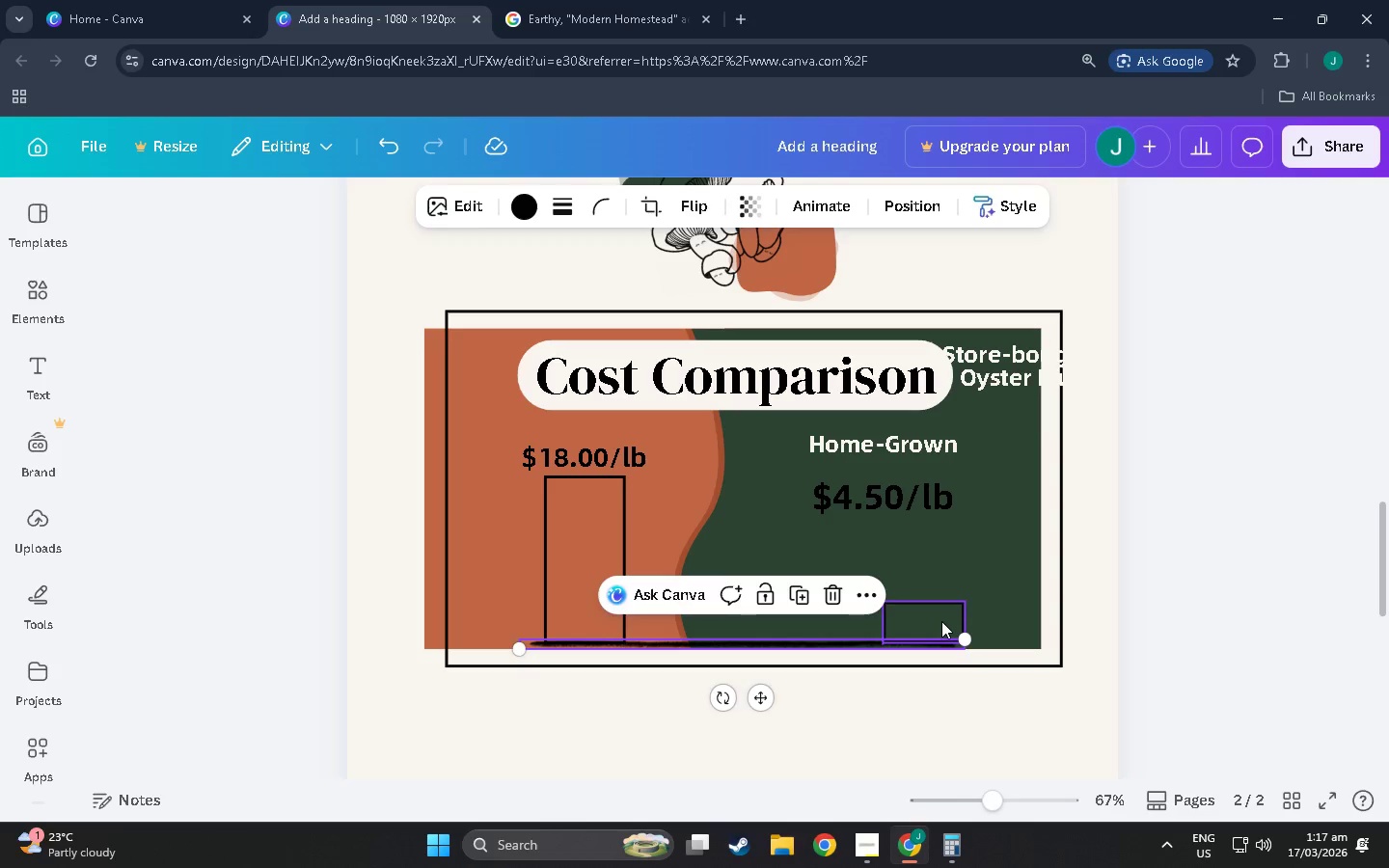 
left_click_drag(start_coordinate=[941, 621], to_coordinate=[932, 621])
 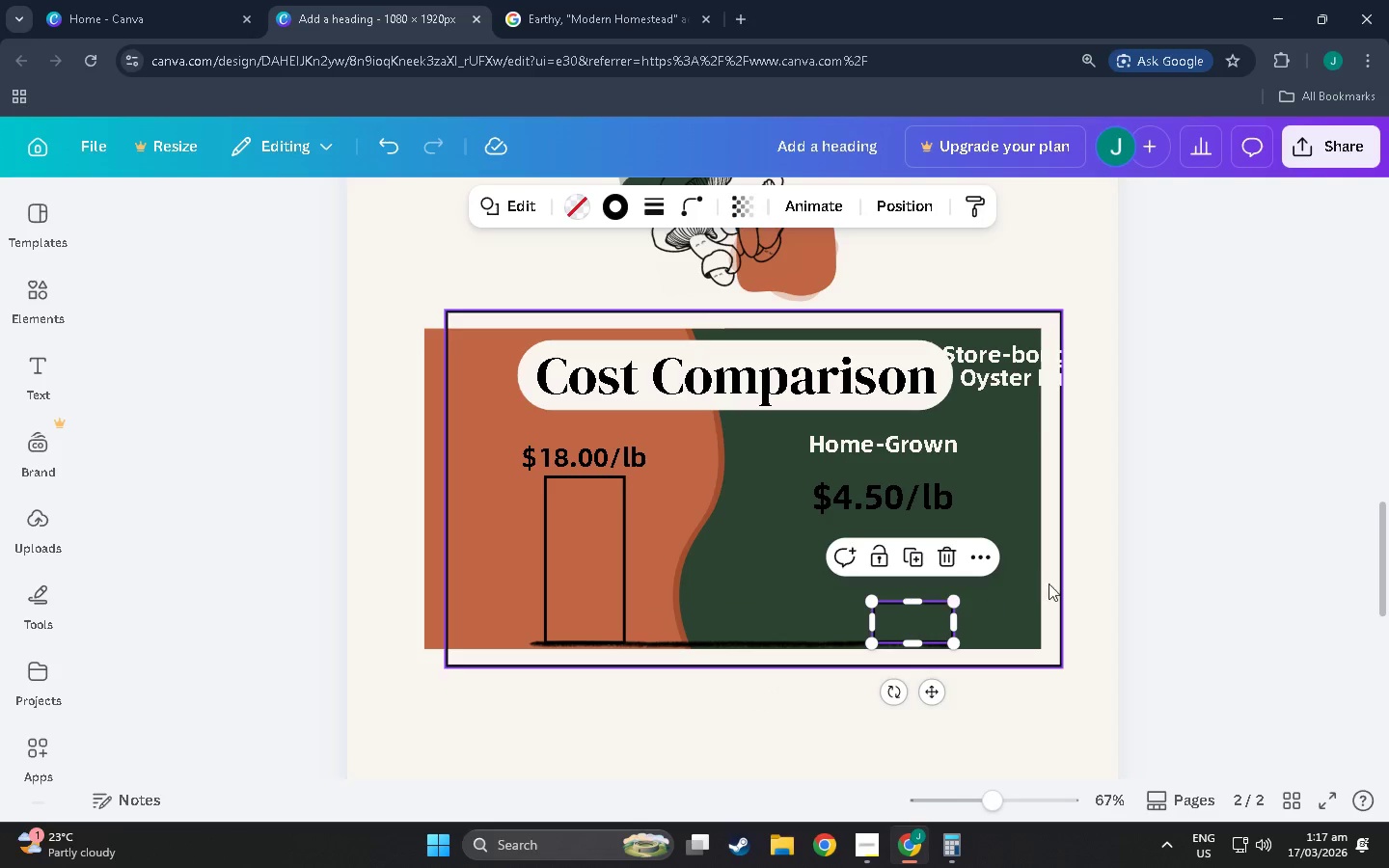 
left_click([1062, 583])
 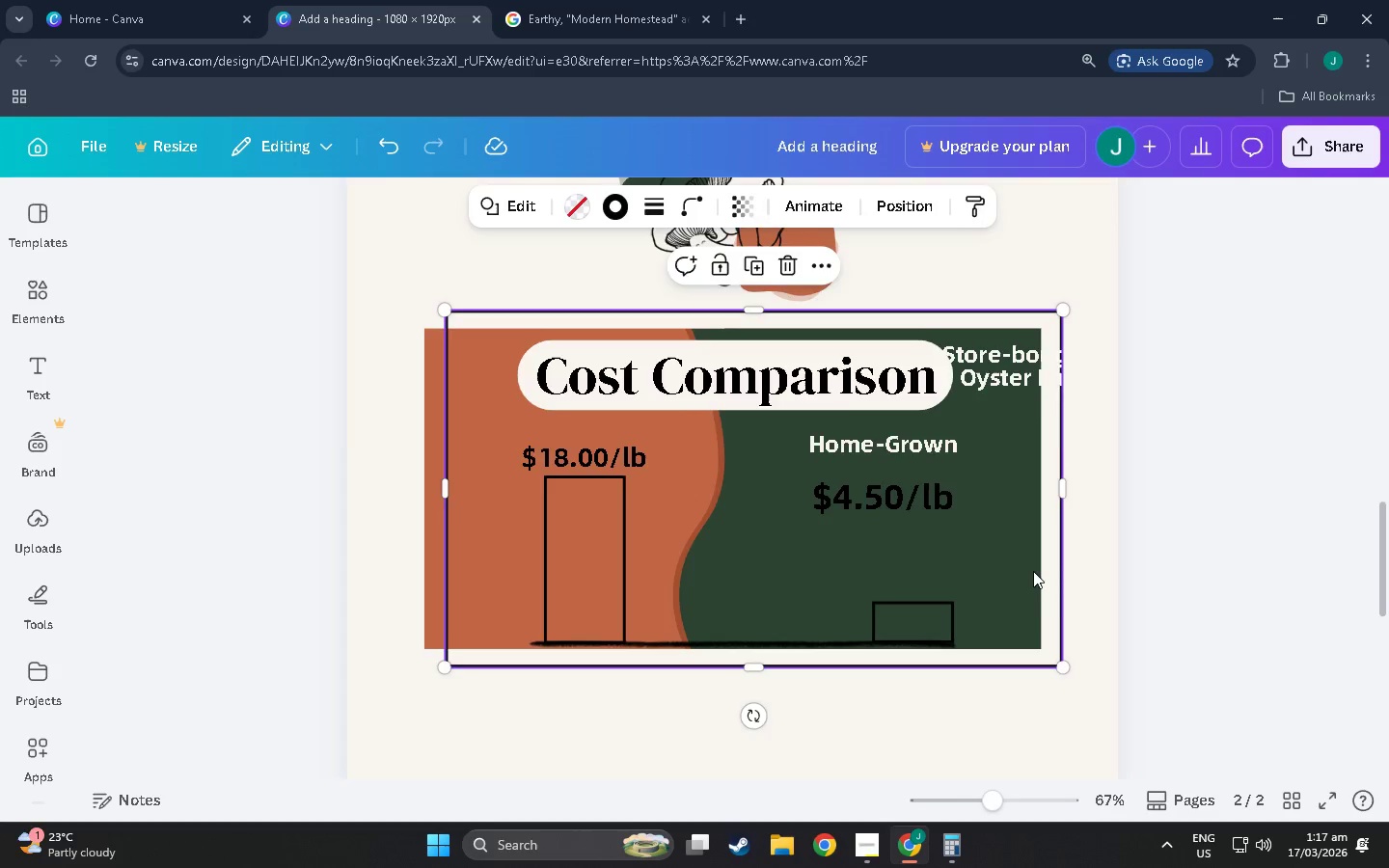 
scroll: coordinate [991, 542], scroll_direction: down, amount: 1.0
 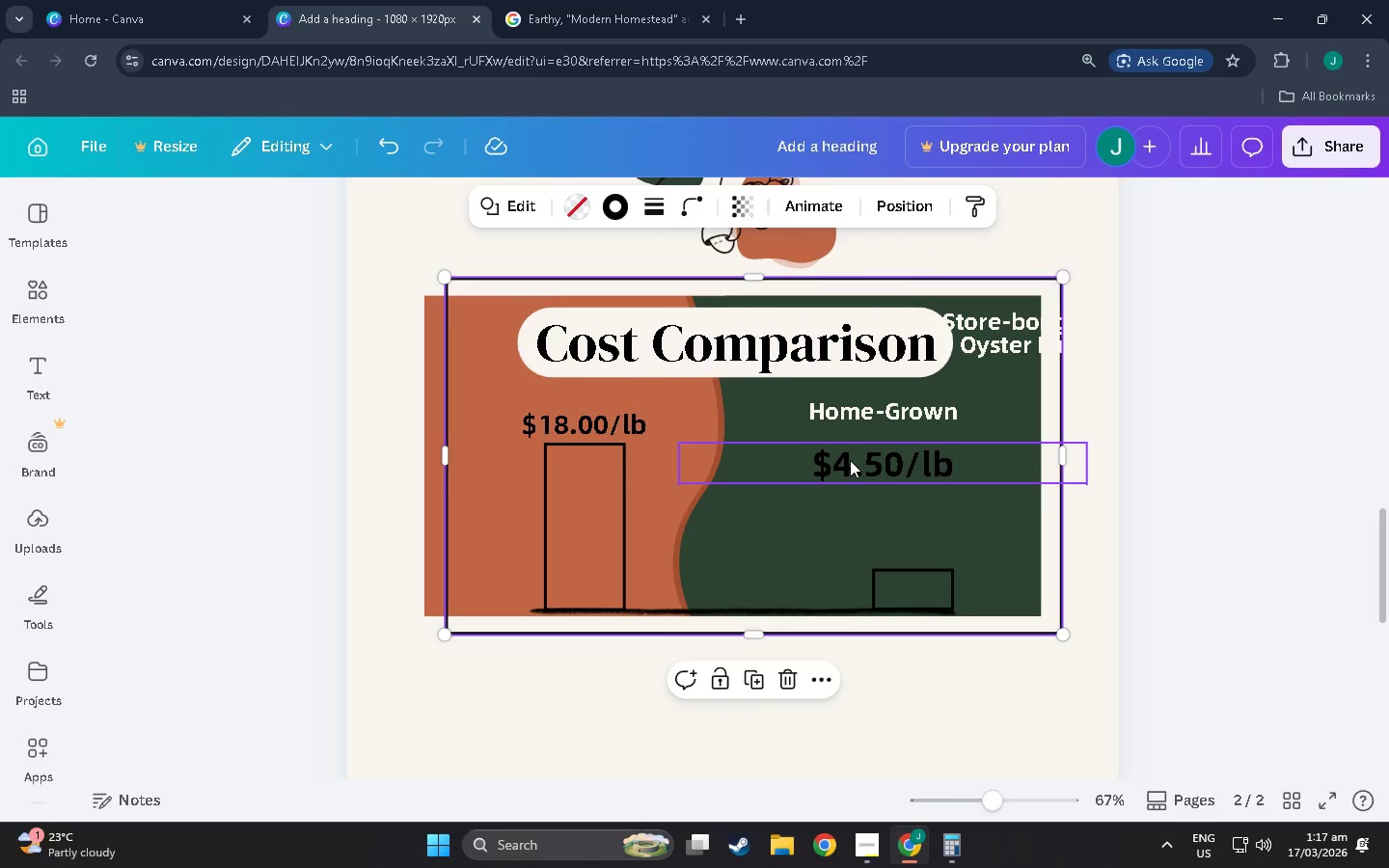 
left_click_drag(start_coordinate=[850, 460], to_coordinate=[880, 509])
 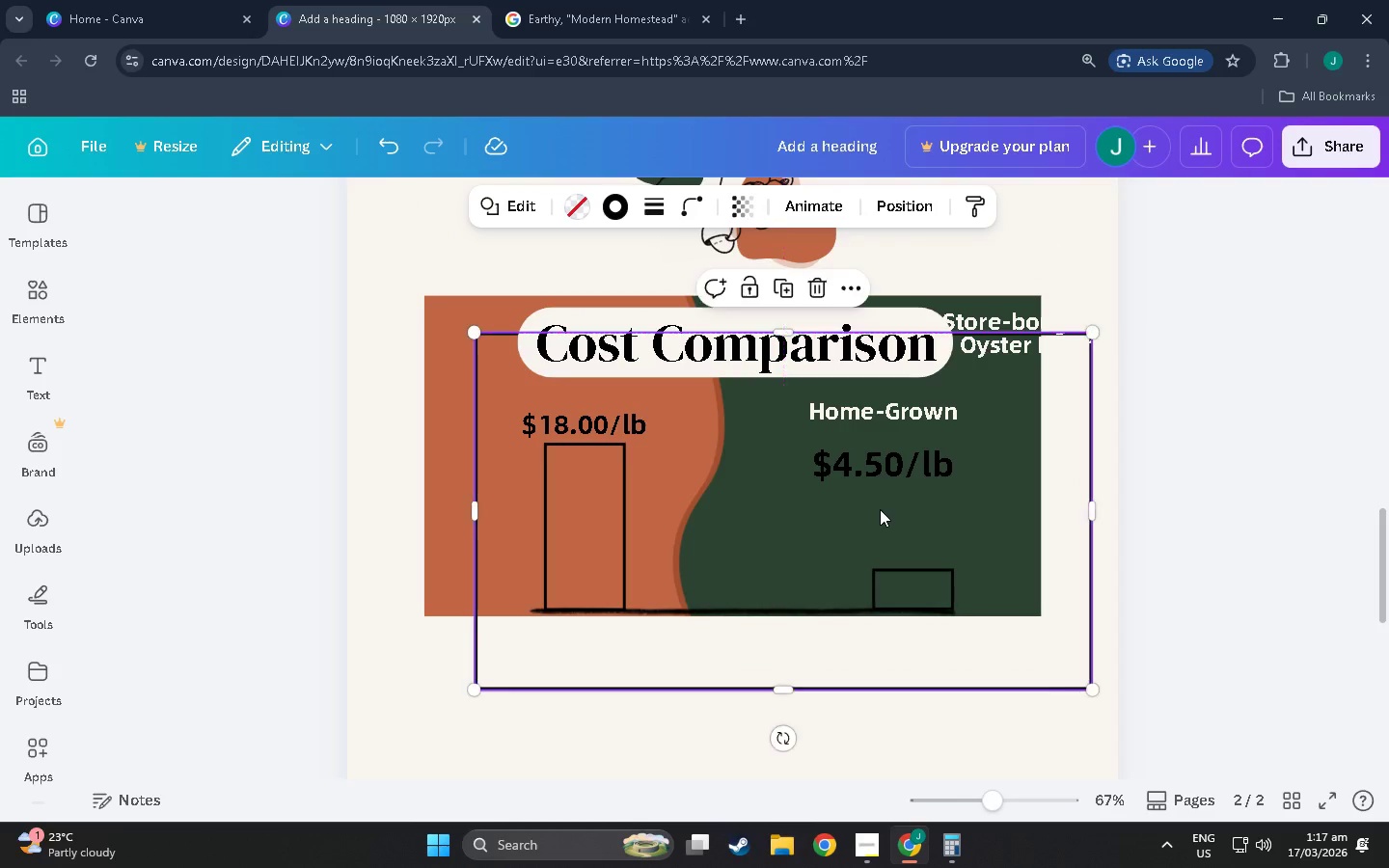 
key(Control+Z)
 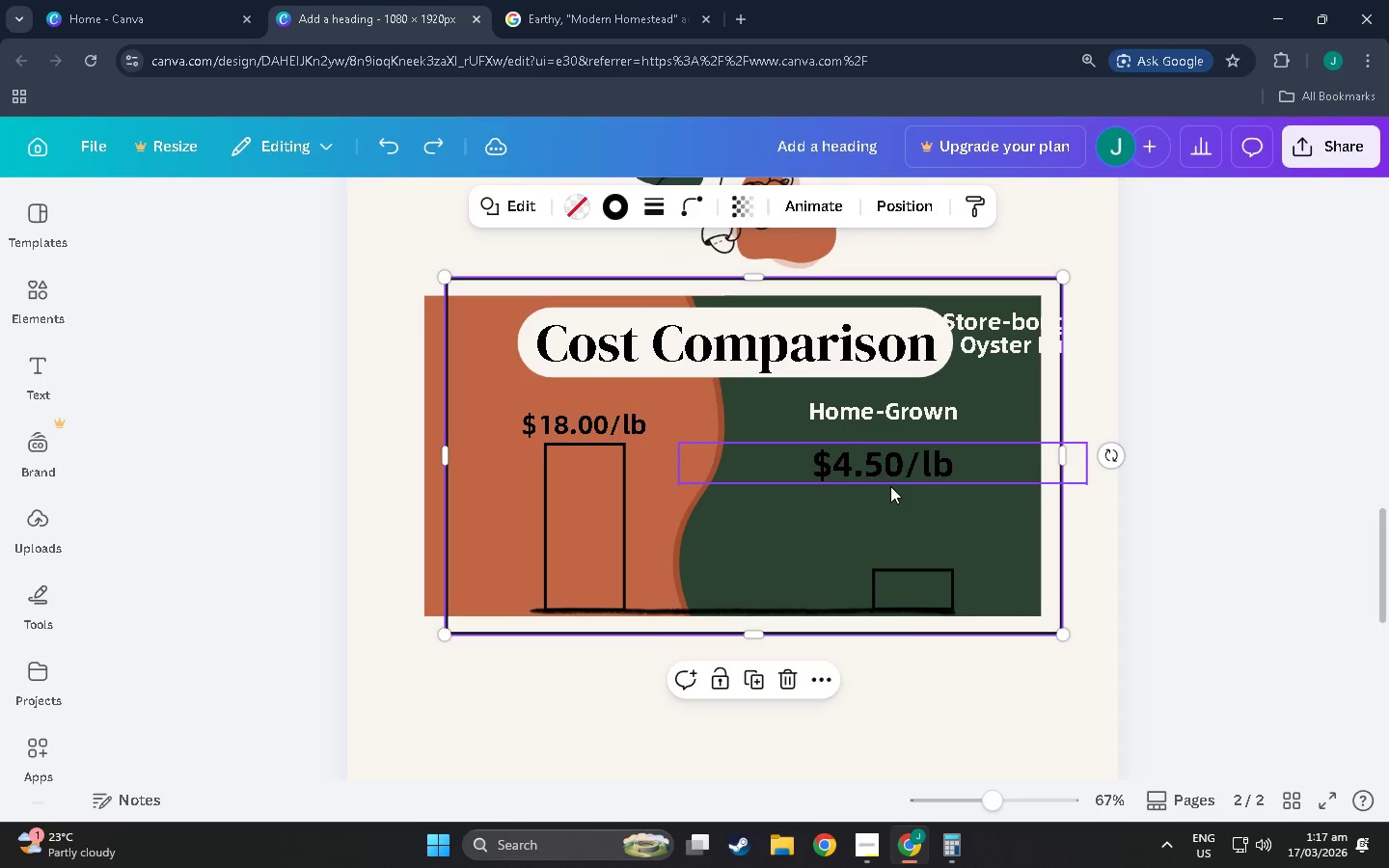 
left_click([892, 477])
 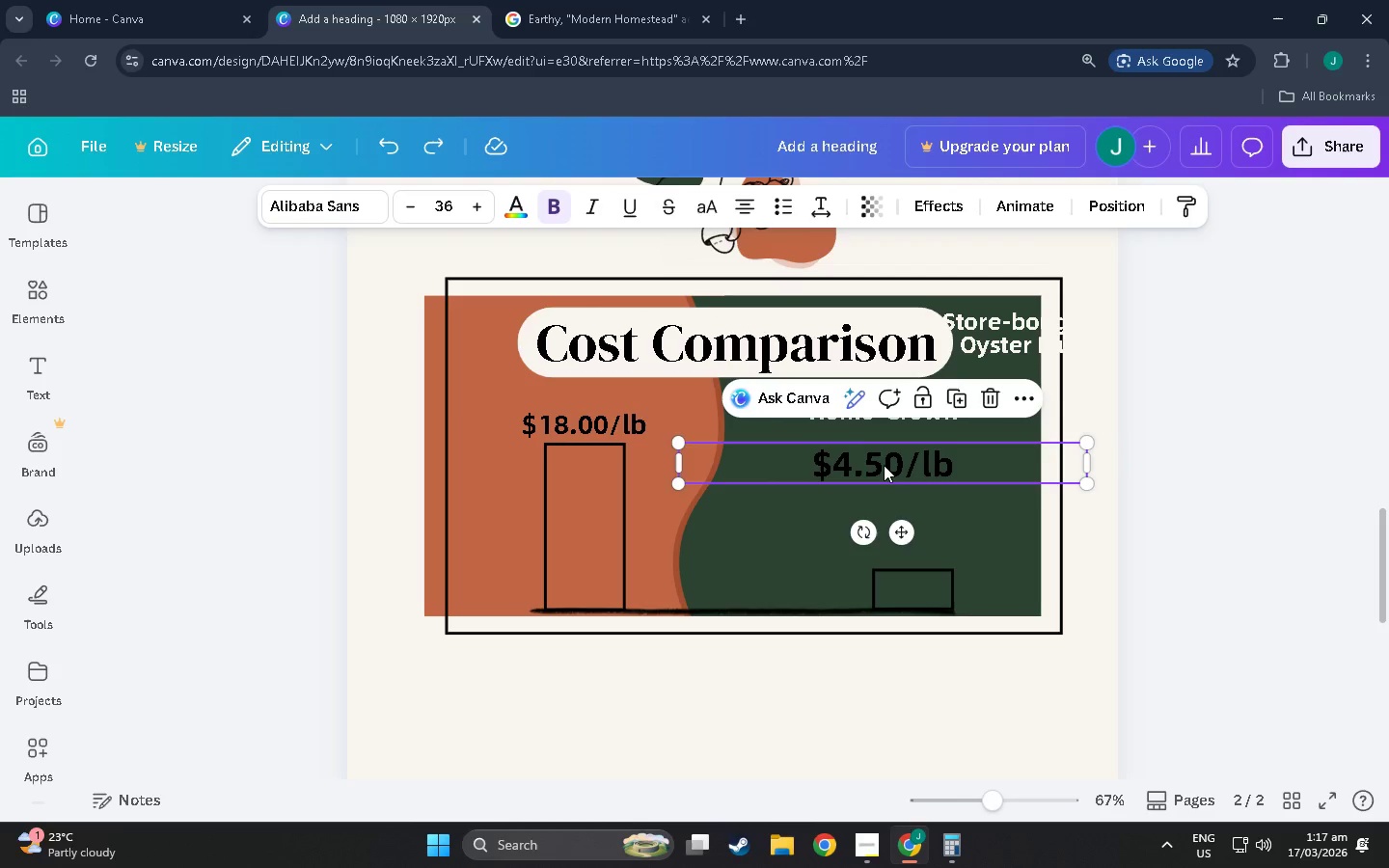 
left_click_drag(start_coordinate=[884, 465], to_coordinate=[915, 545])
 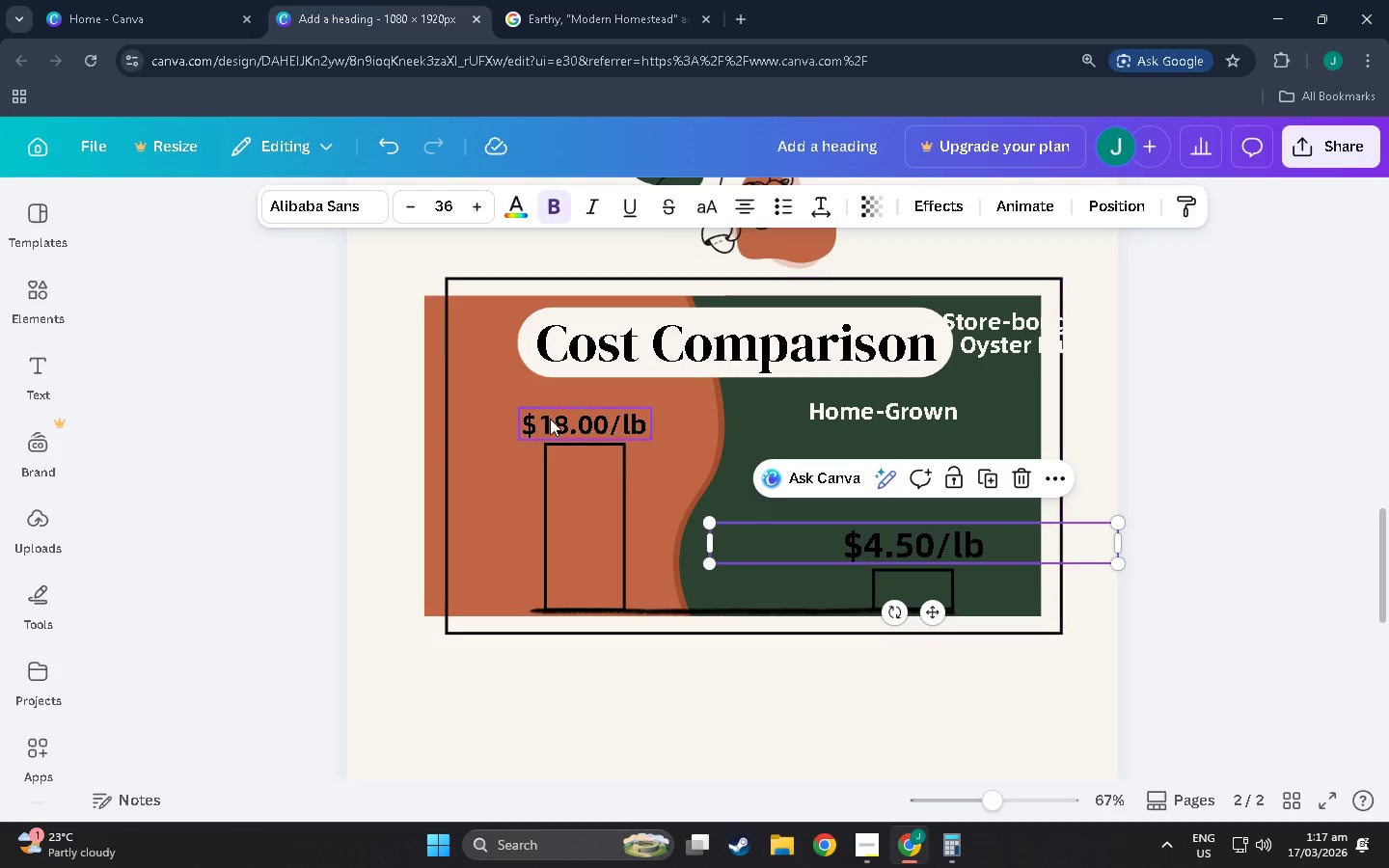 
left_click([550, 419])
 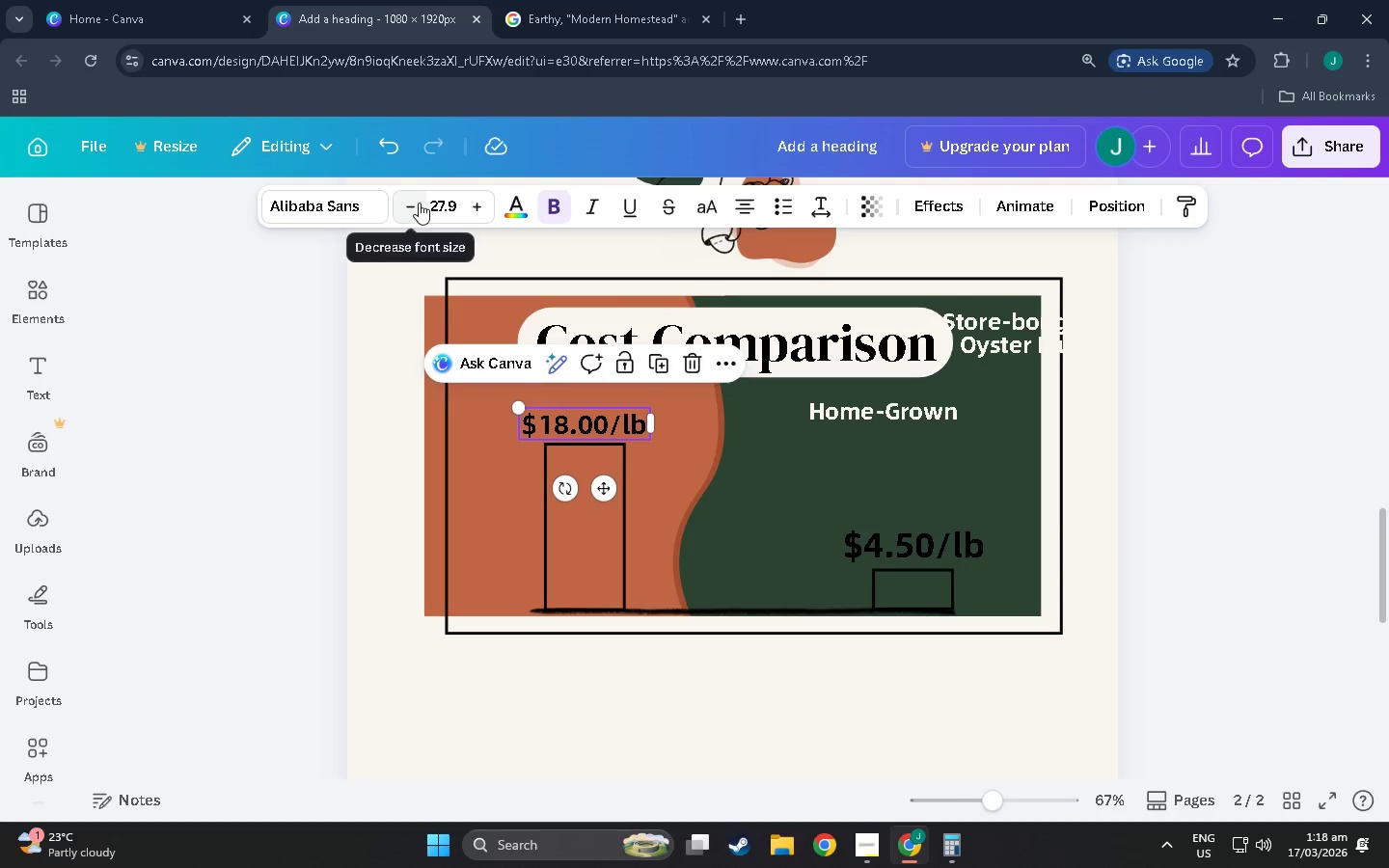 
left_click([452, 203])
 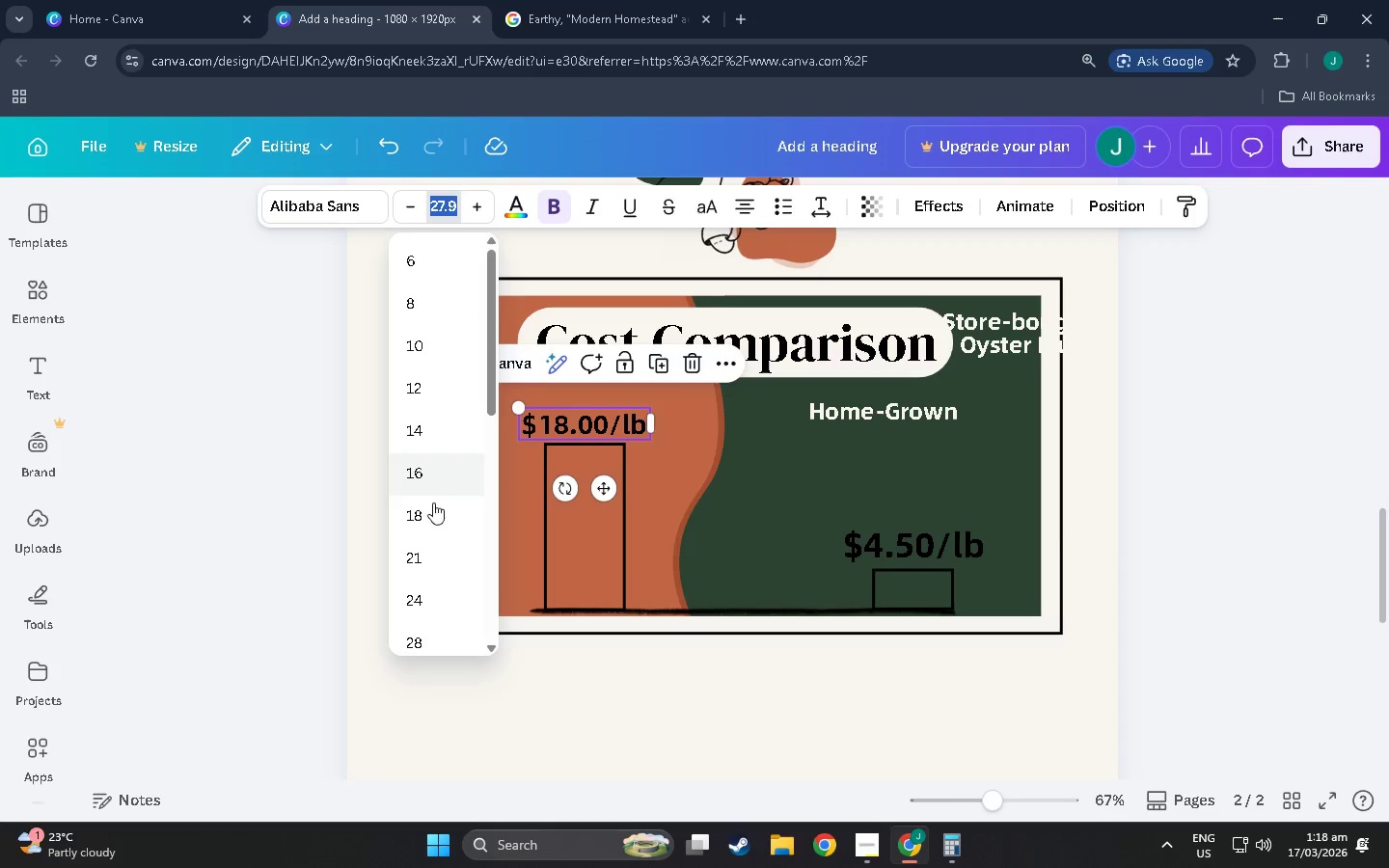 
scroll: coordinate [431, 554], scroll_direction: down, amount: 5.0
 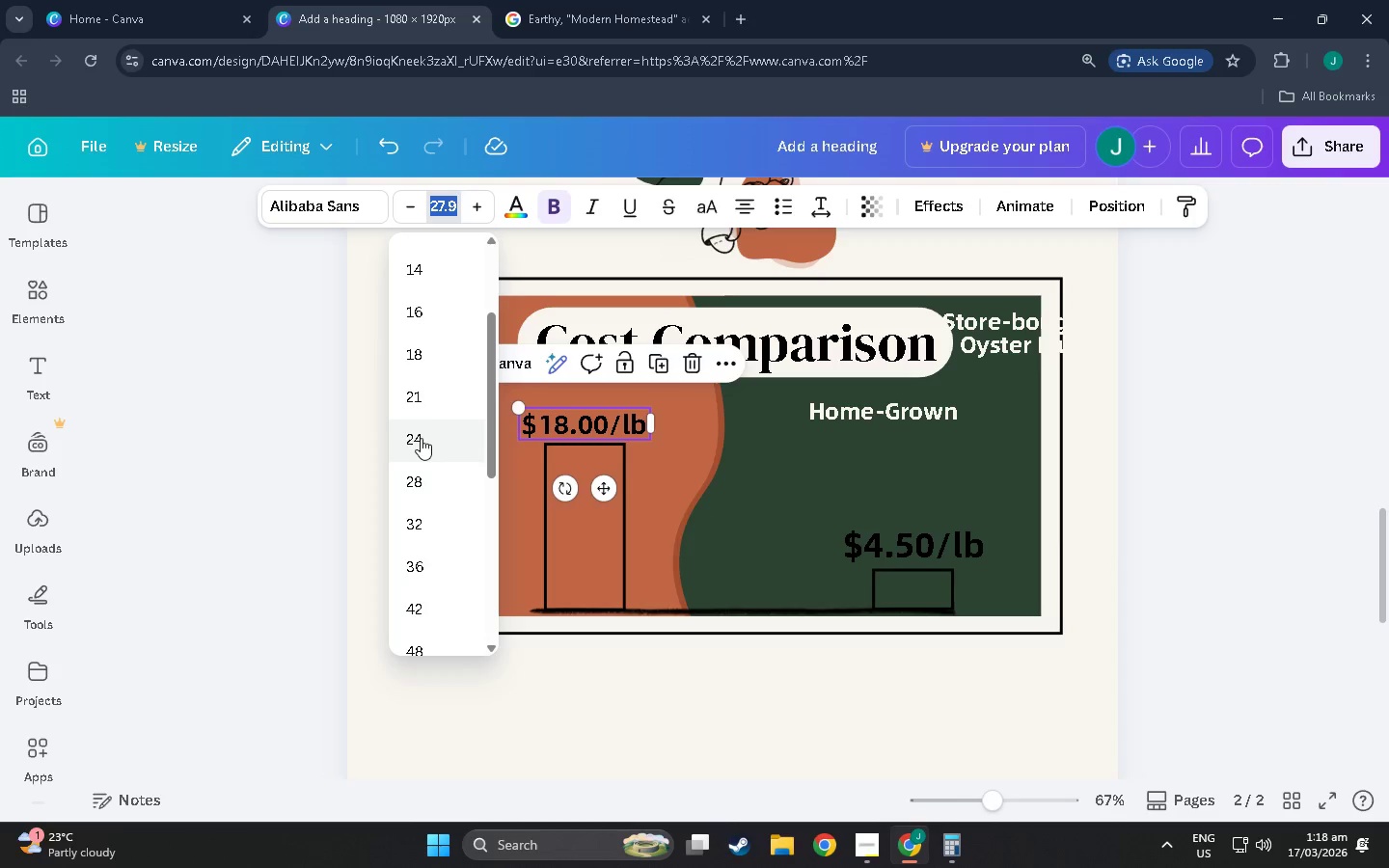 
left_click([419, 476])
 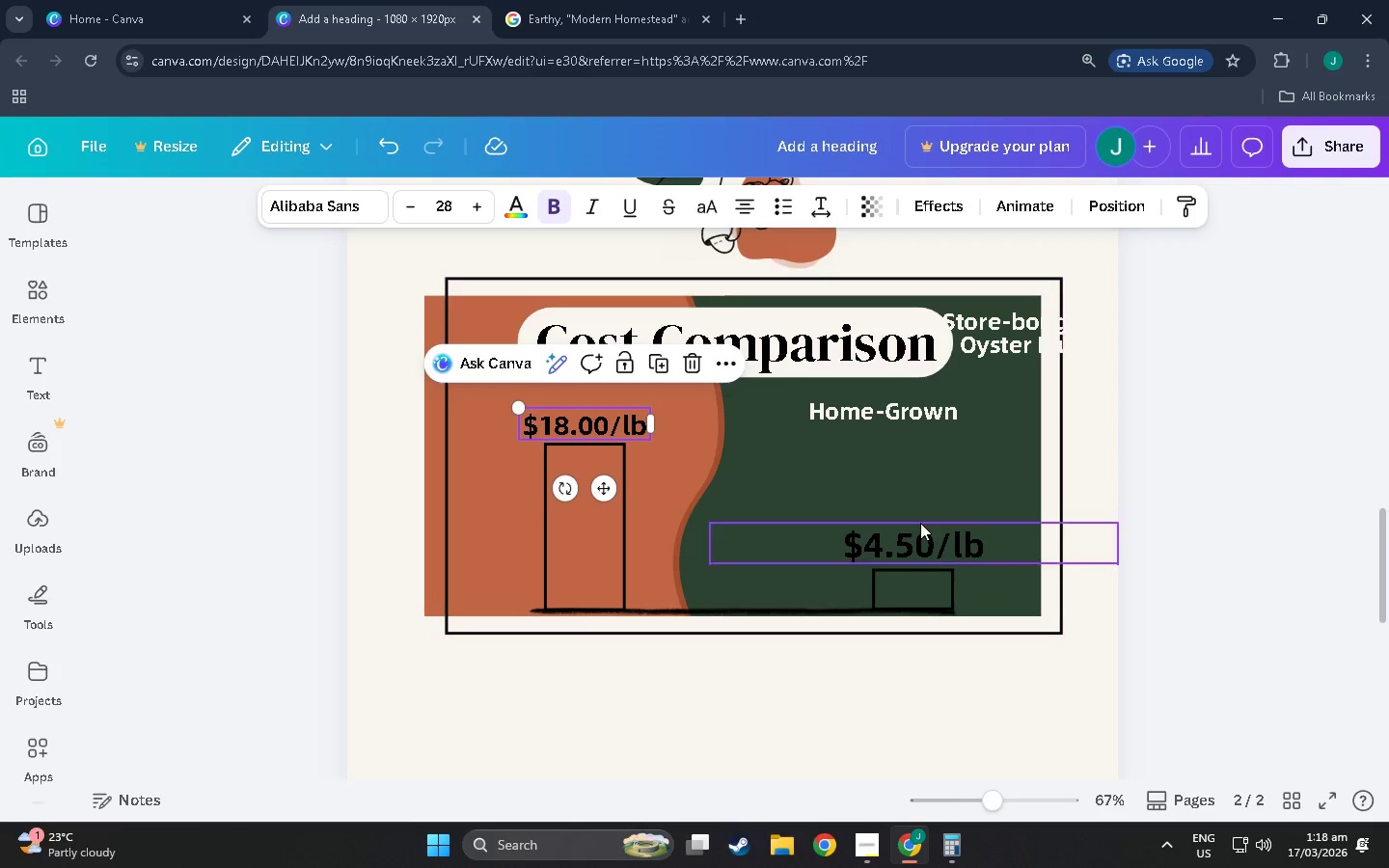 
left_click([935, 548])
 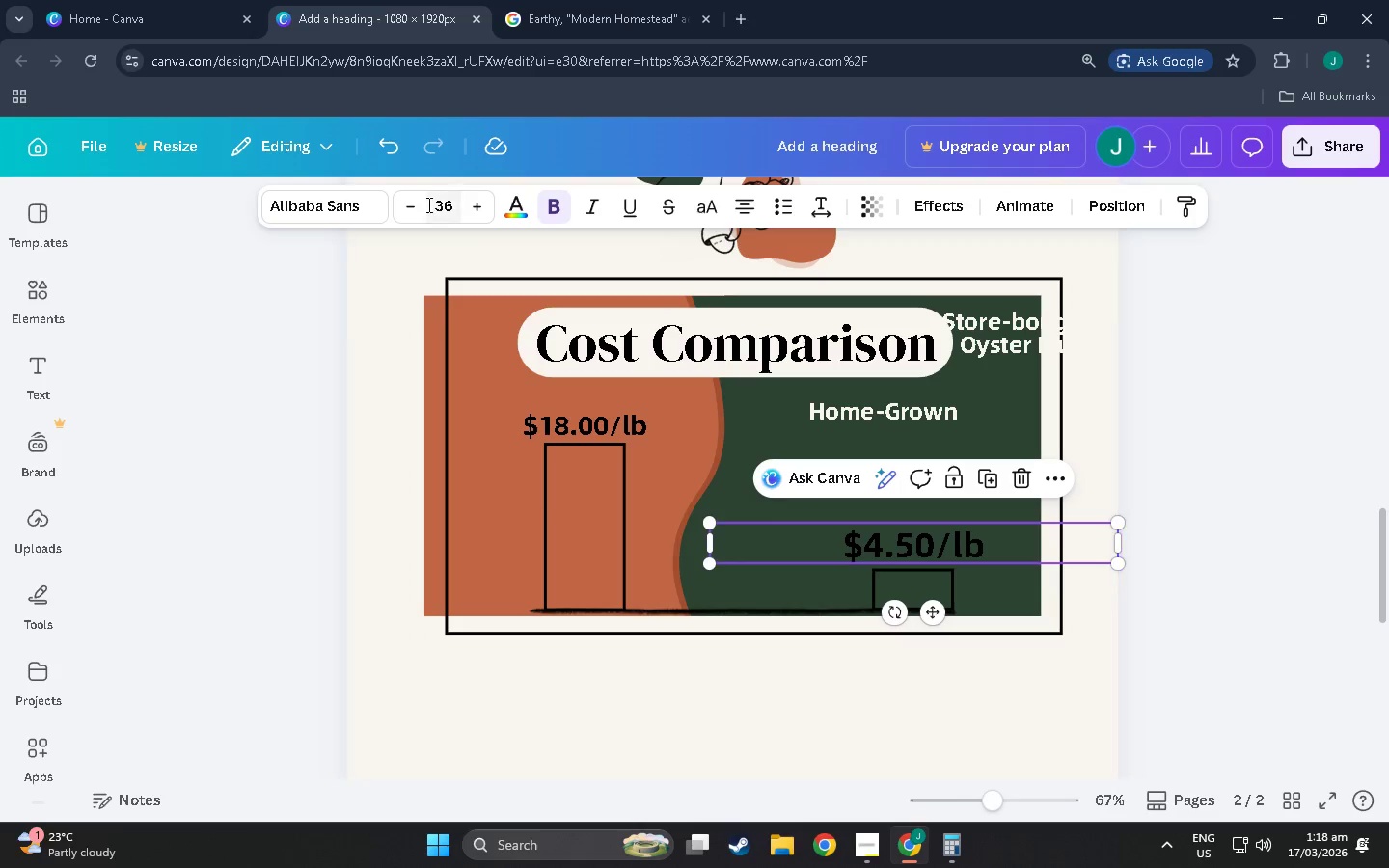 
left_click([433, 205])
 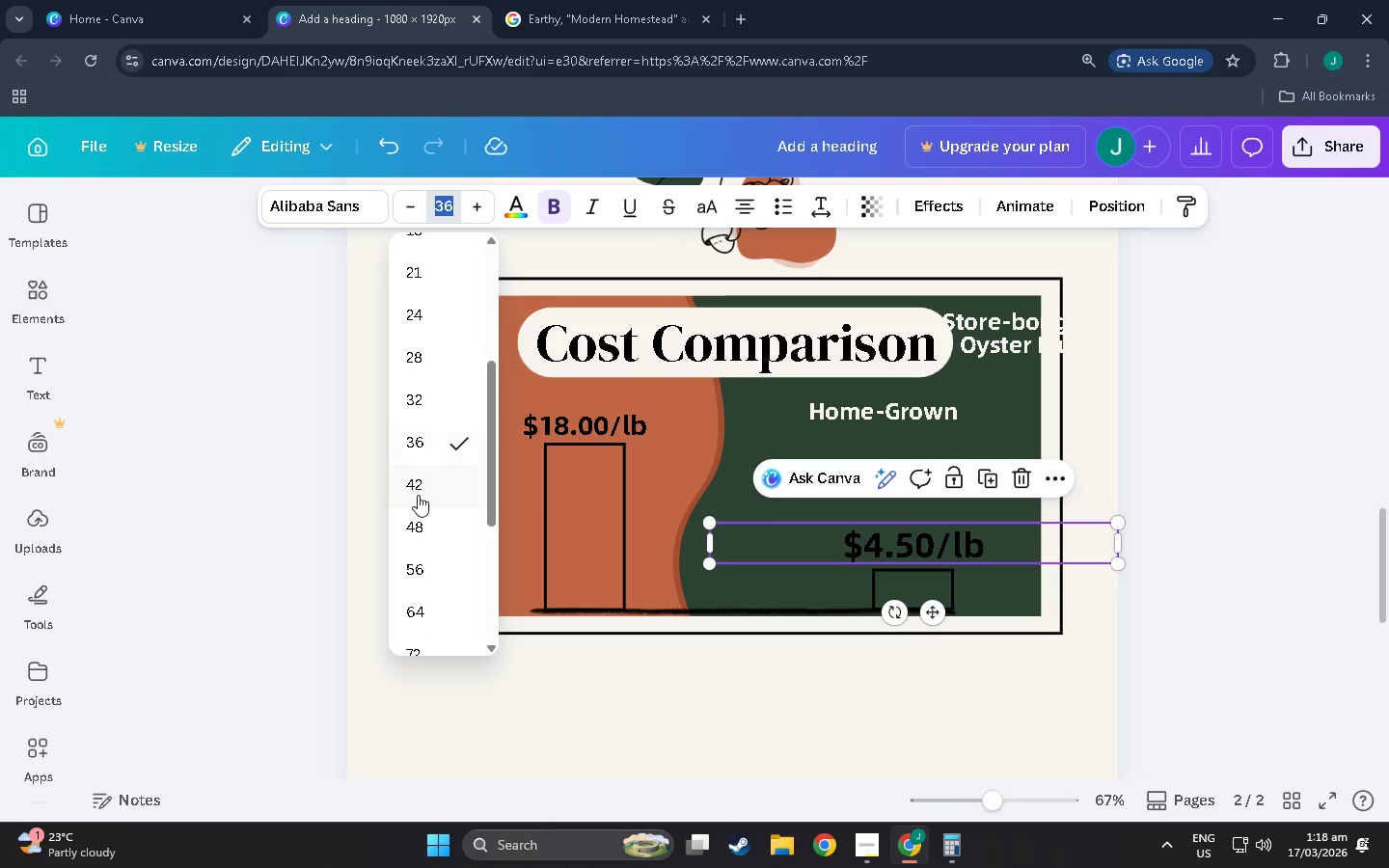 
scroll: coordinate [421, 529], scroll_direction: down, amount: 7.0
 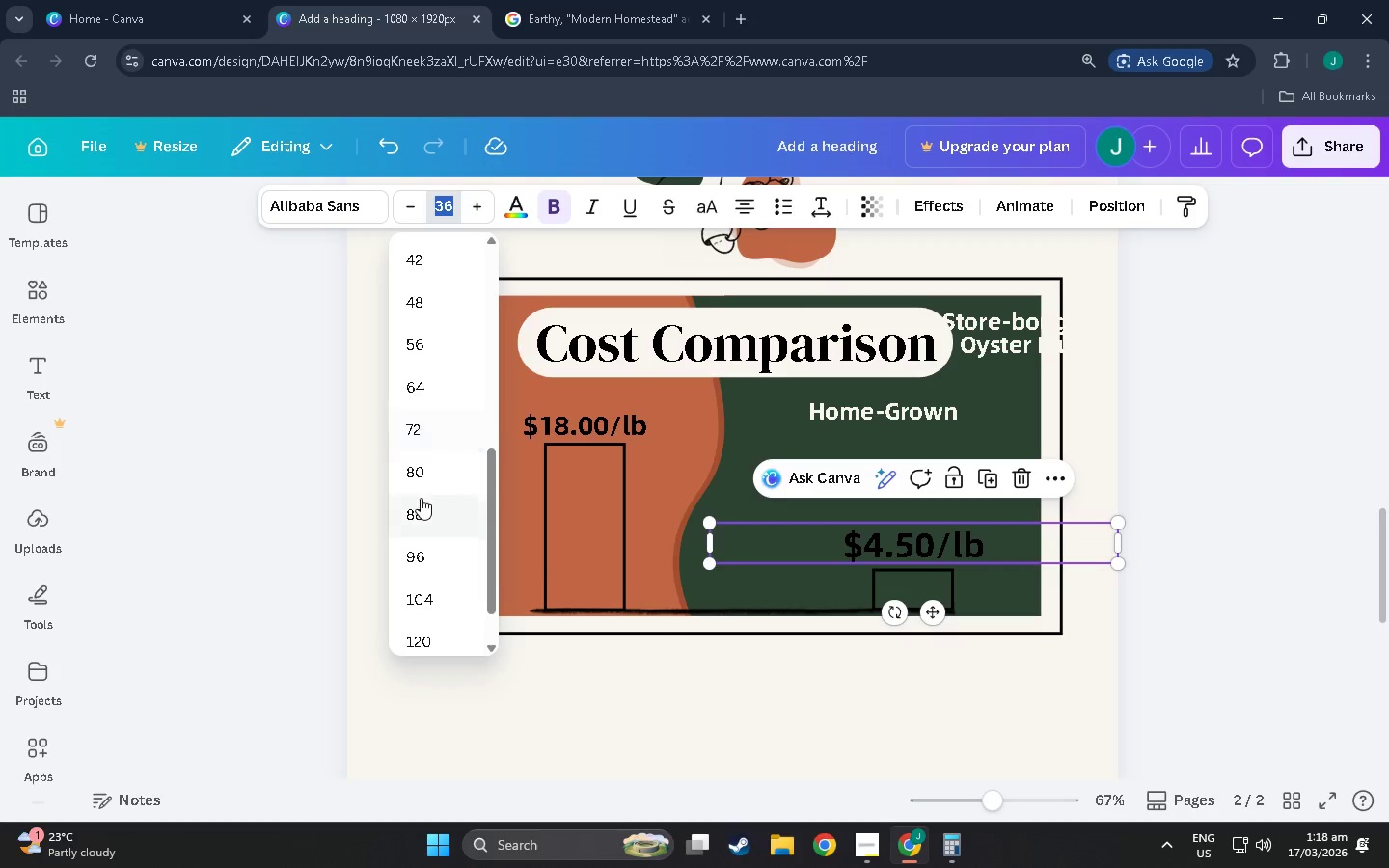 
scroll: coordinate [415, 459], scroll_direction: up, amount: 5.0
 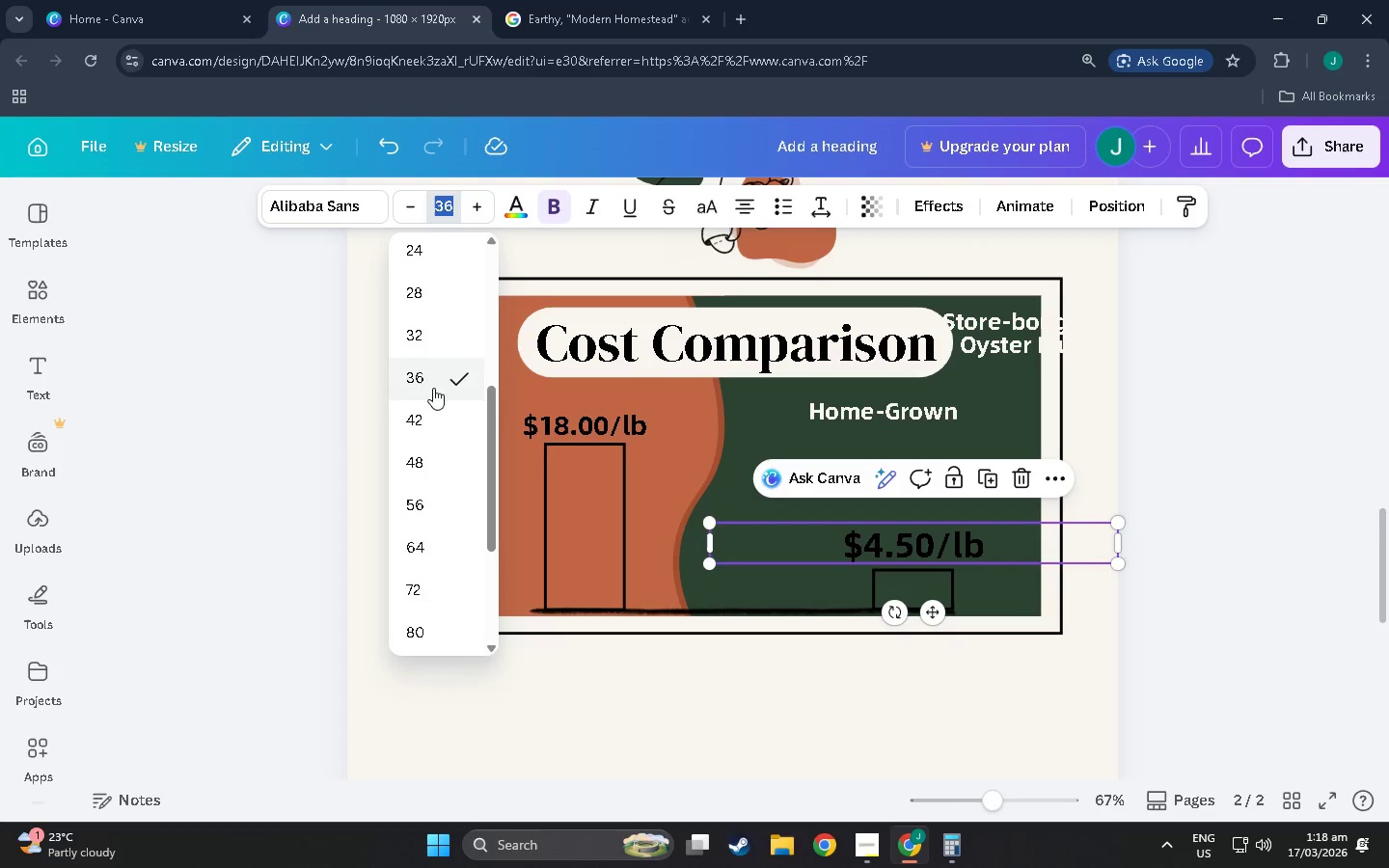 
scroll: coordinate [424, 484], scroll_direction: down, amount: 7.0
 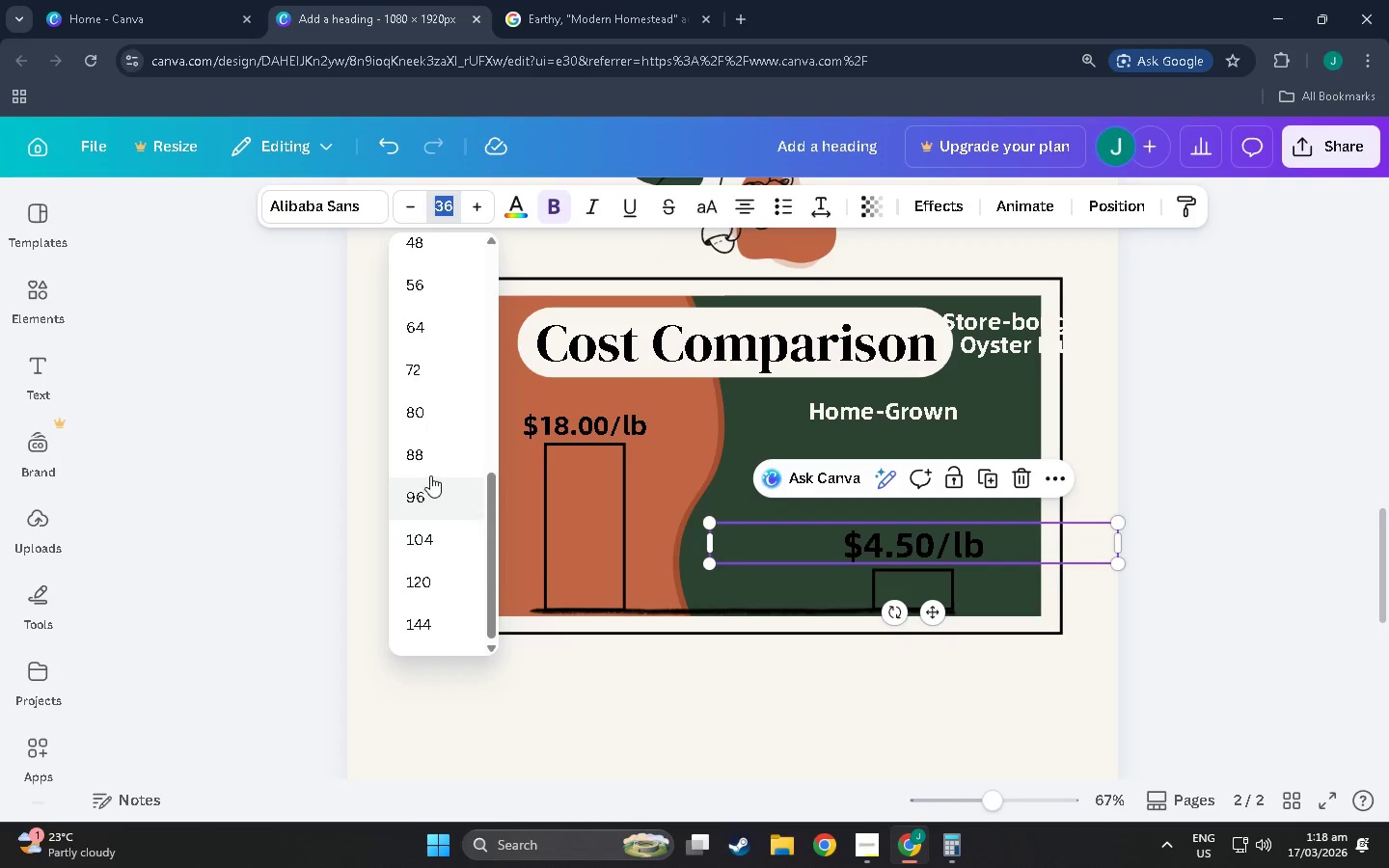 
scroll: coordinate [431, 469], scroll_direction: up, amount: 11.0
 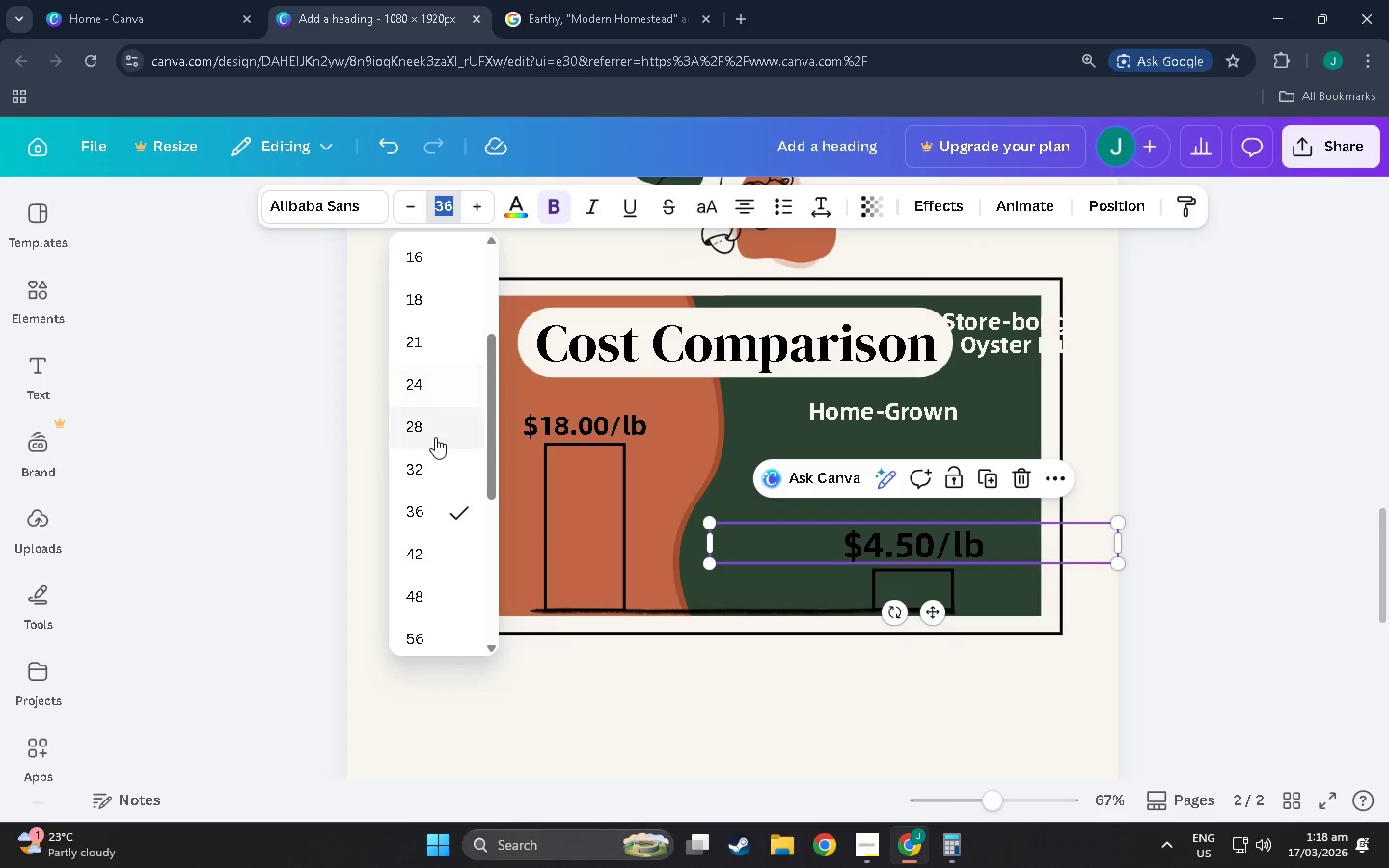 
left_click([424, 427])
 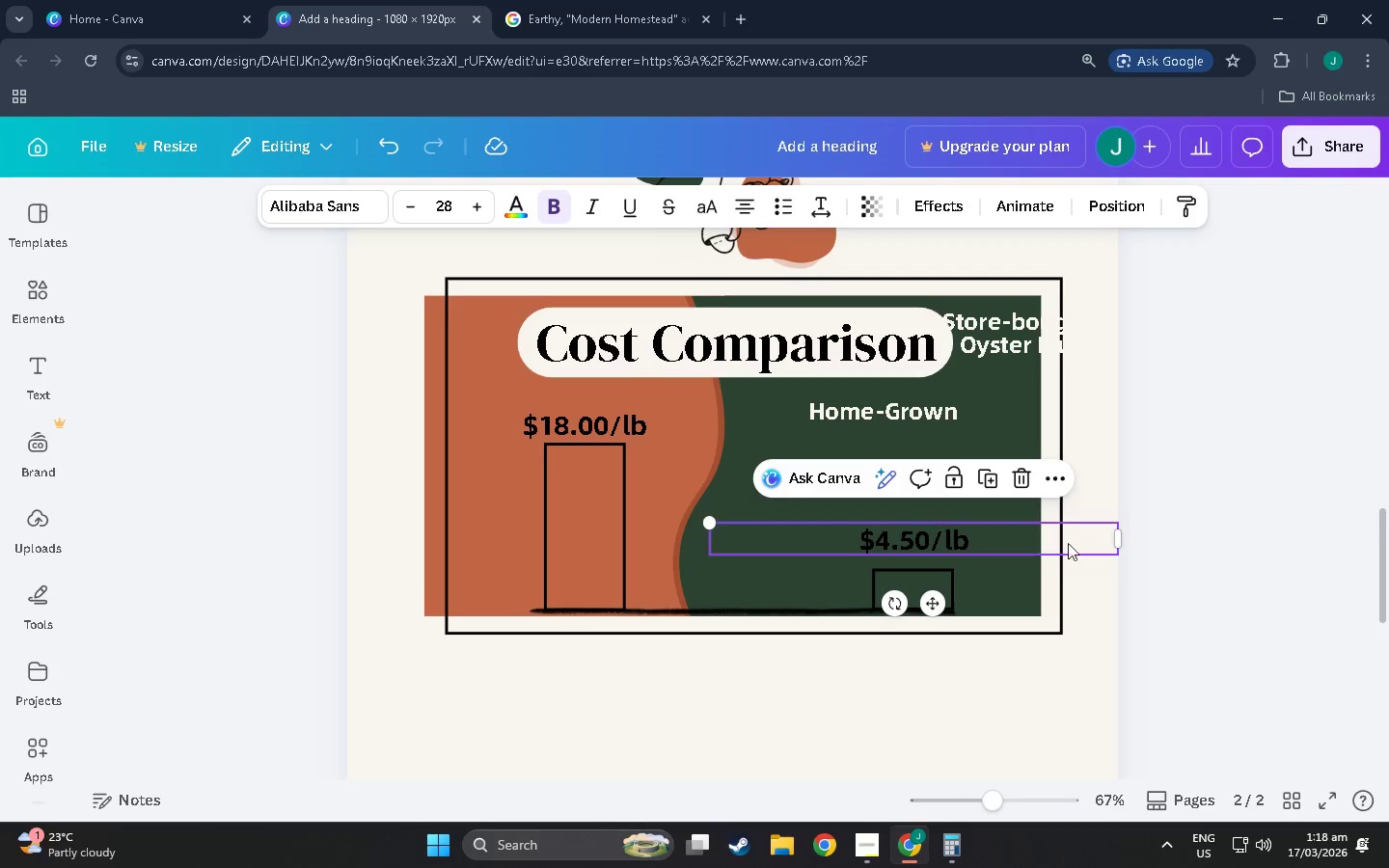 
left_click([1199, 583])
 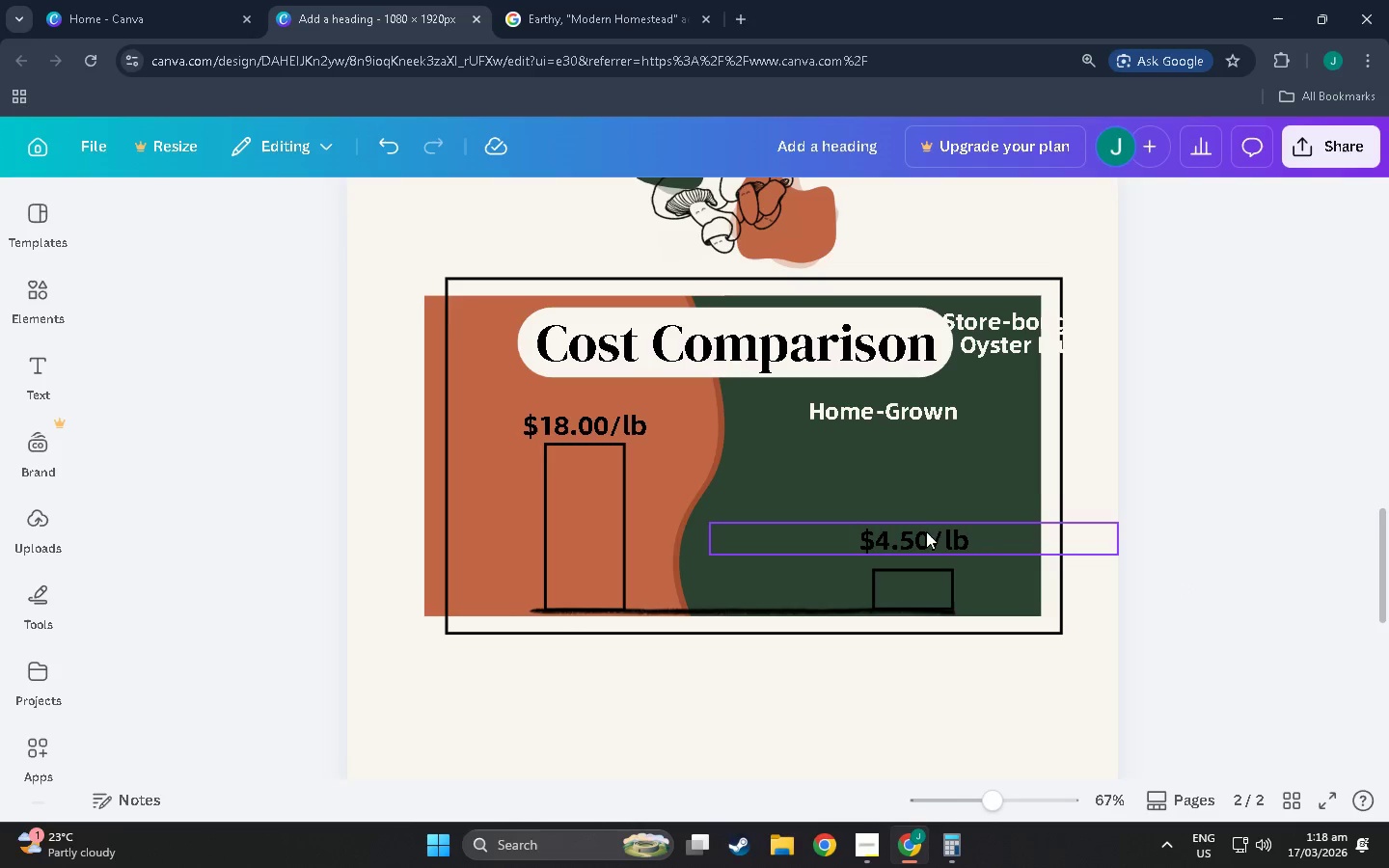 
left_click_drag(start_coordinate=[929, 536], to_coordinate=[934, 544])
 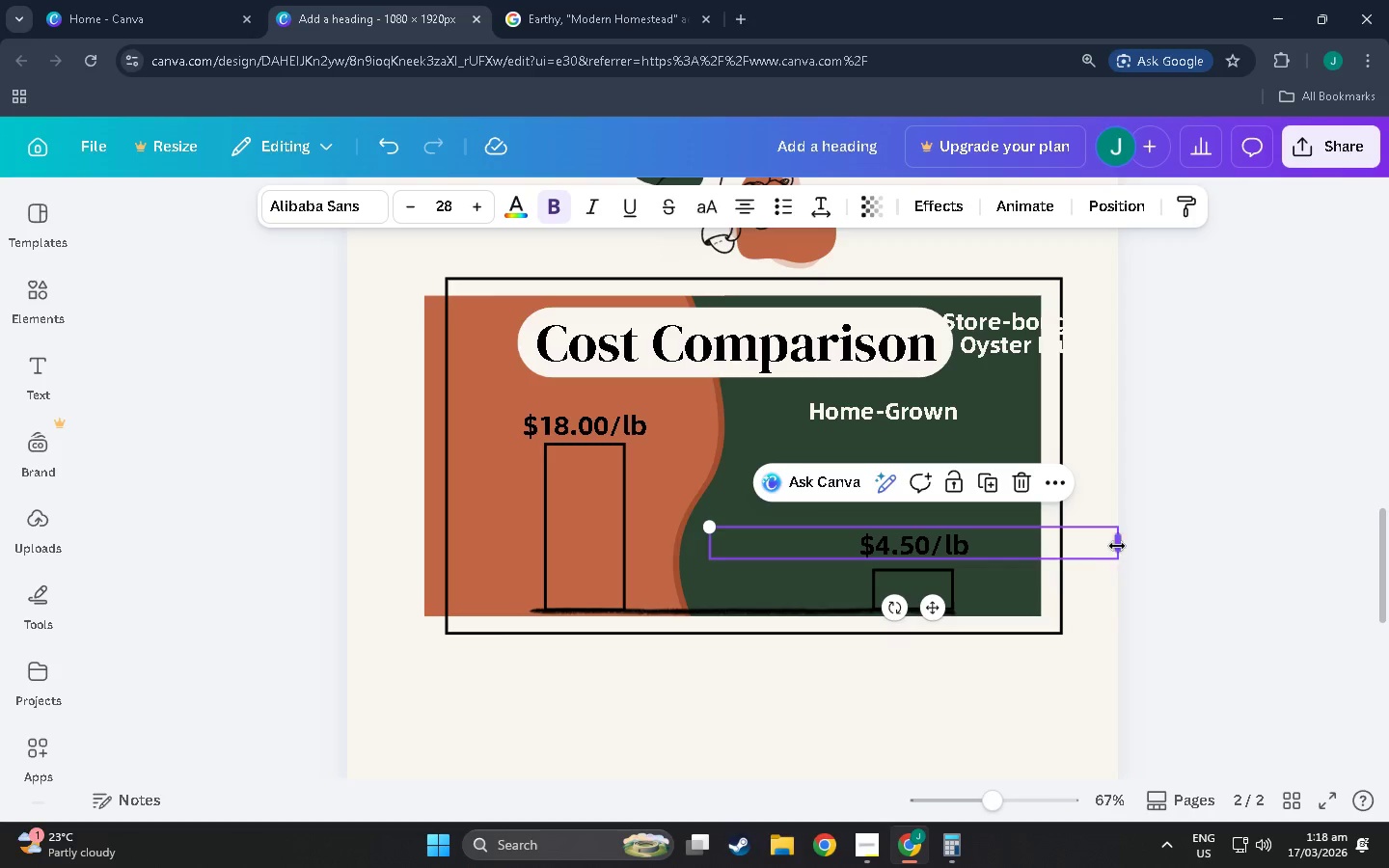 
left_click_drag(start_coordinate=[1117, 546], to_coordinate=[829, 540])
 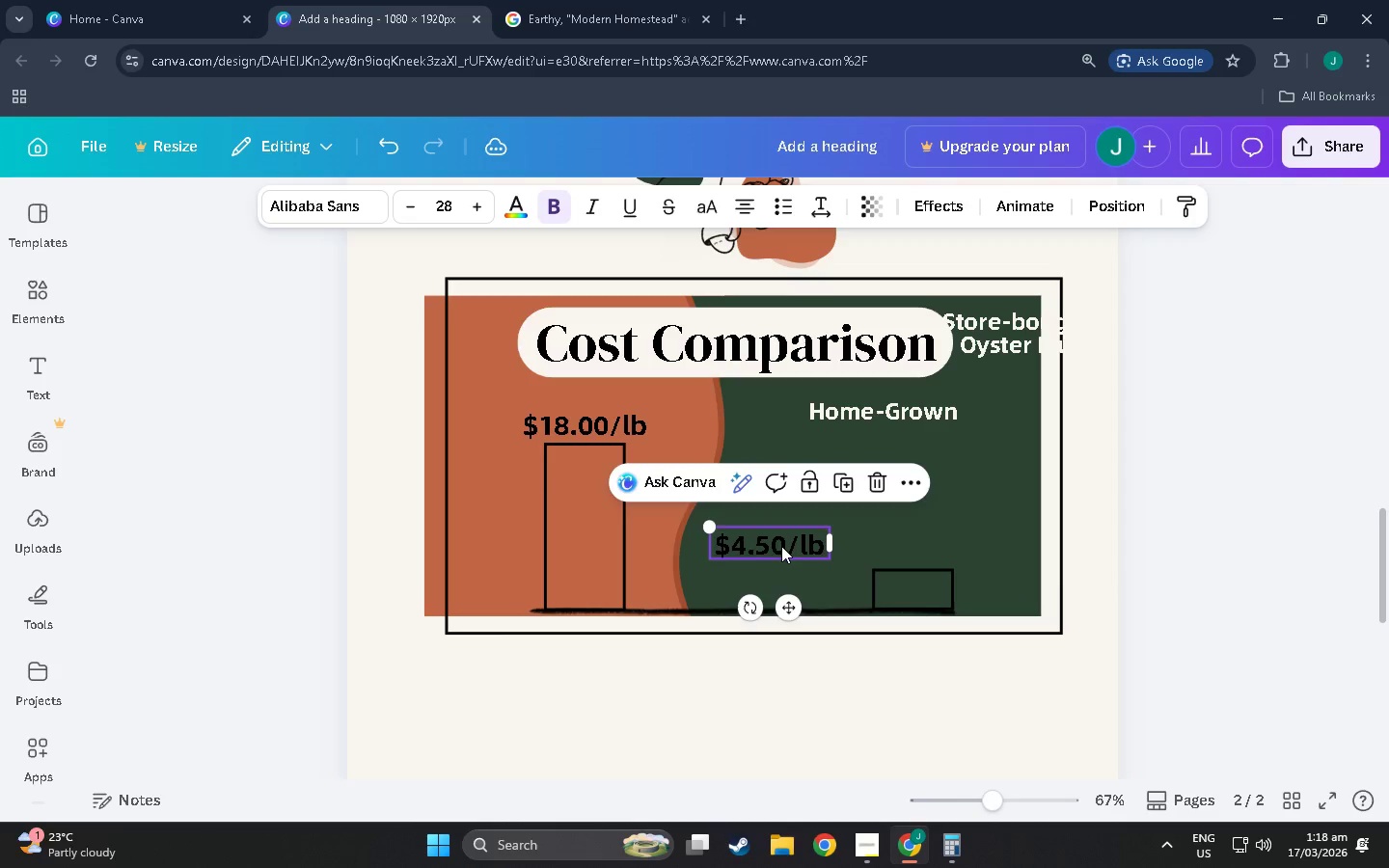 
left_click_drag(start_coordinate=[781, 546], to_coordinate=[926, 549])
 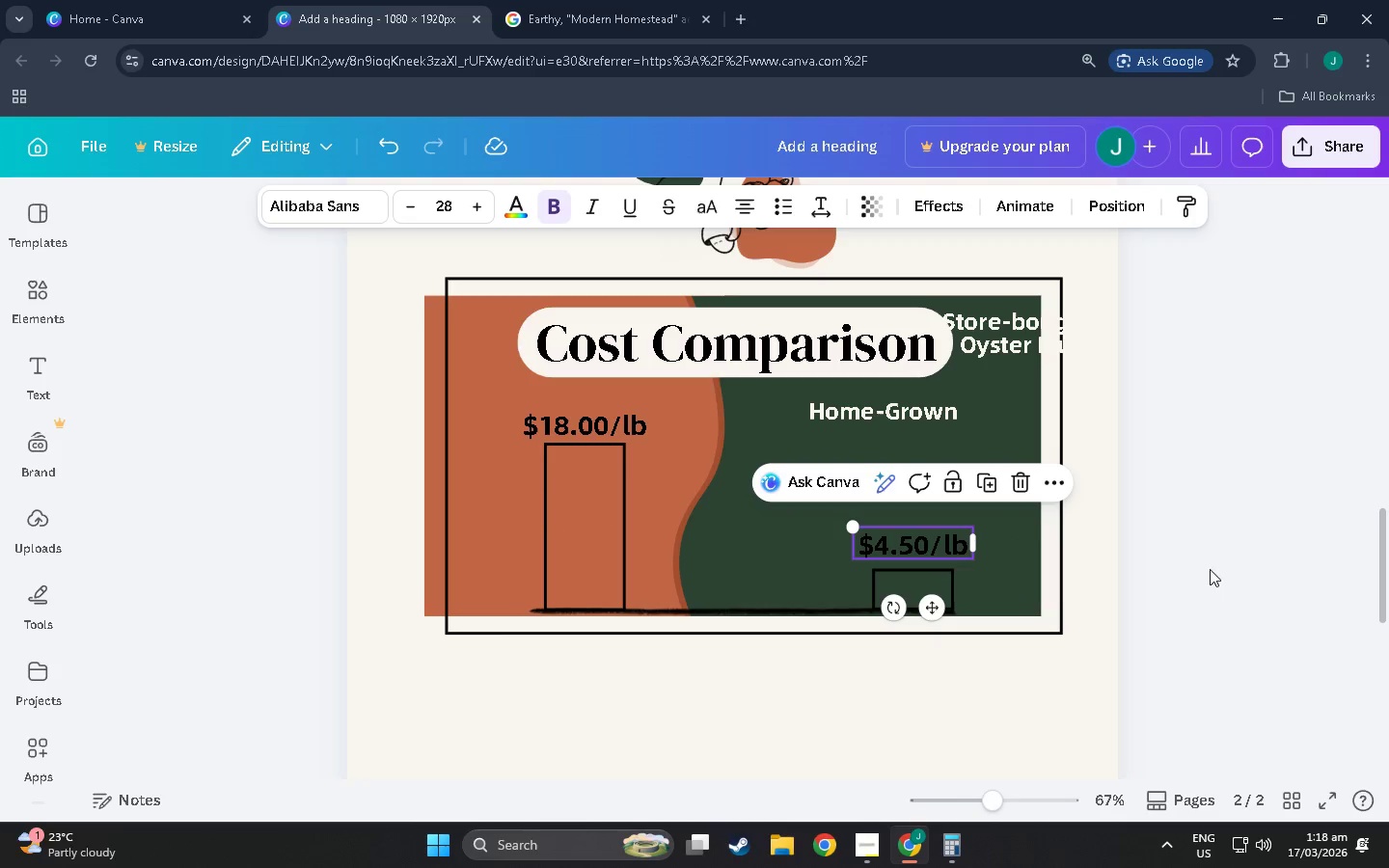 
left_click([1226, 569])
 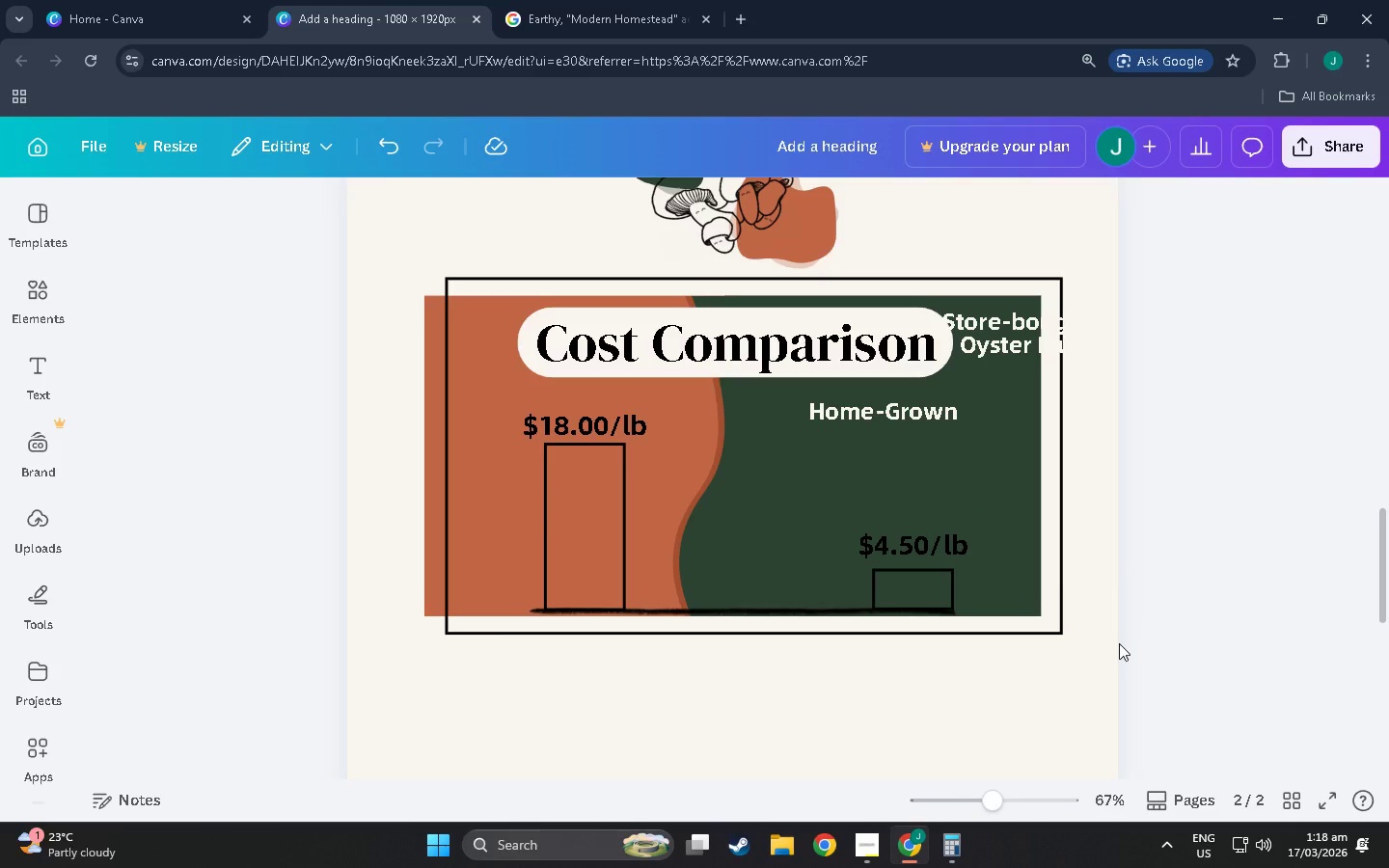 
scroll: coordinate [1042, 638], scroll_direction: none, amount: 0.0
 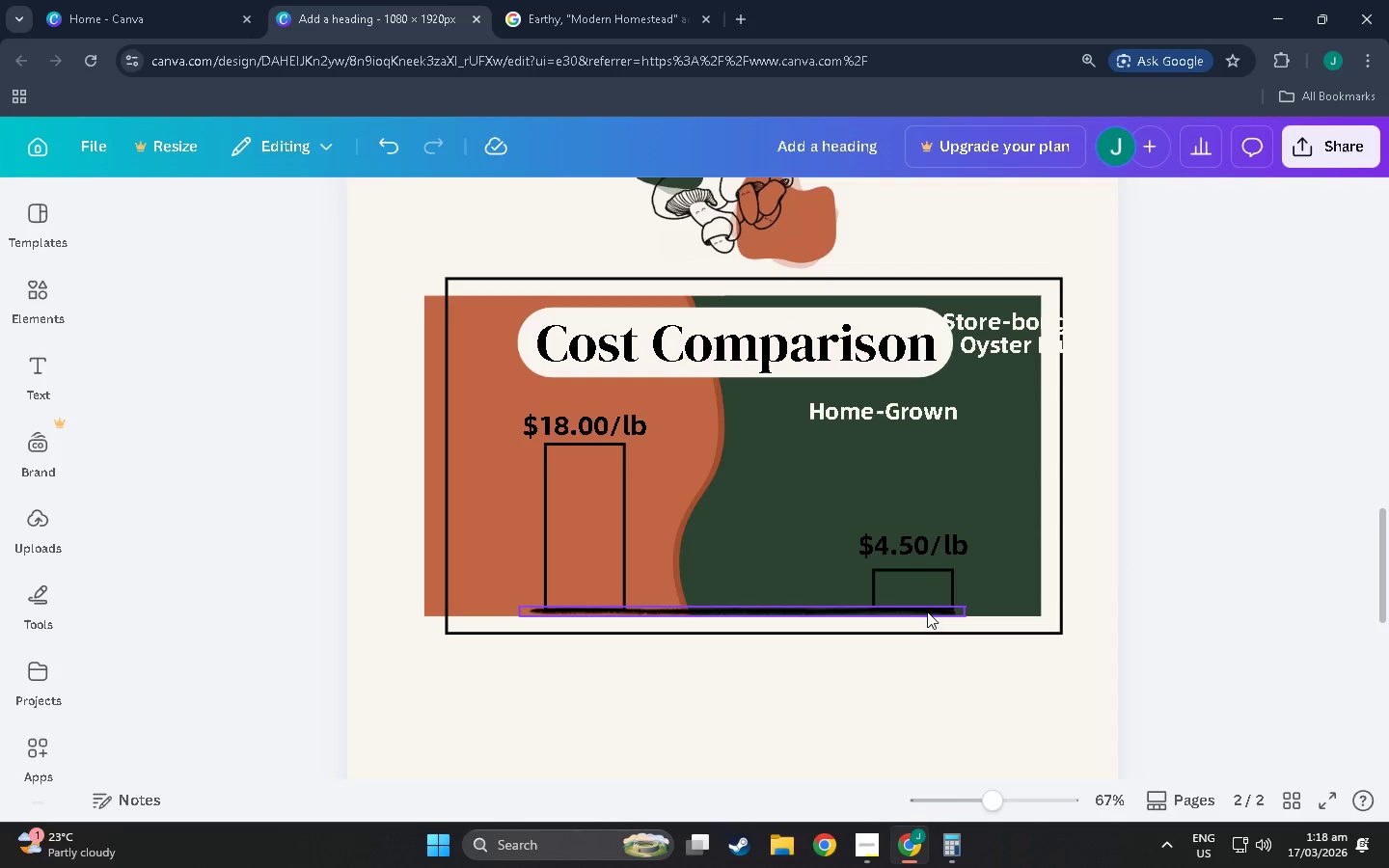 
left_click([927, 610])
 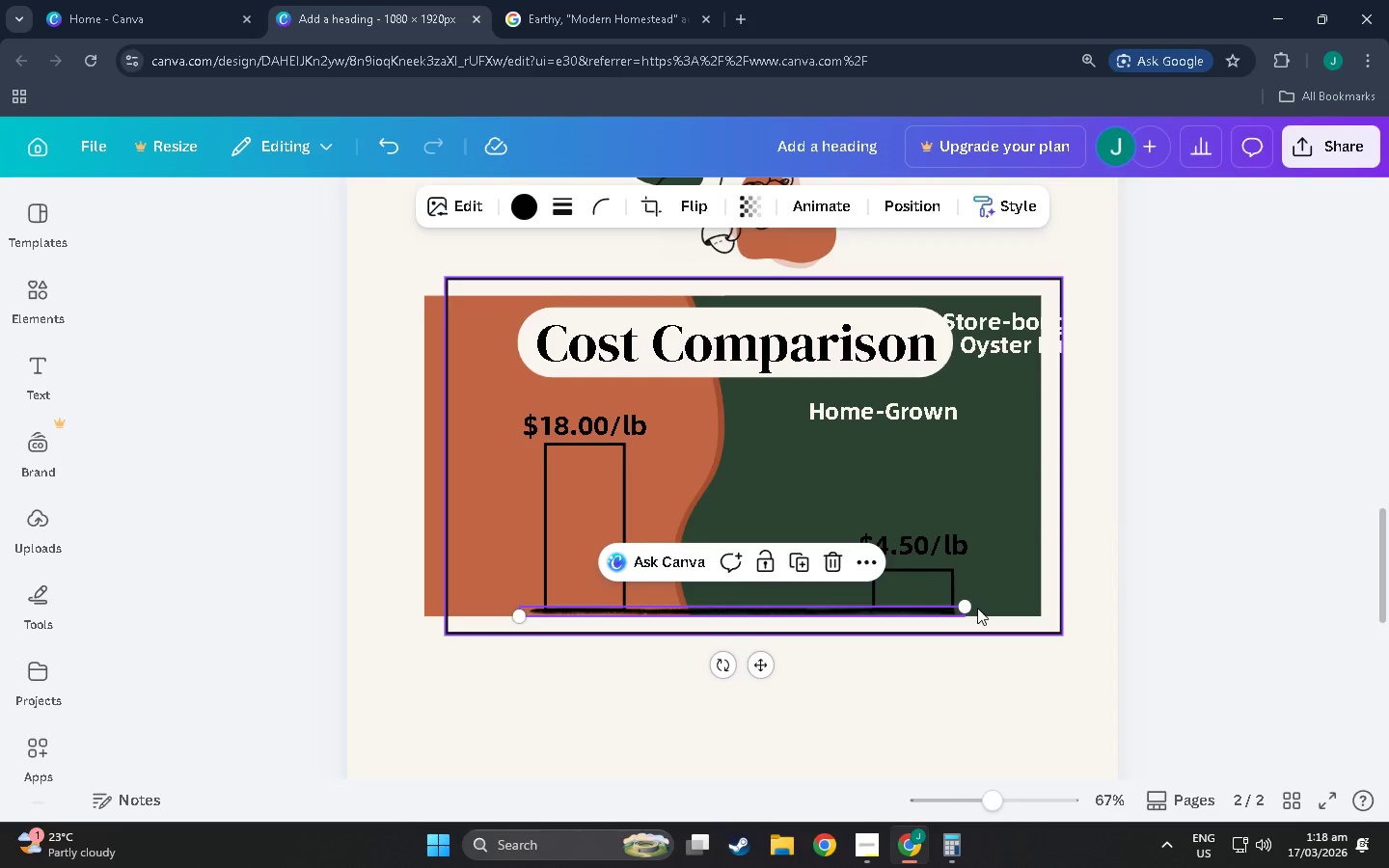 
left_click_drag(start_coordinate=[969, 607], to_coordinate=[982, 606])
 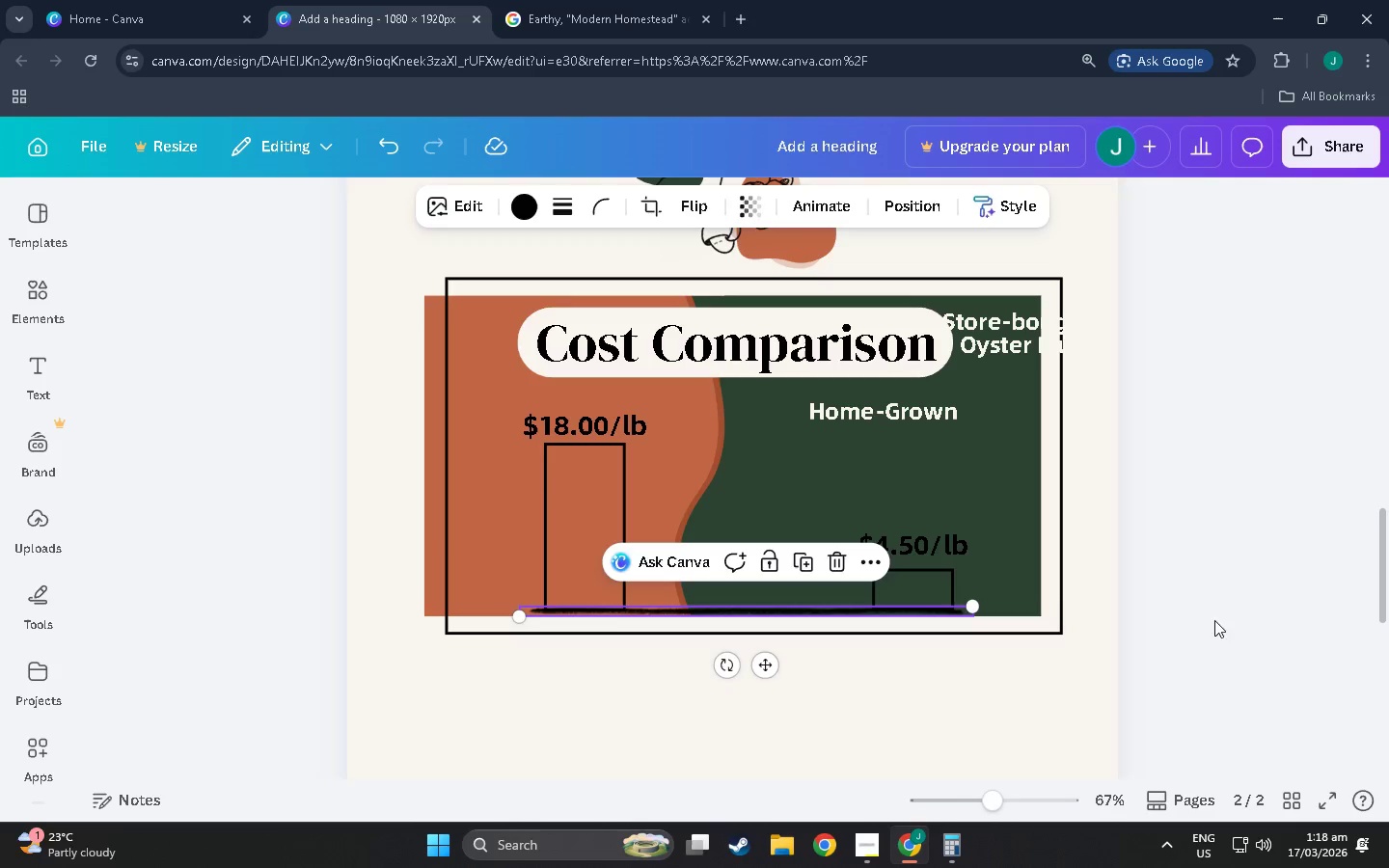 
left_click([1229, 620])
 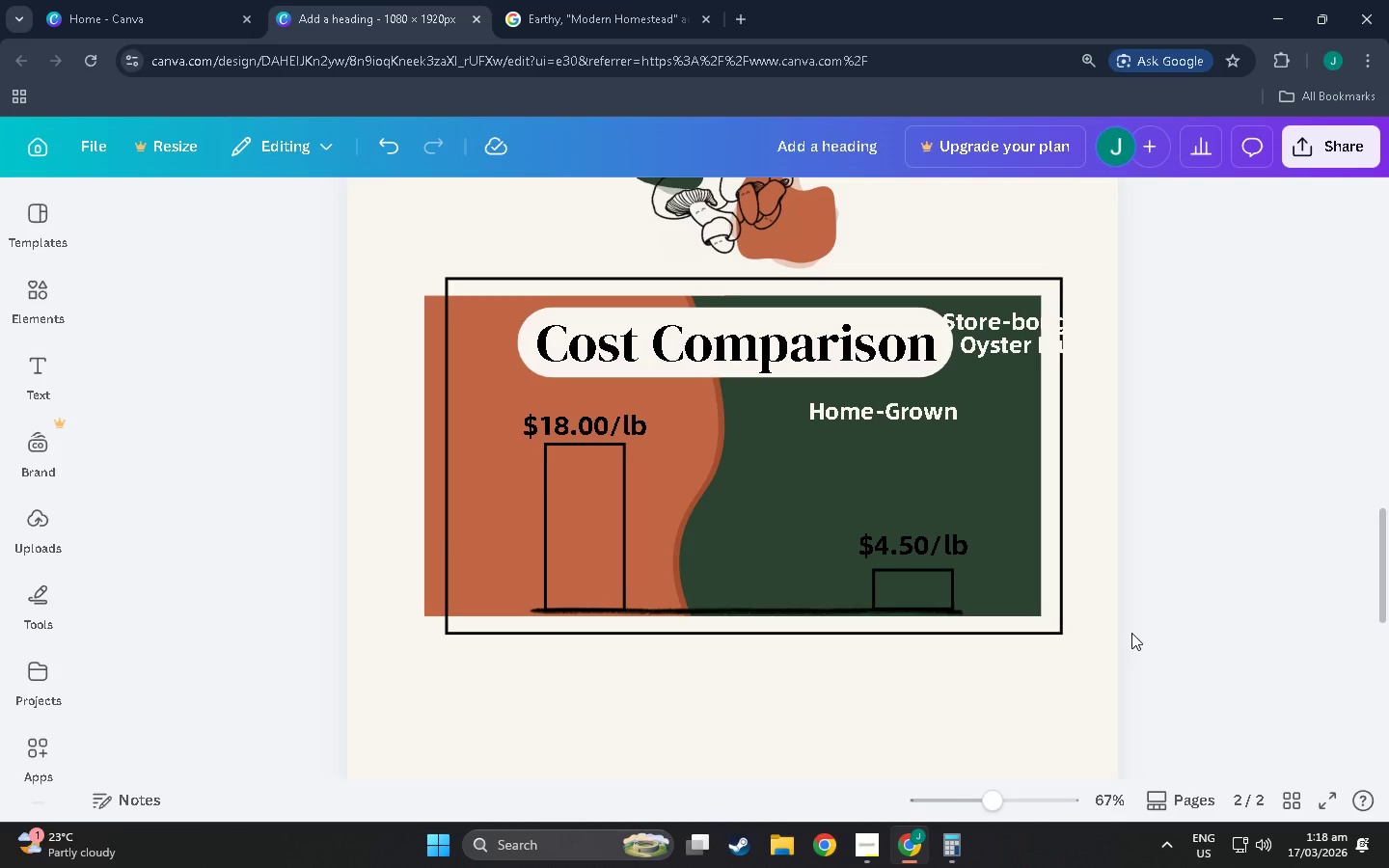 
scroll: coordinate [1131, 633], scroll_direction: down, amount: 3.0
 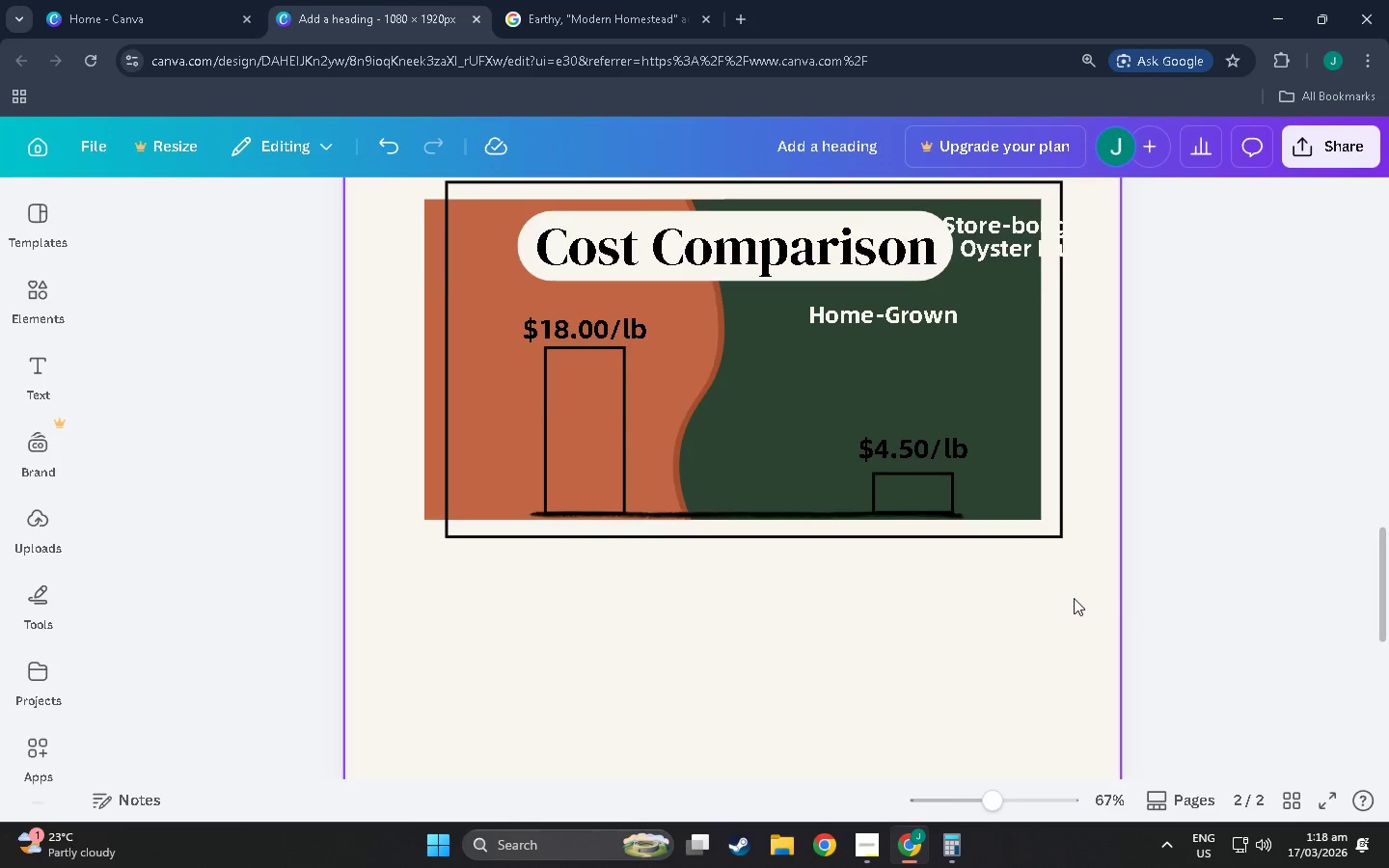 
scroll: coordinate [1074, 598], scroll_direction: up, amount: 4.0
 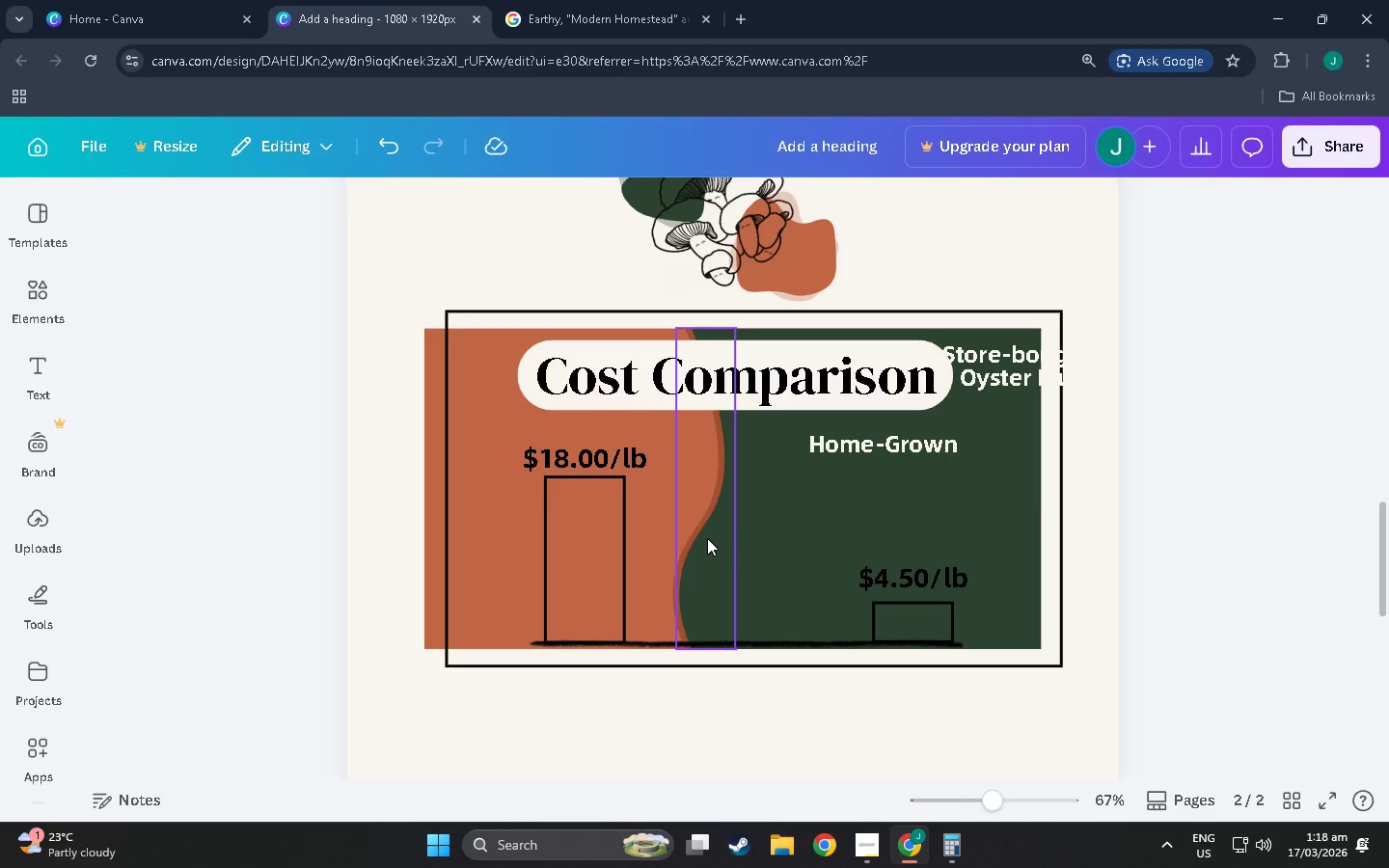 
left_click([707, 538])
 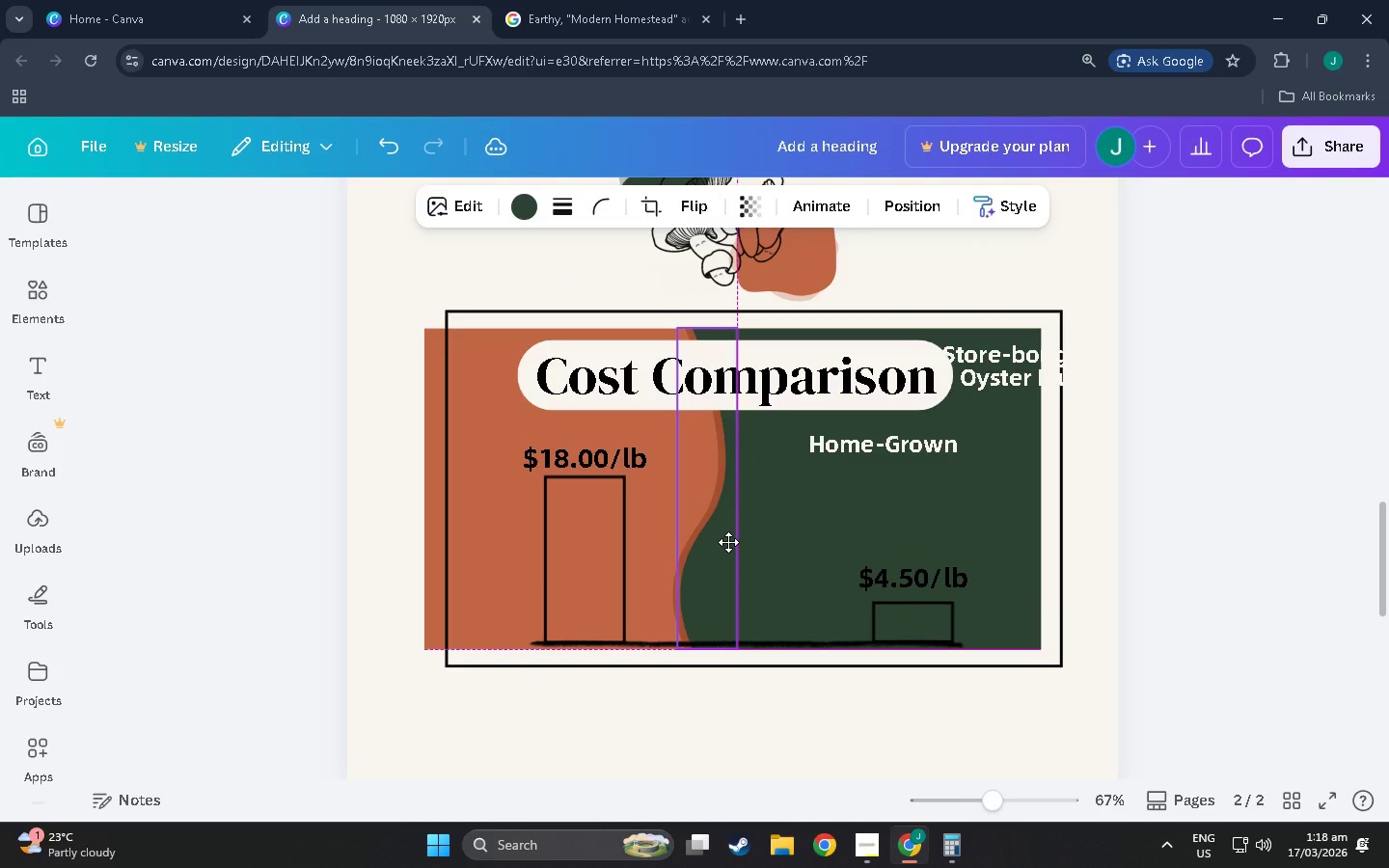 
wait(6.61)
 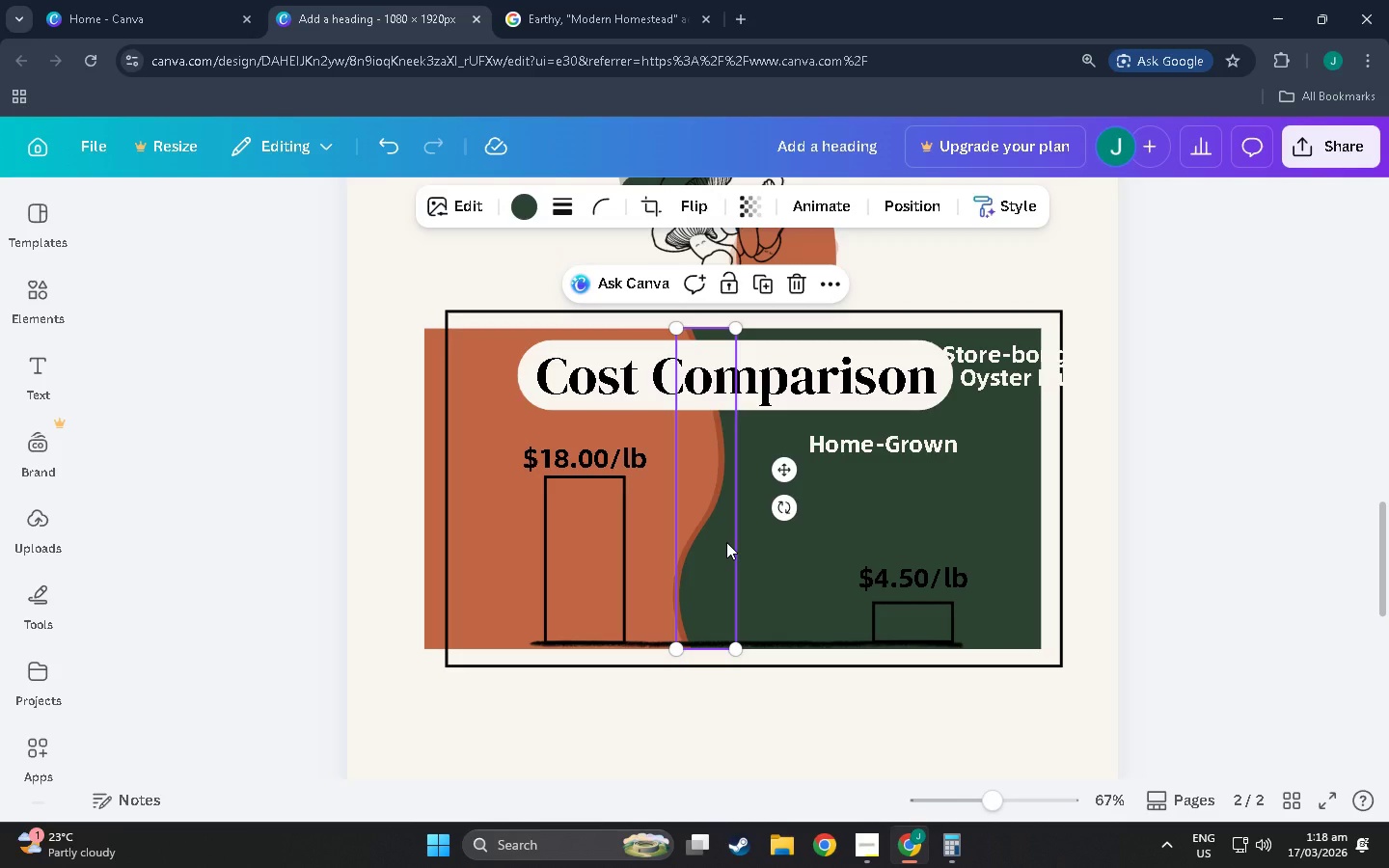 
left_click([805, 579])
 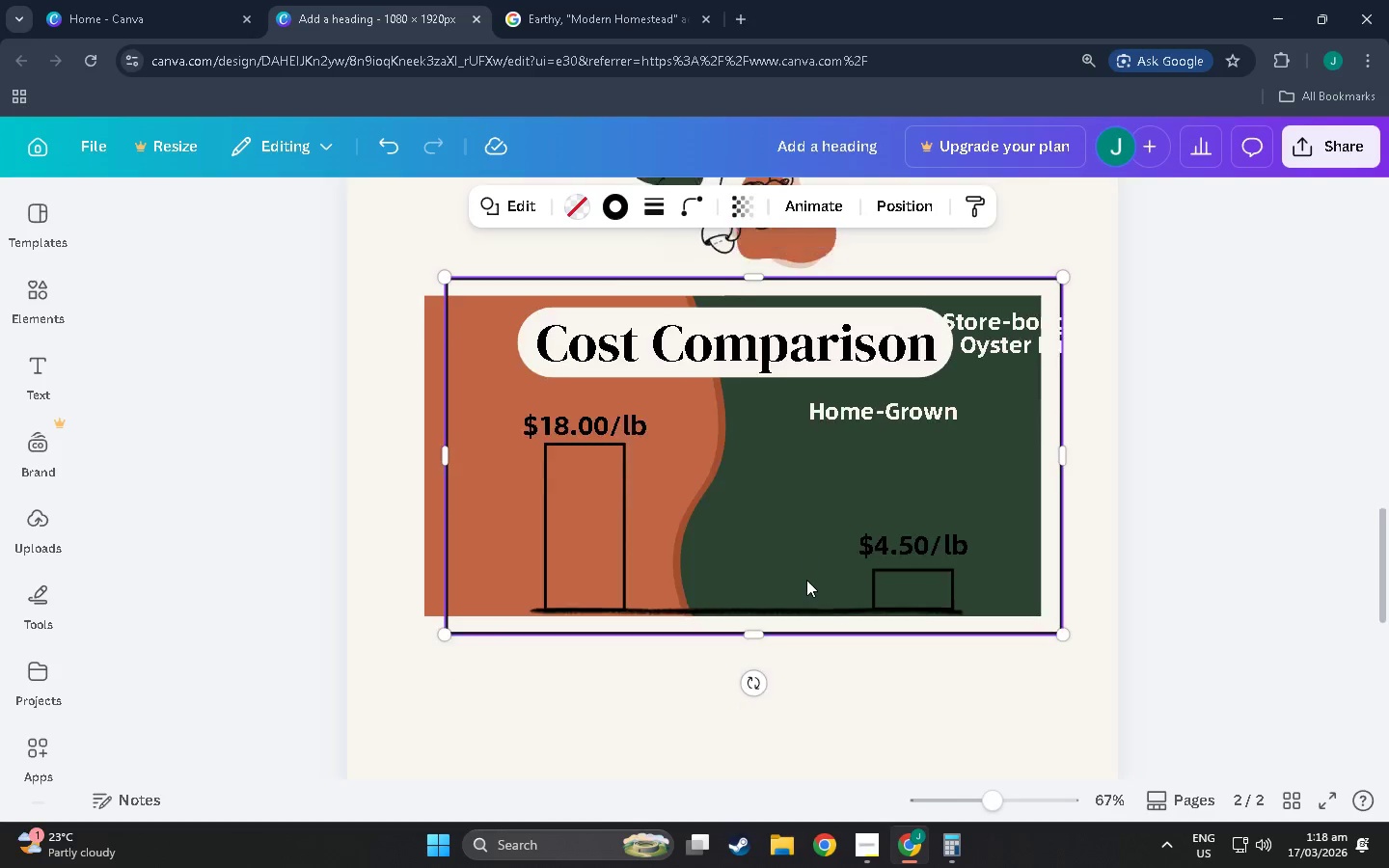 
scroll: coordinate [806, 580], scroll_direction: down, amount: 4.0
 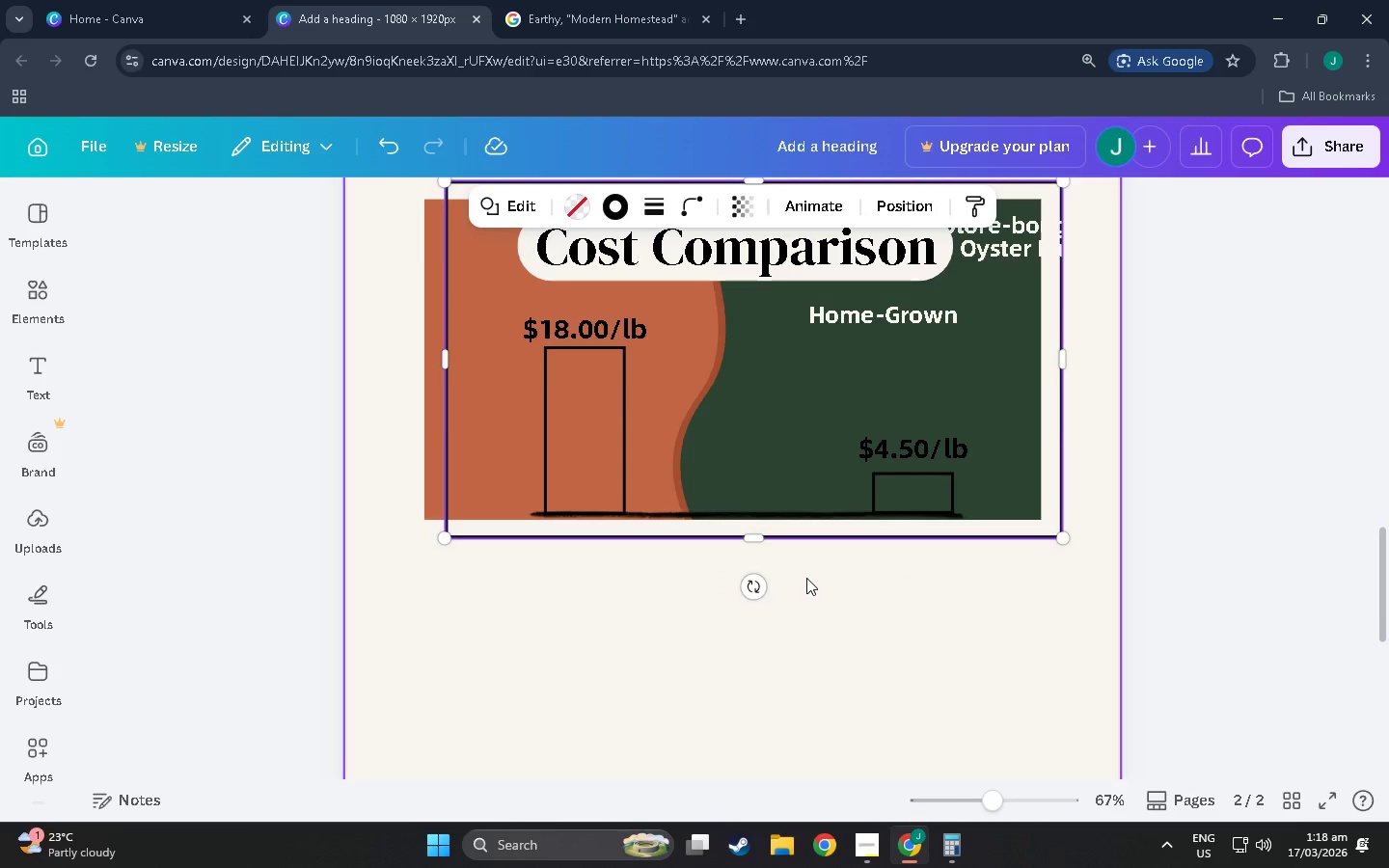 
scroll: coordinate [806, 578], scroll_direction: up, amount: 4.0
 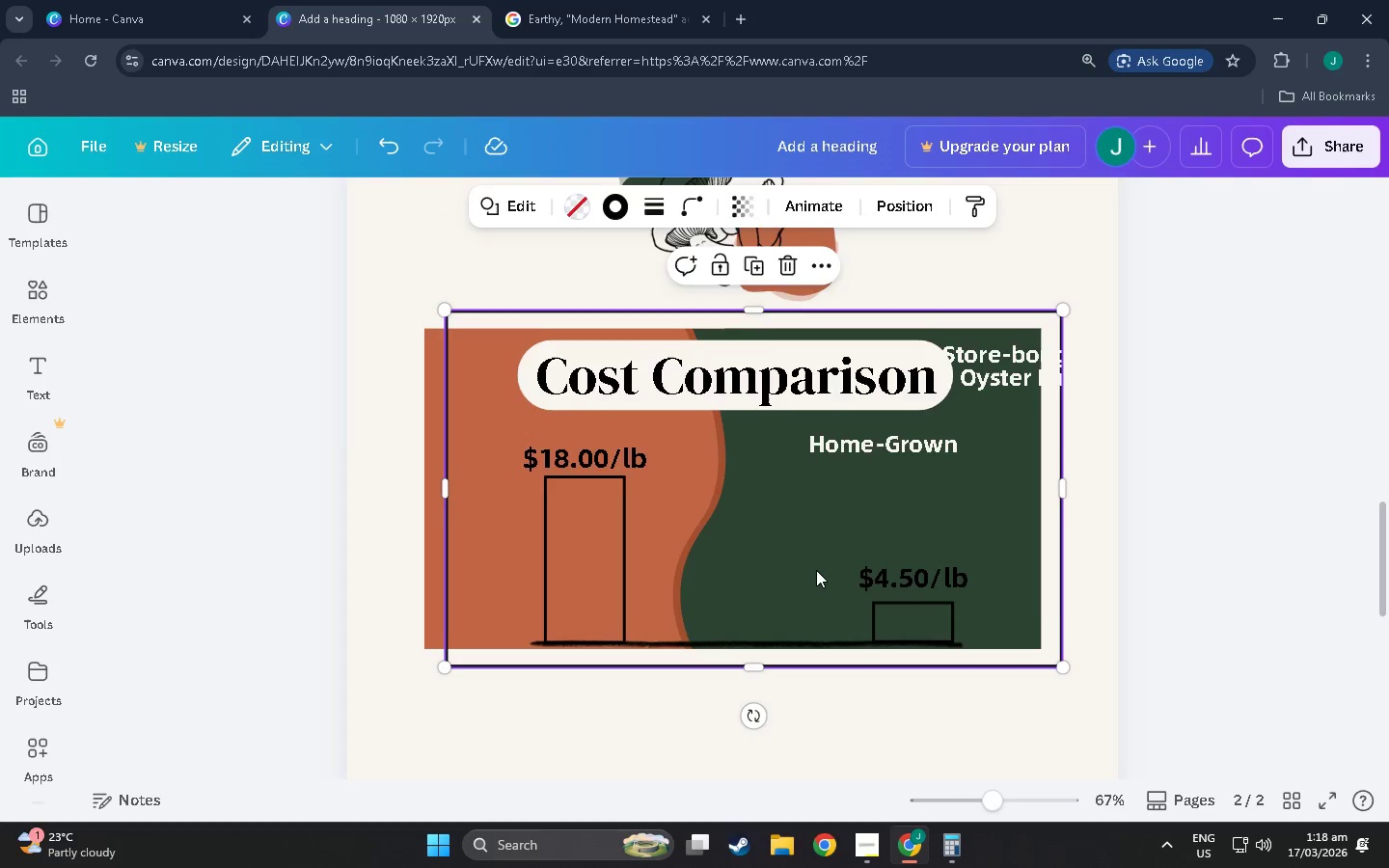 
scroll: coordinate [816, 566], scroll_direction: down, amount: 3.0
 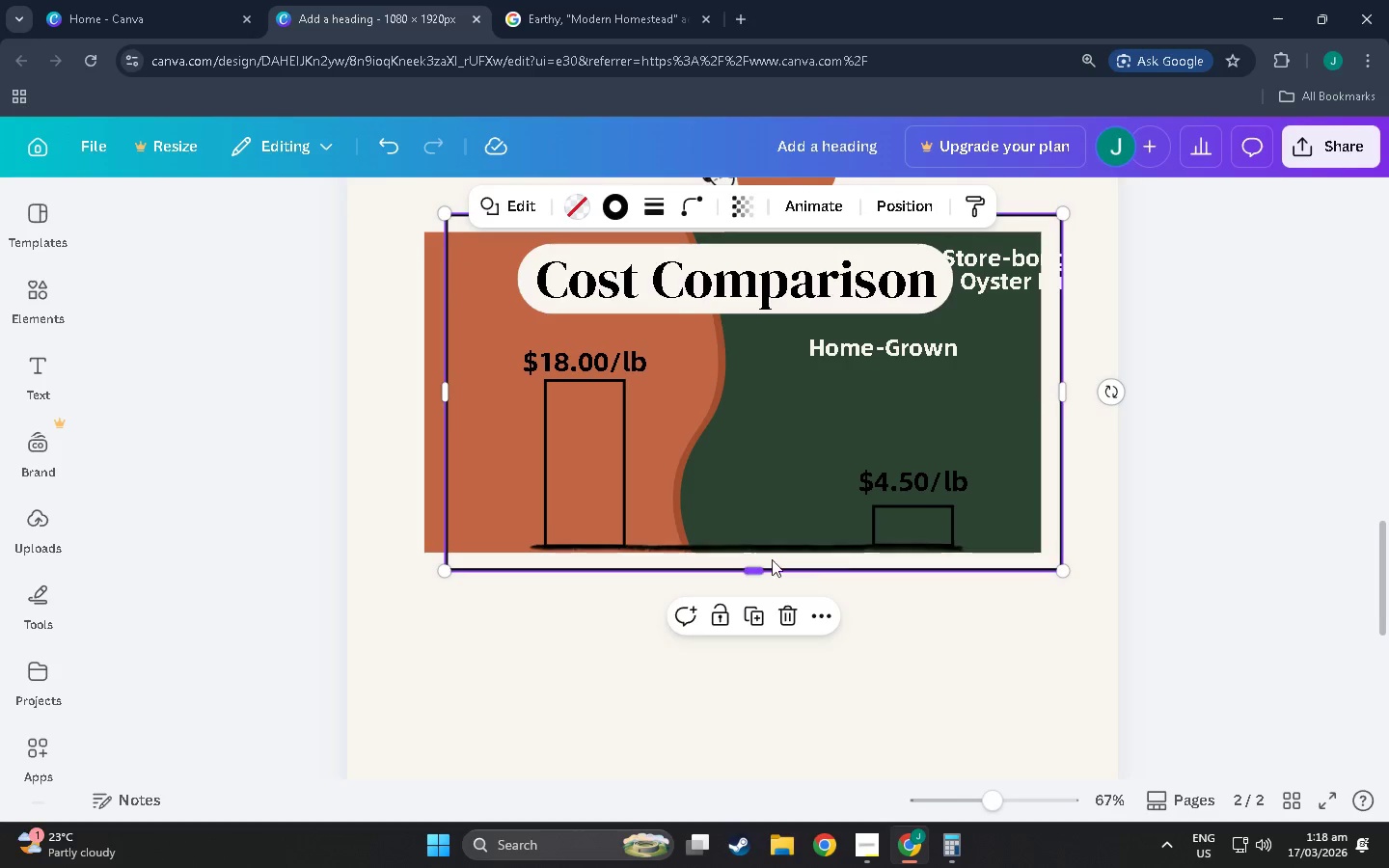 
scroll: coordinate [773, 588], scroll_direction: up, amount: 5.0
 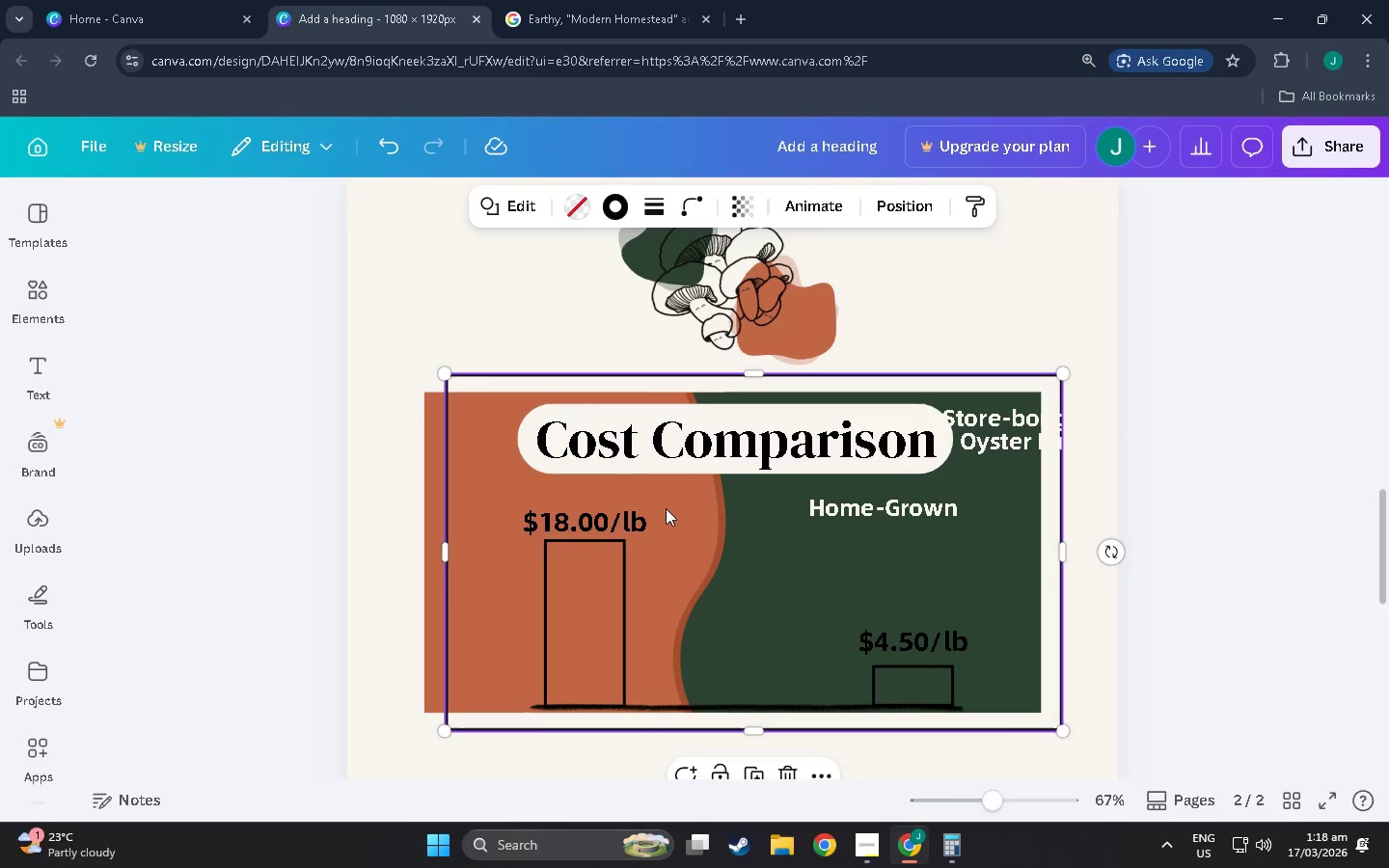 
scroll: coordinate [698, 570], scroll_direction: down, amount: 2.0
 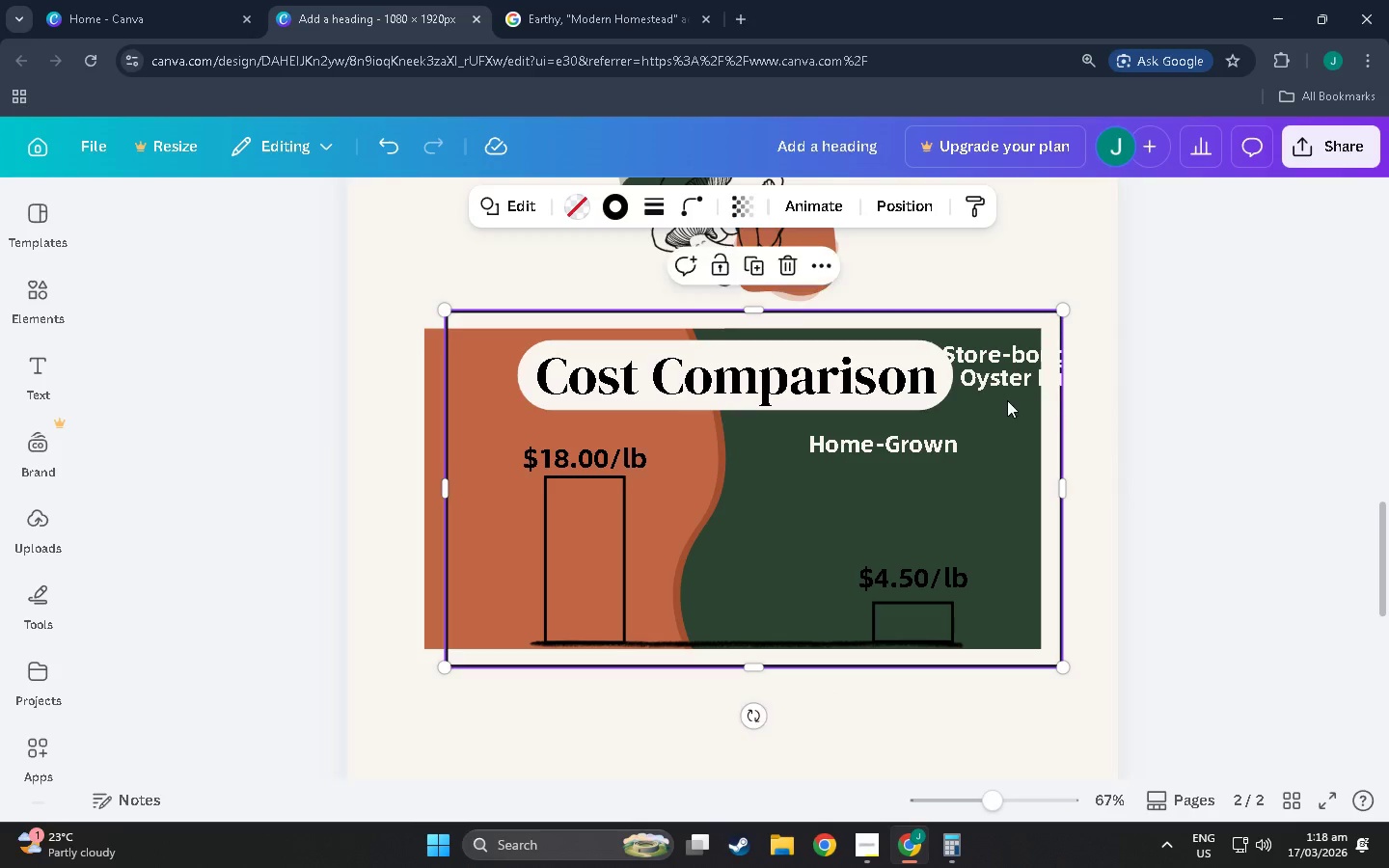 
left_click([993, 367])
 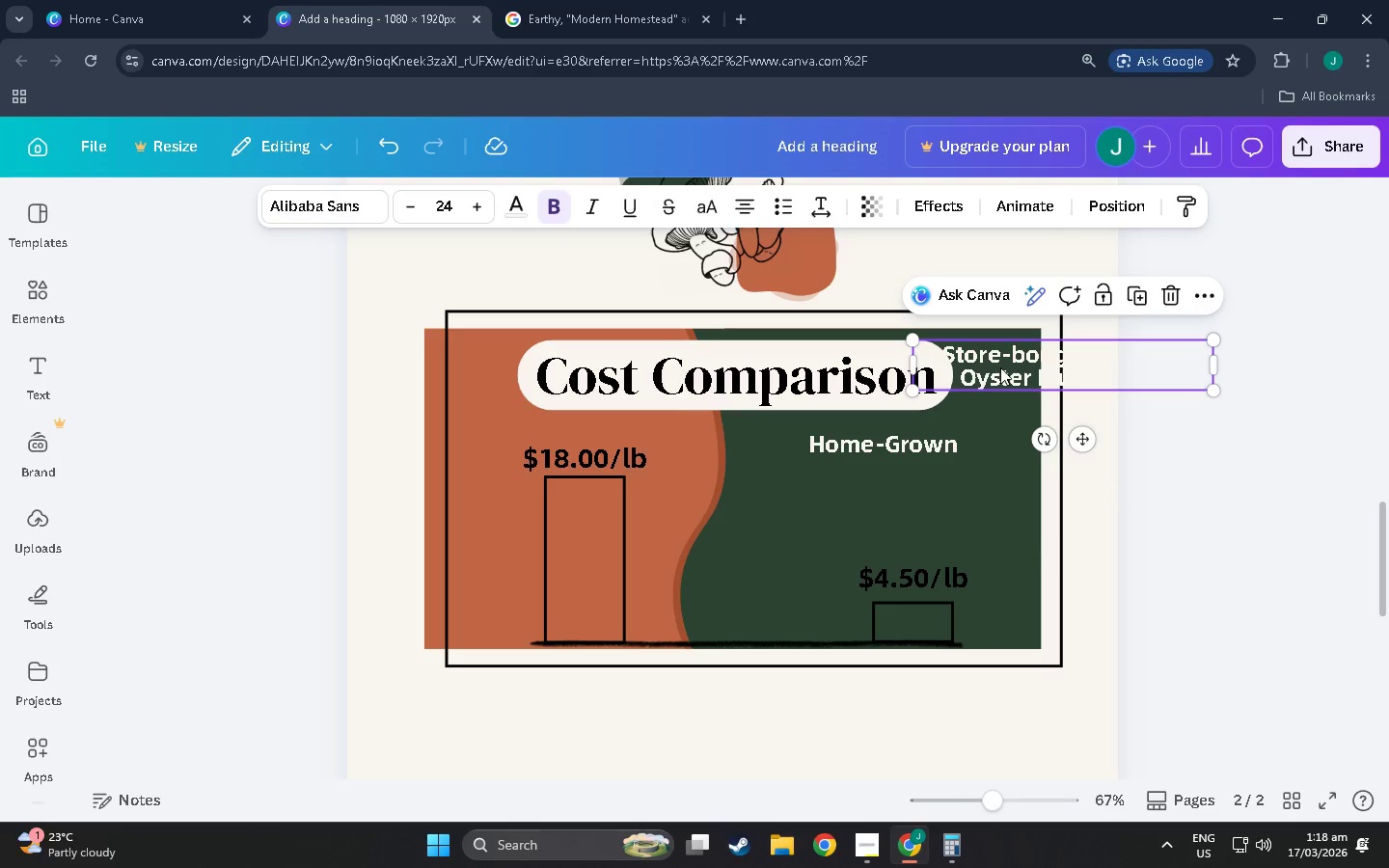 
left_click_drag(start_coordinate=[1000, 367], to_coordinate=[522, 428])
 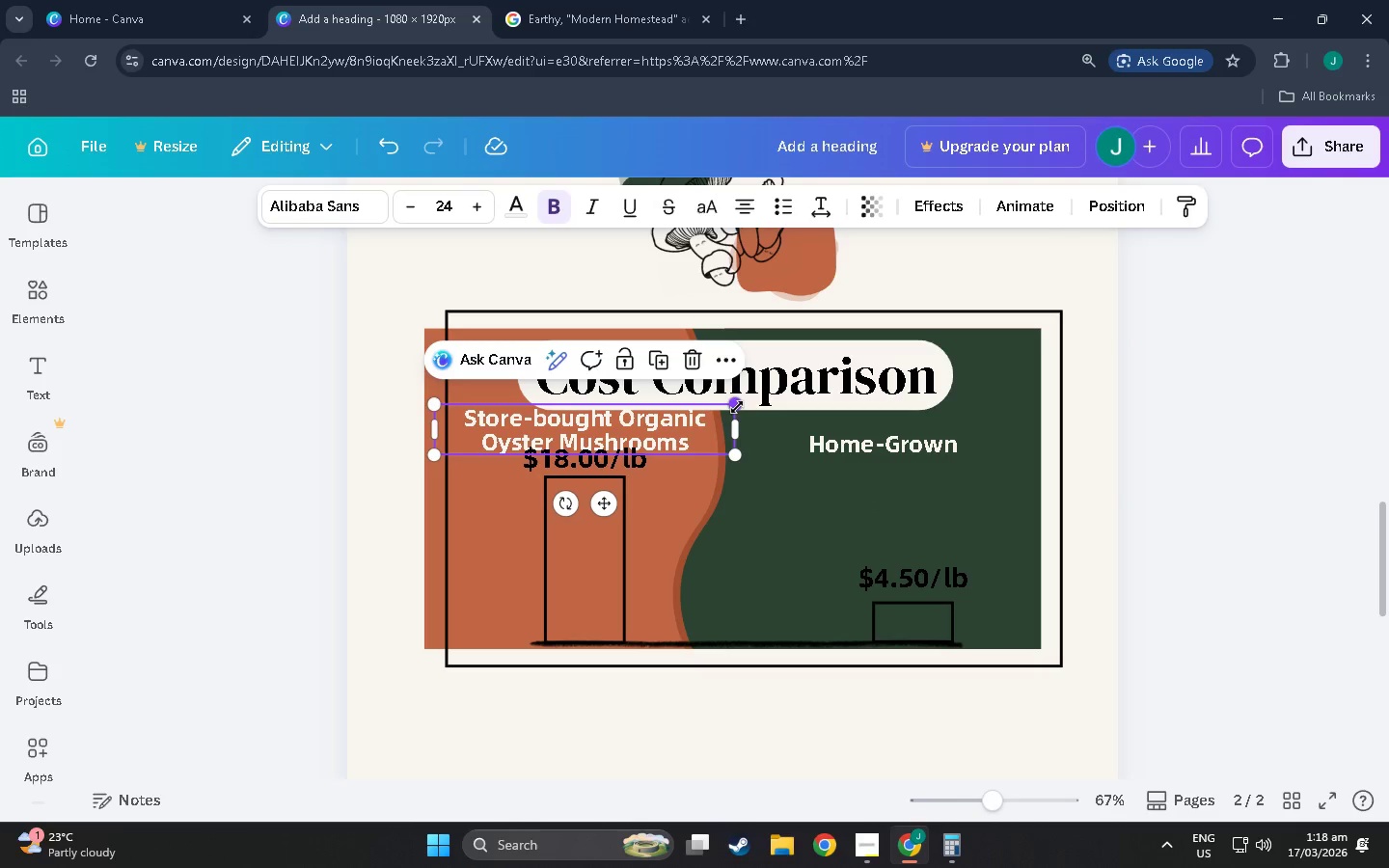 
left_click_drag(start_coordinate=[737, 407], to_coordinate=[667, 419])
 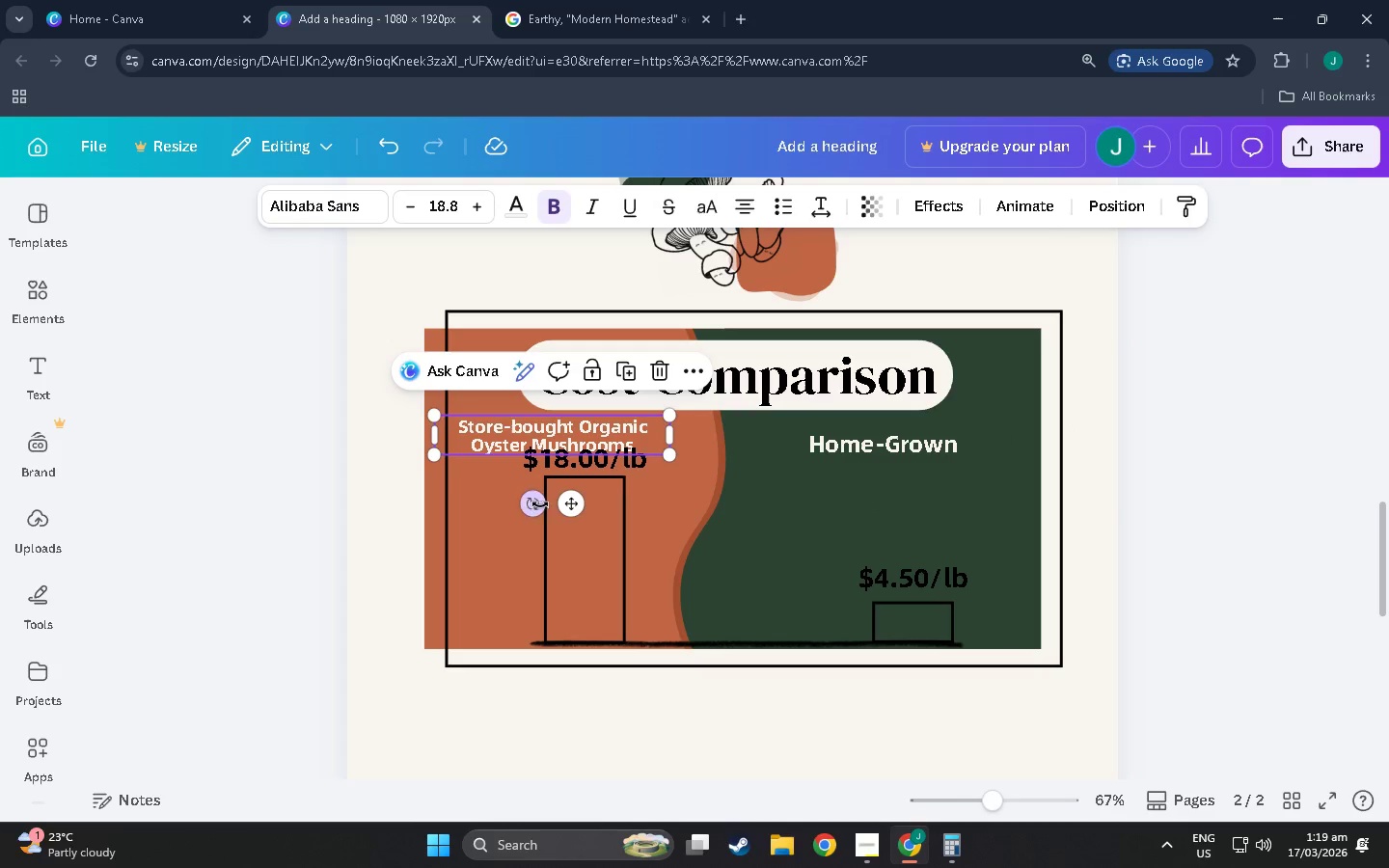 
left_click_drag(start_coordinate=[538, 503], to_coordinate=[718, 448])
 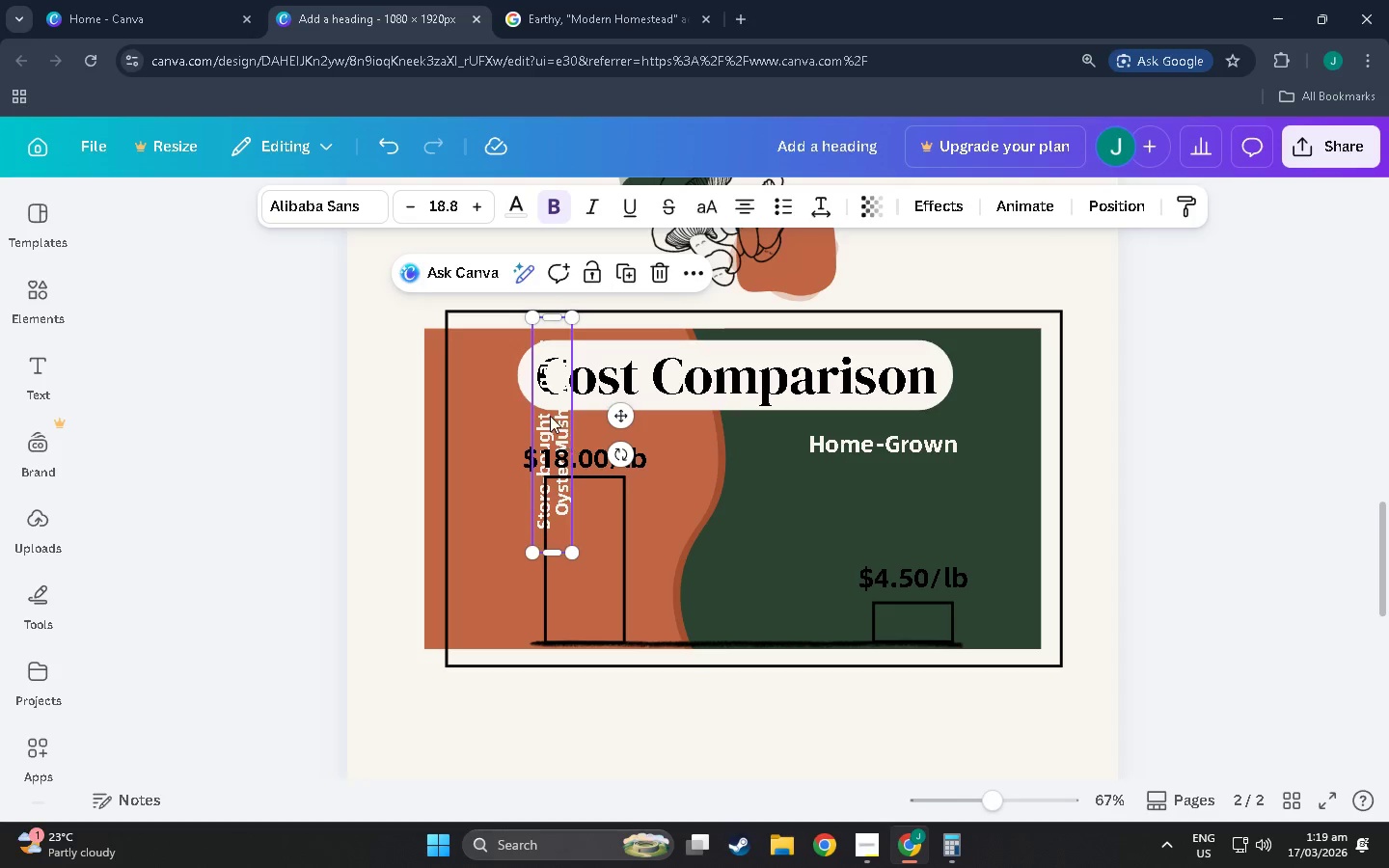 
left_click_drag(start_coordinate=[547, 408], to_coordinate=[472, 419])
 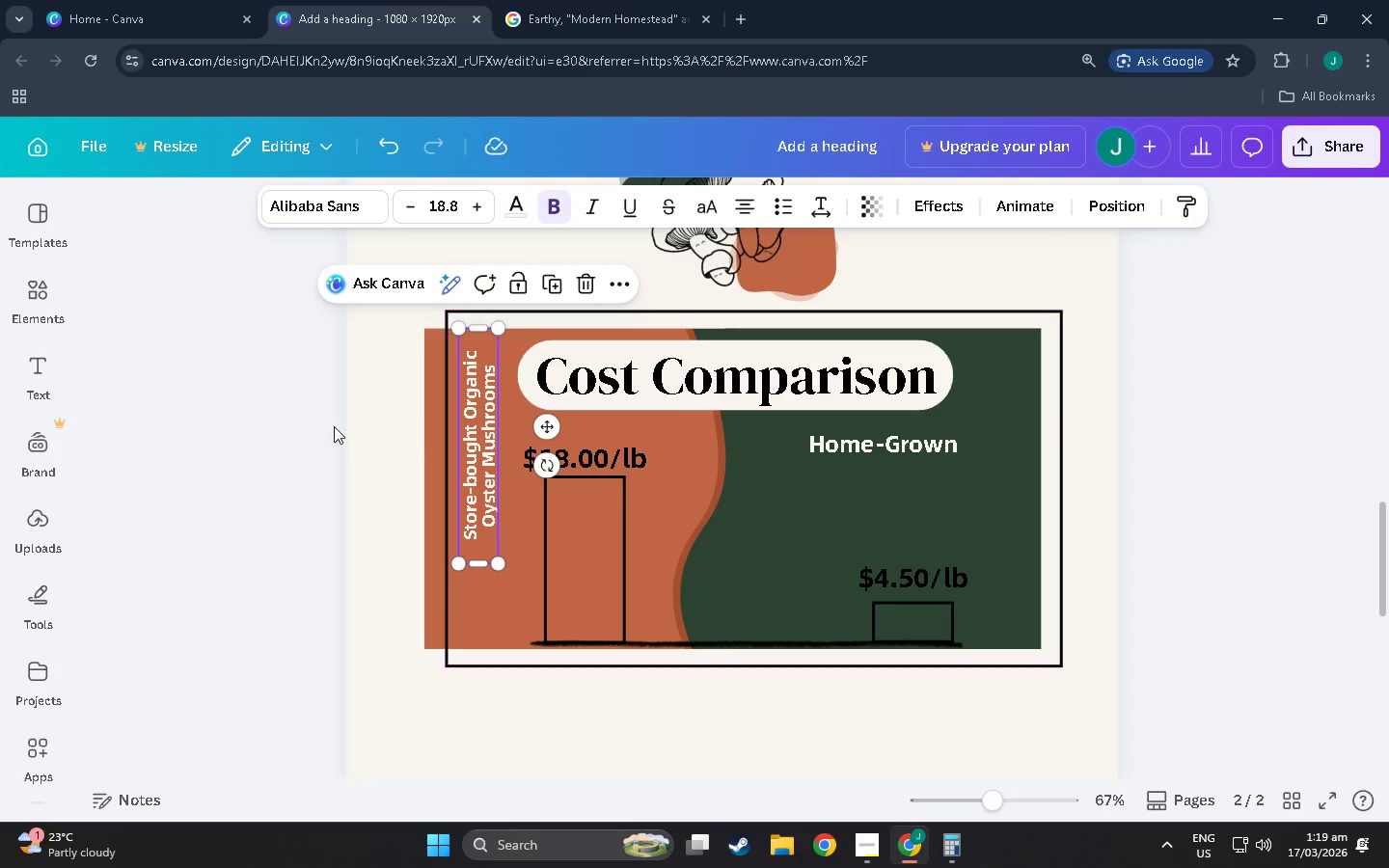 
left_click([334, 426])
 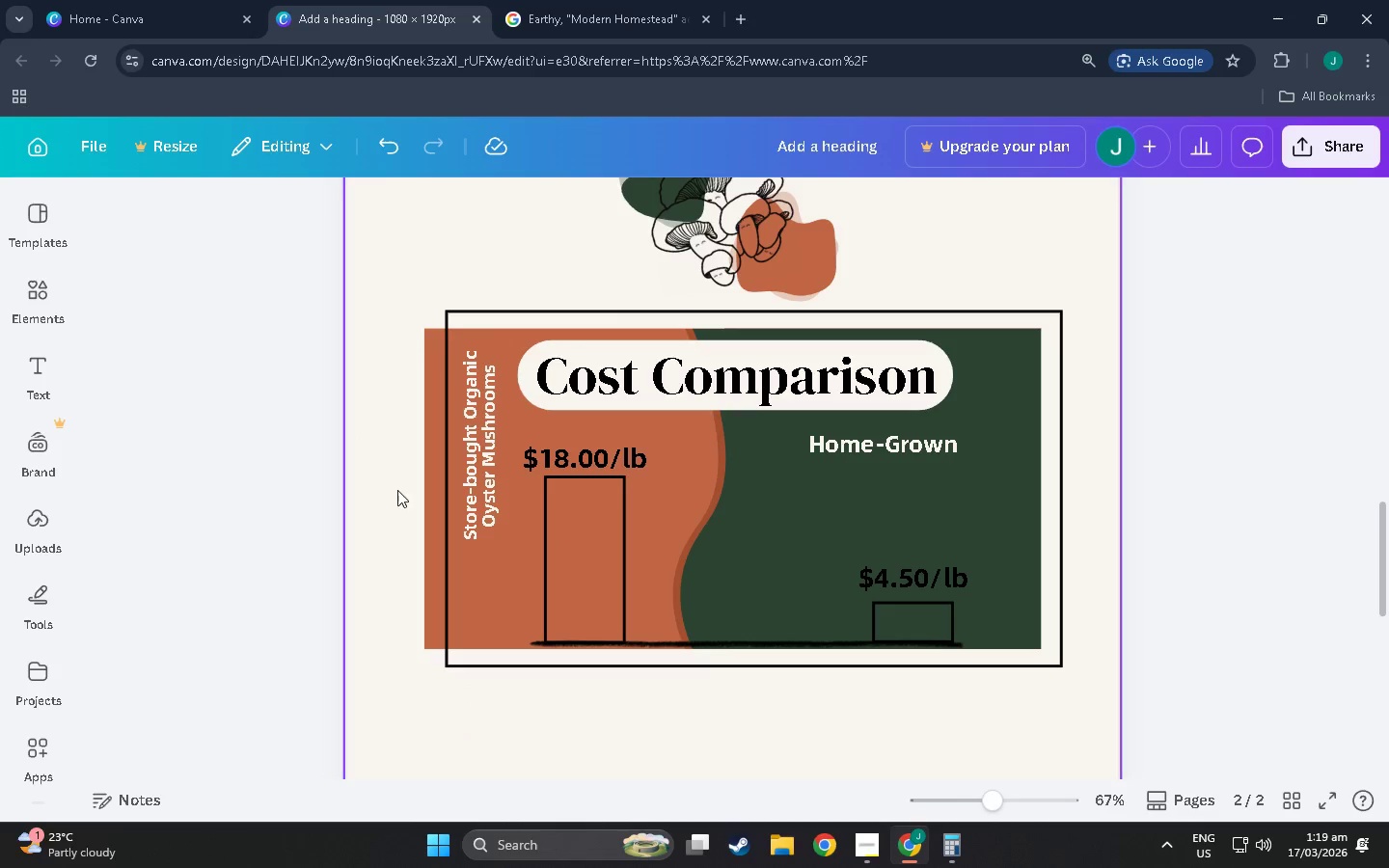 
scroll: coordinate [399, 500], scroll_direction: down, amount: 4.0
 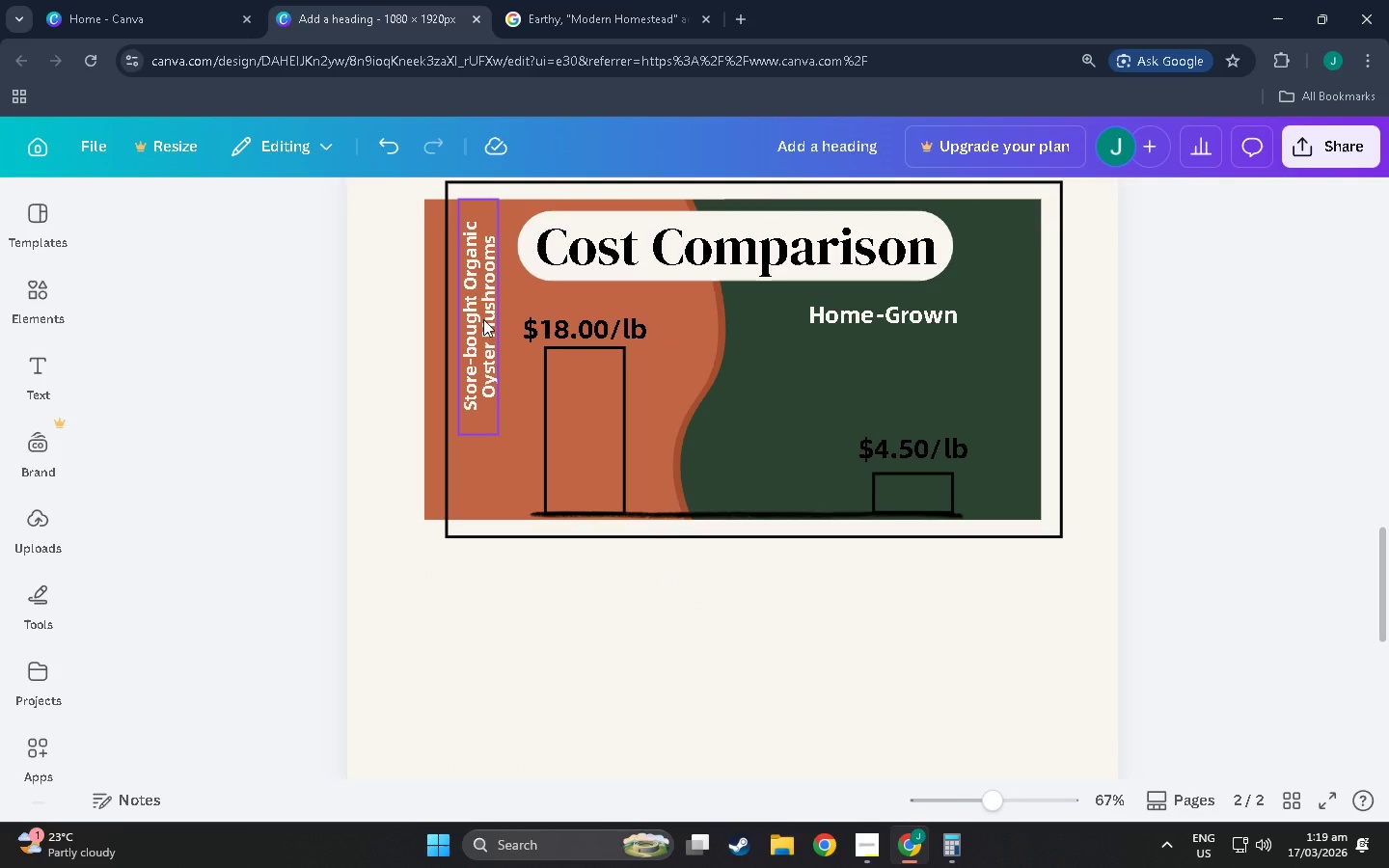 
left_click([483, 319])
 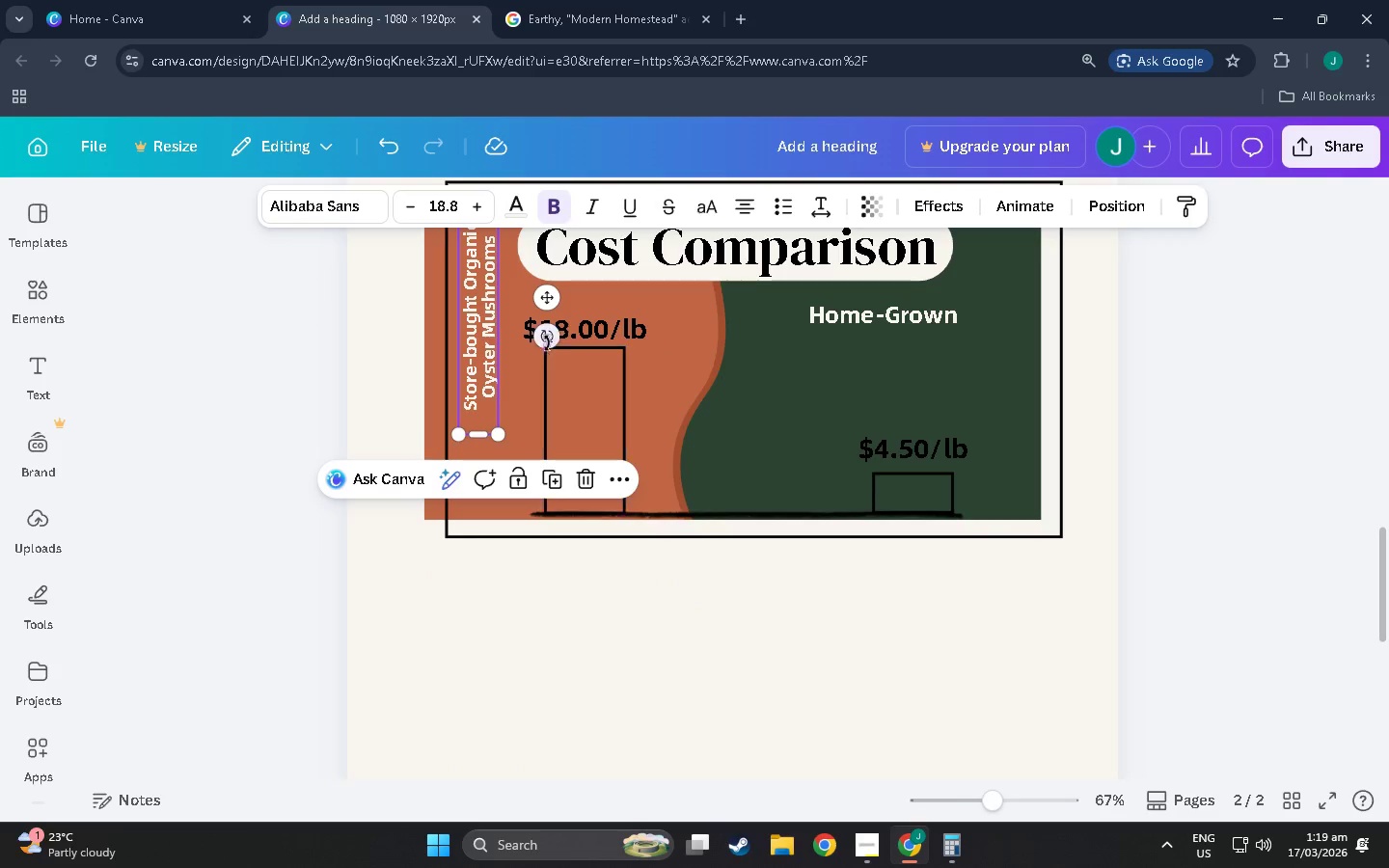 
left_click_drag(start_coordinate=[547, 343], to_coordinate=[454, 405])
 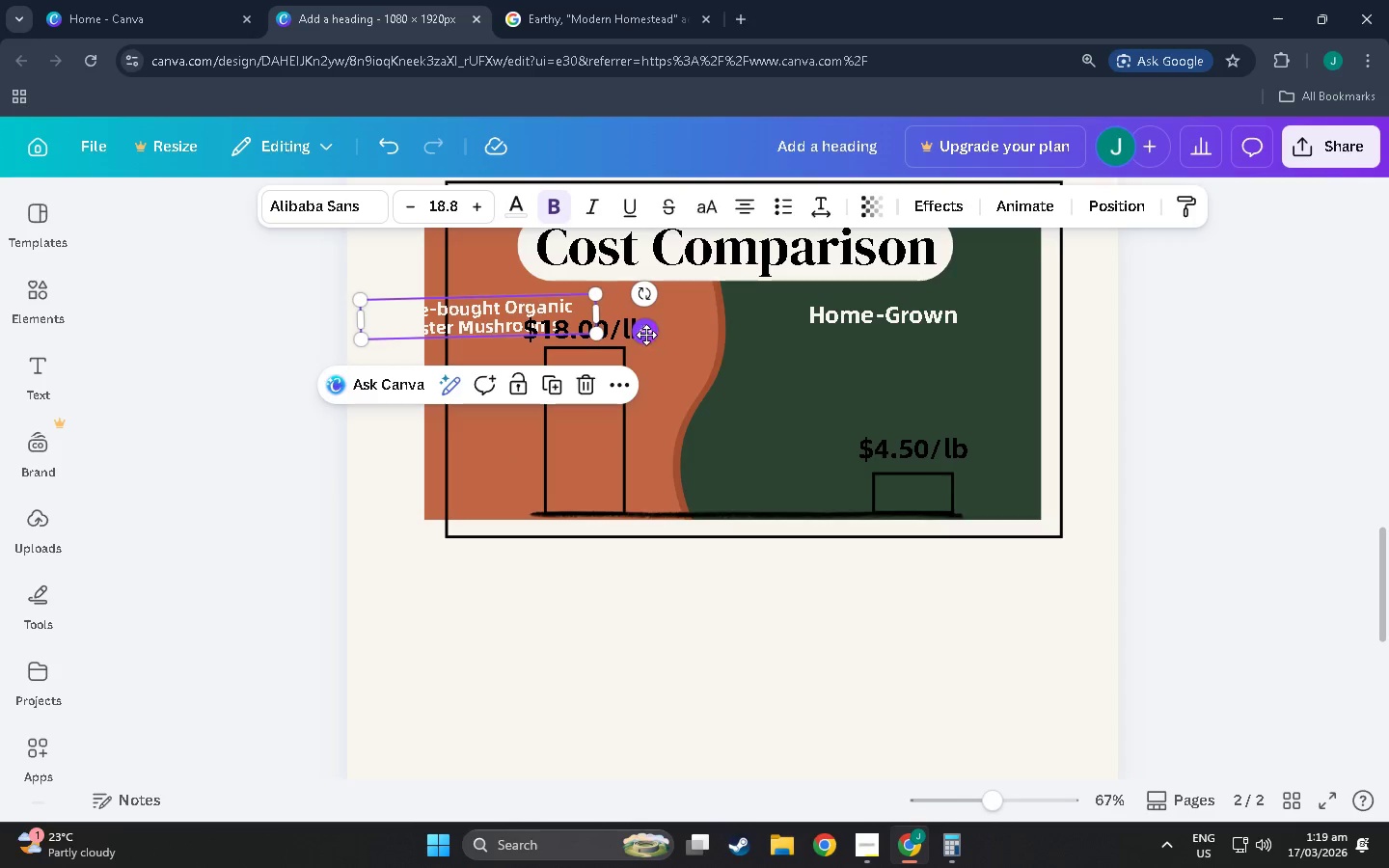 
left_click_drag(start_coordinate=[648, 295], to_coordinate=[652, 300])
 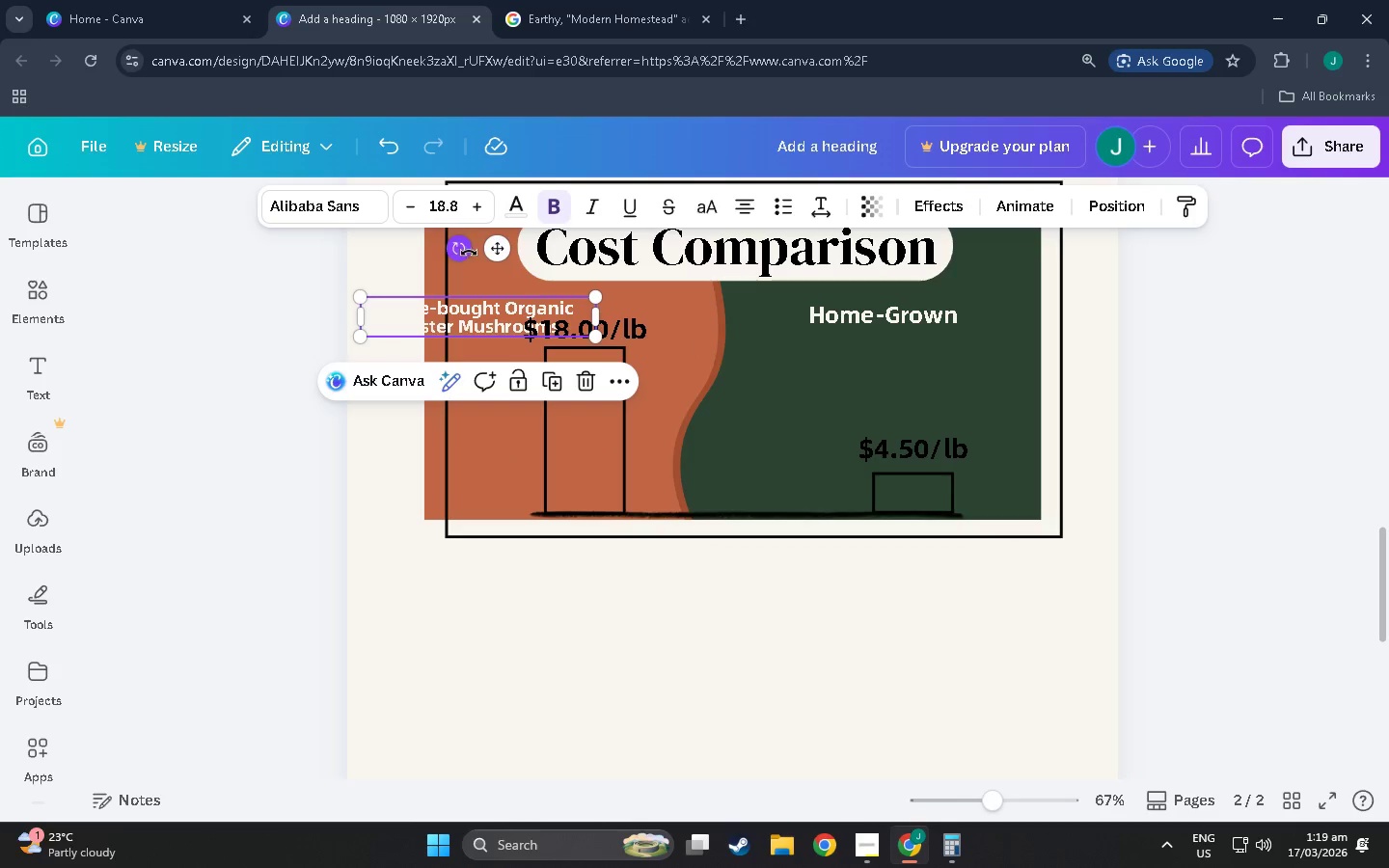 
left_click_drag(start_coordinate=[495, 253], to_coordinate=[712, 404])
 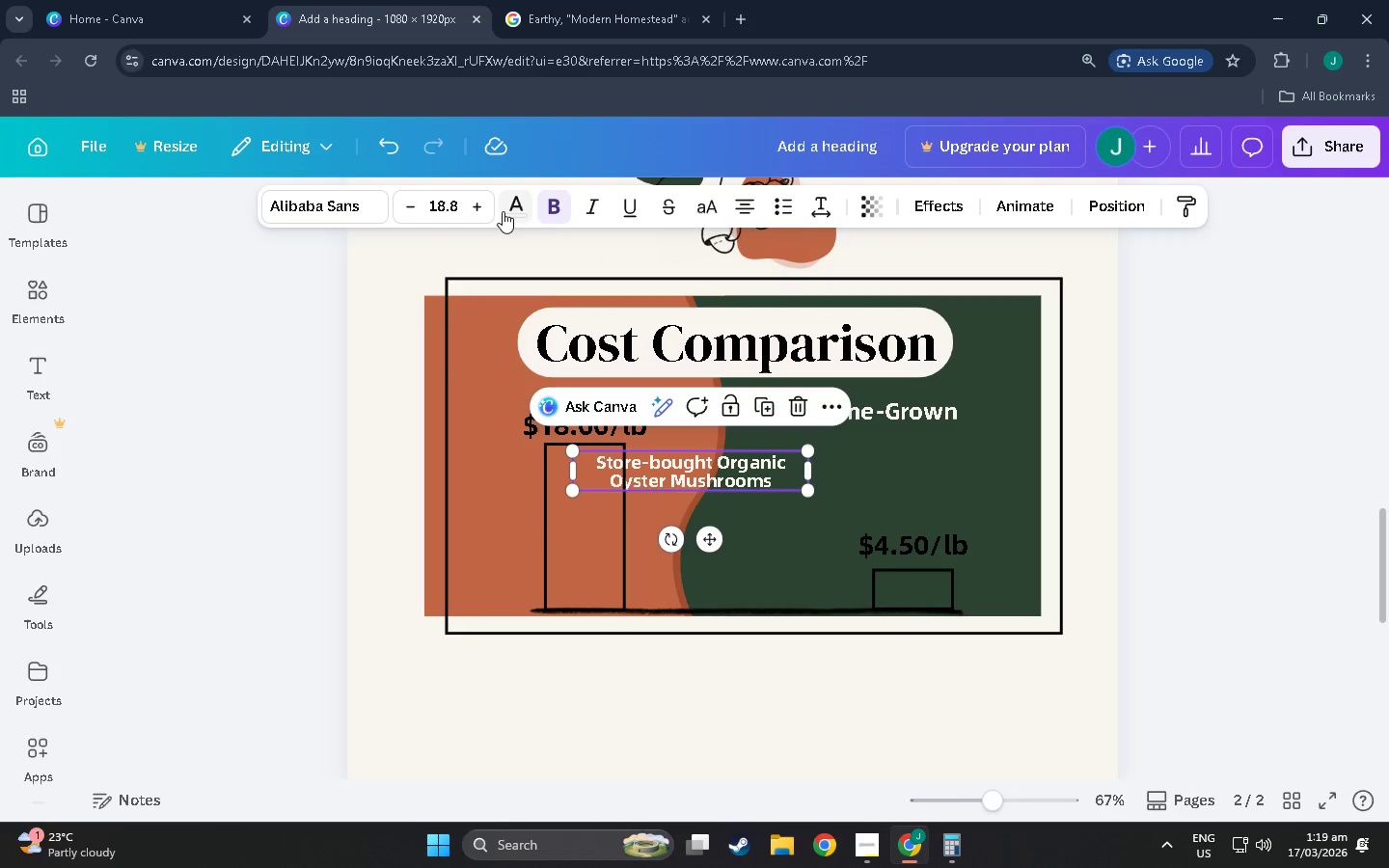 
scroll: coordinate [753, 261], scroll_direction: up, amount: 3.0
 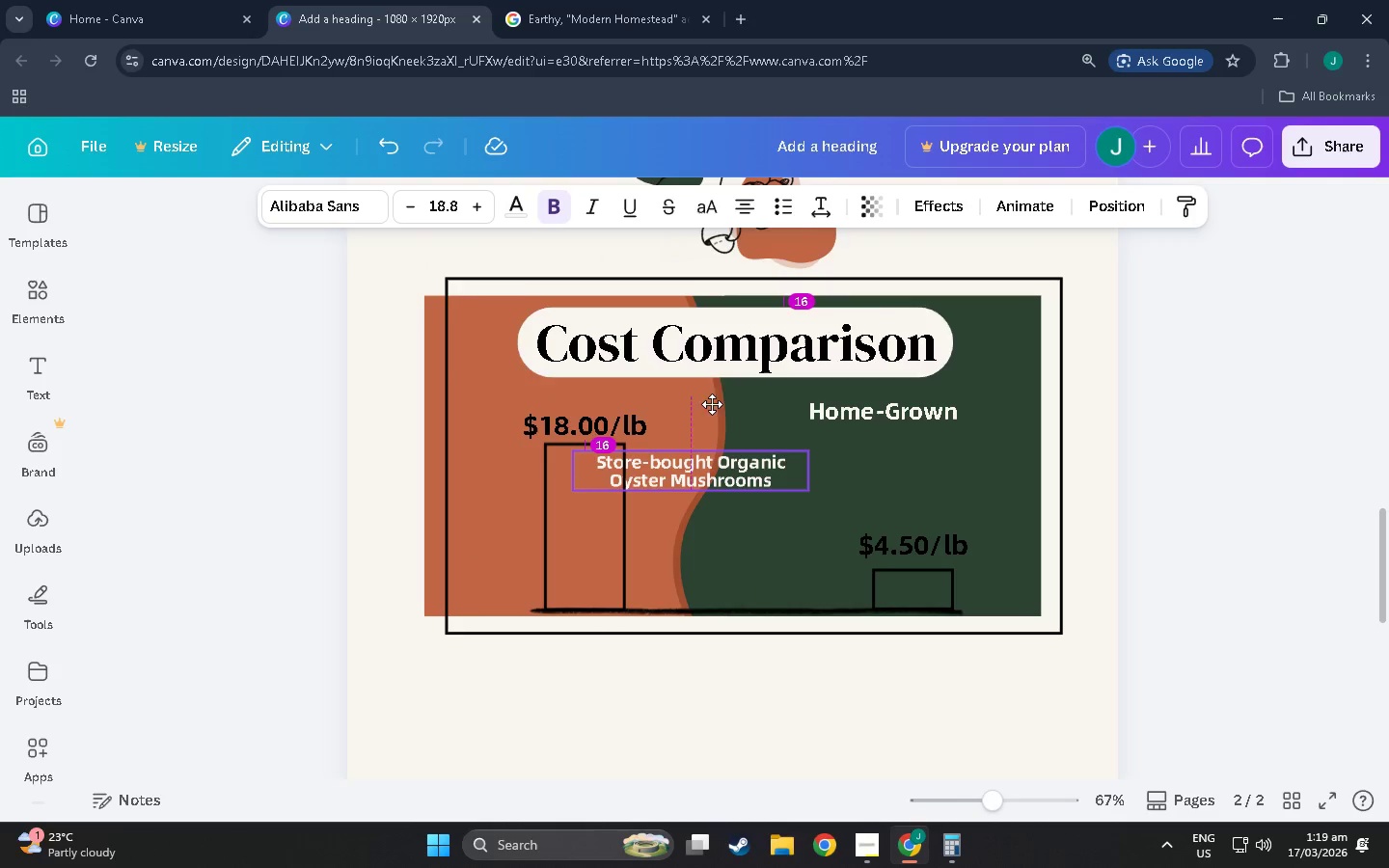 
left_click([504, 211])
 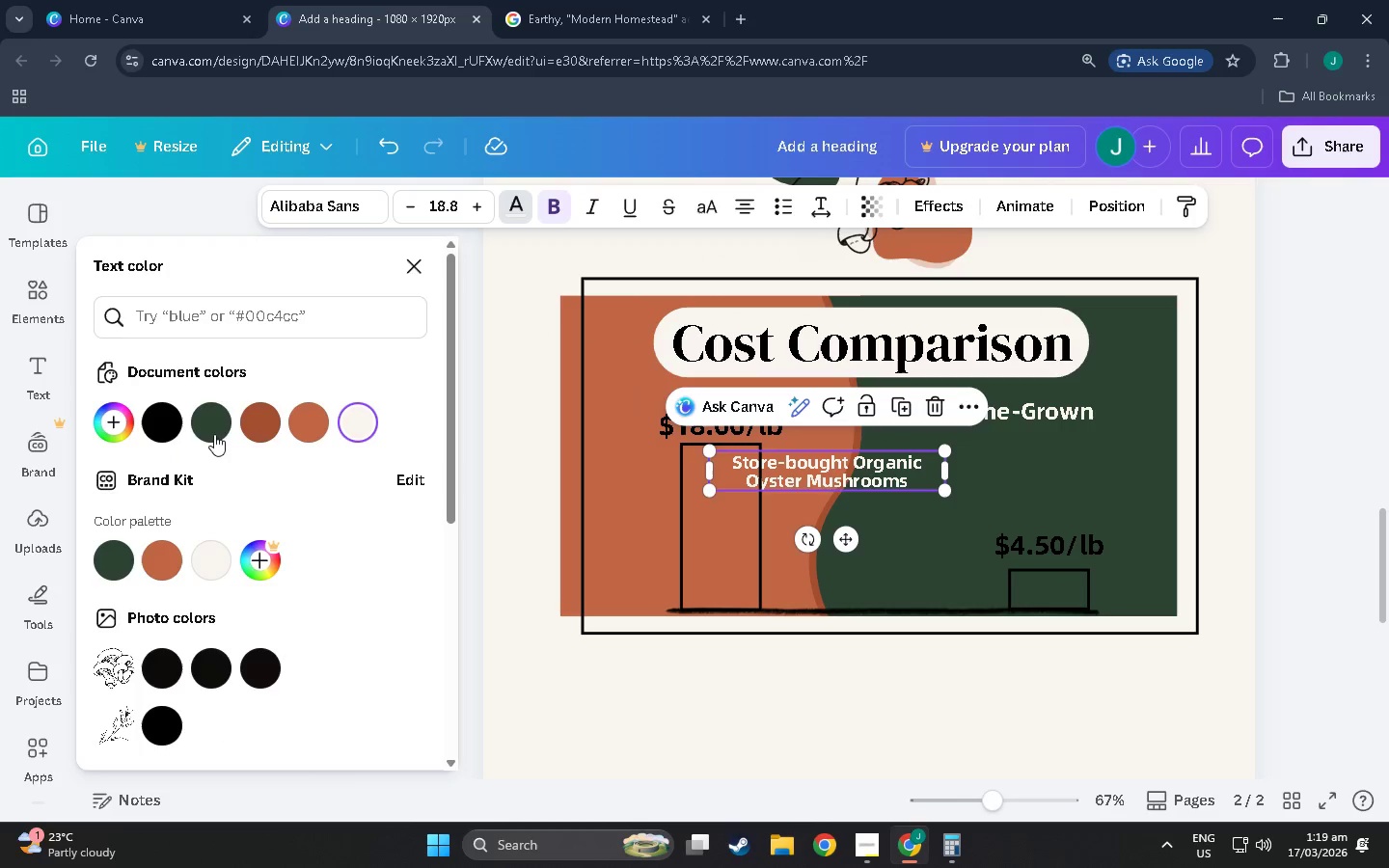 
left_click([218, 433])
 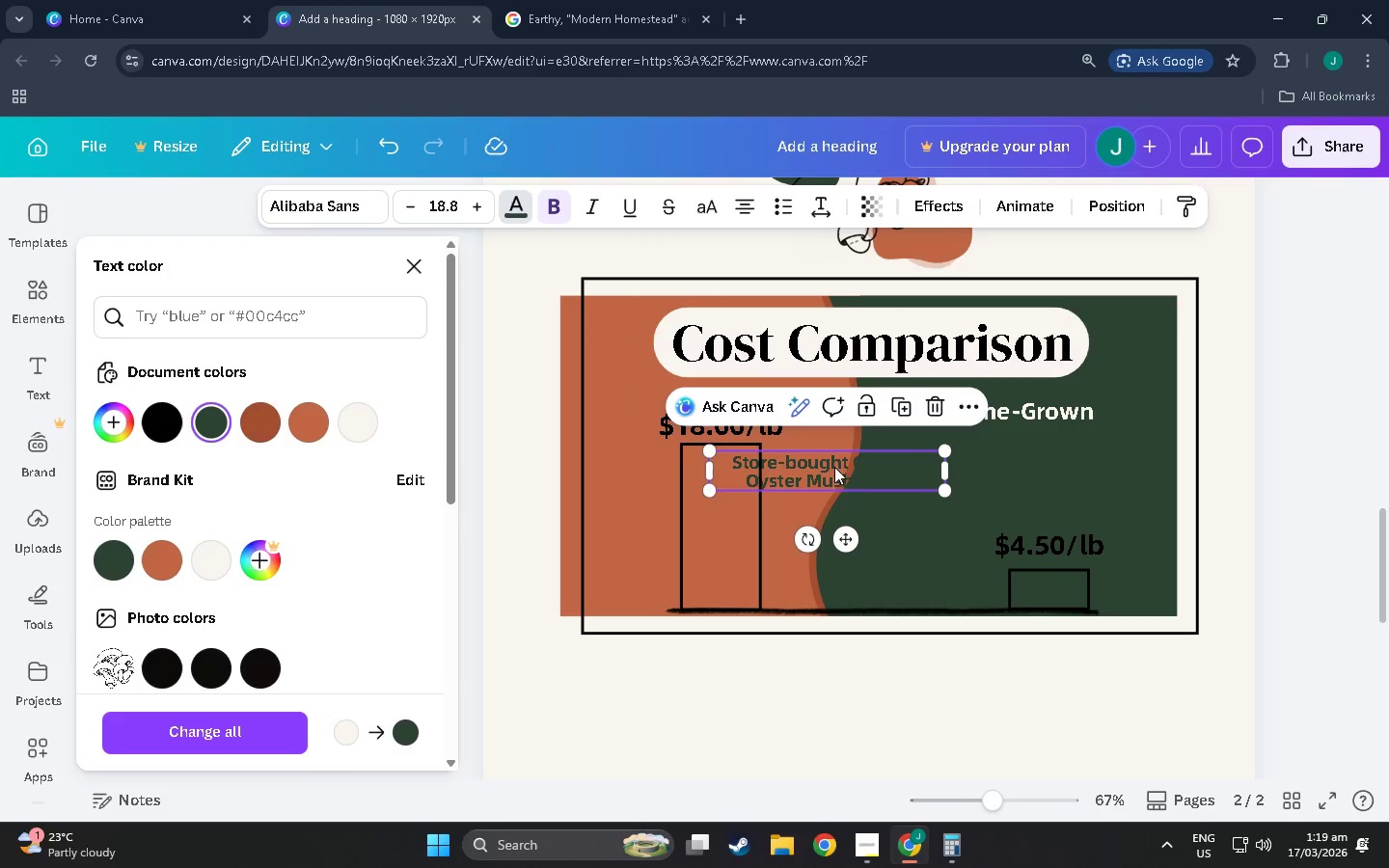 
left_click_drag(start_coordinate=[840, 476], to_coordinate=[707, 262])
 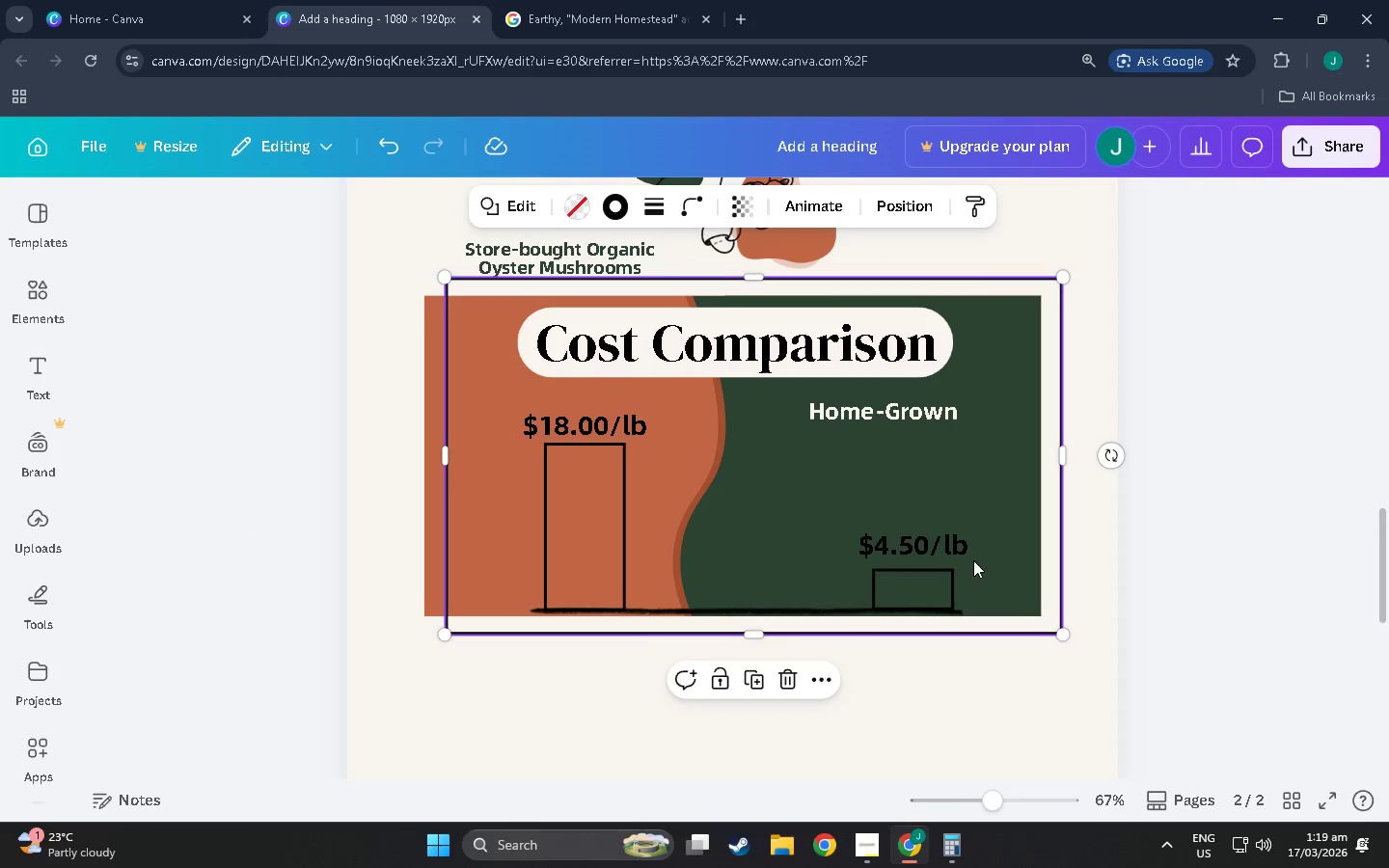 
left_click([899, 514])
 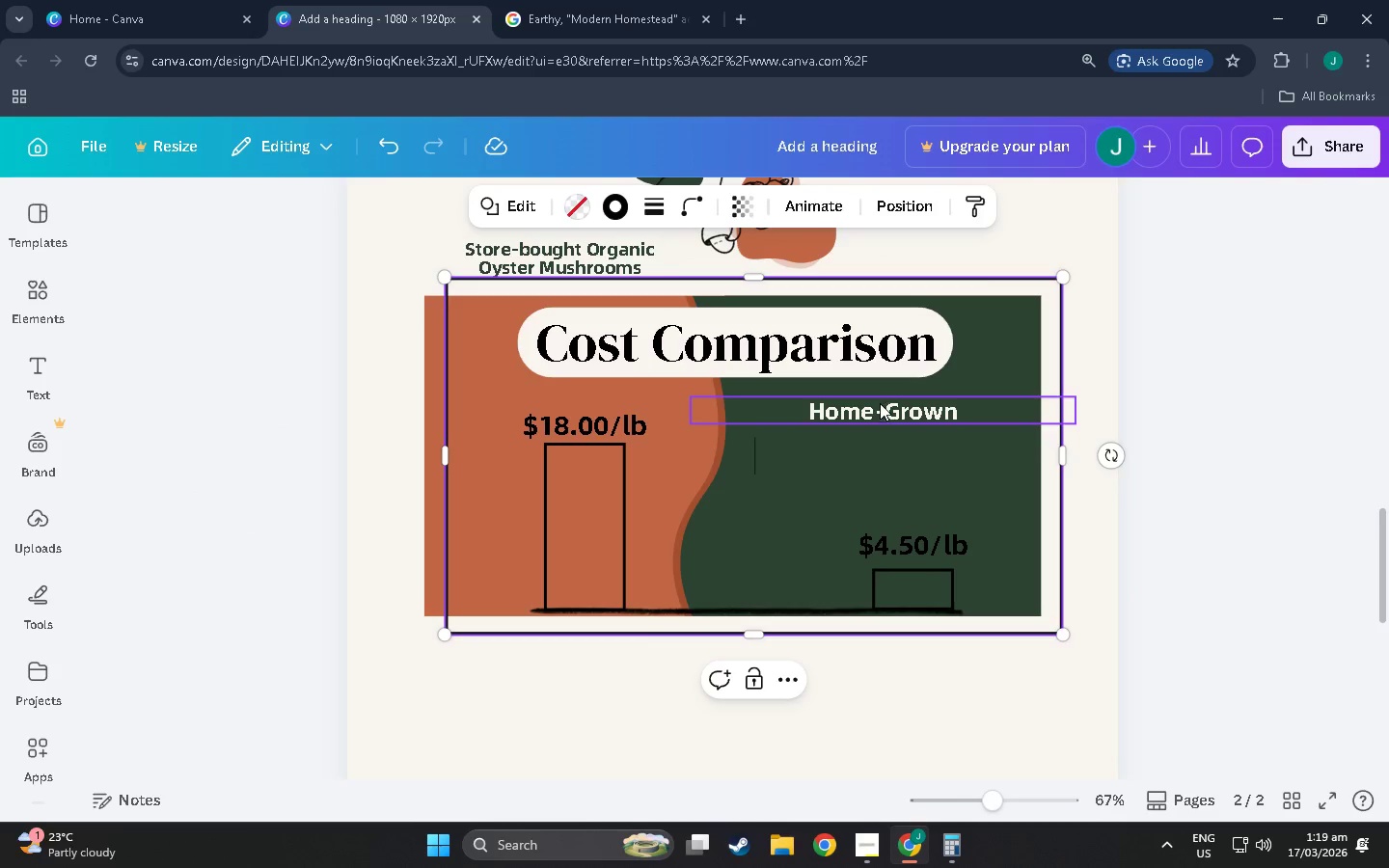 
left_click([880, 403])
 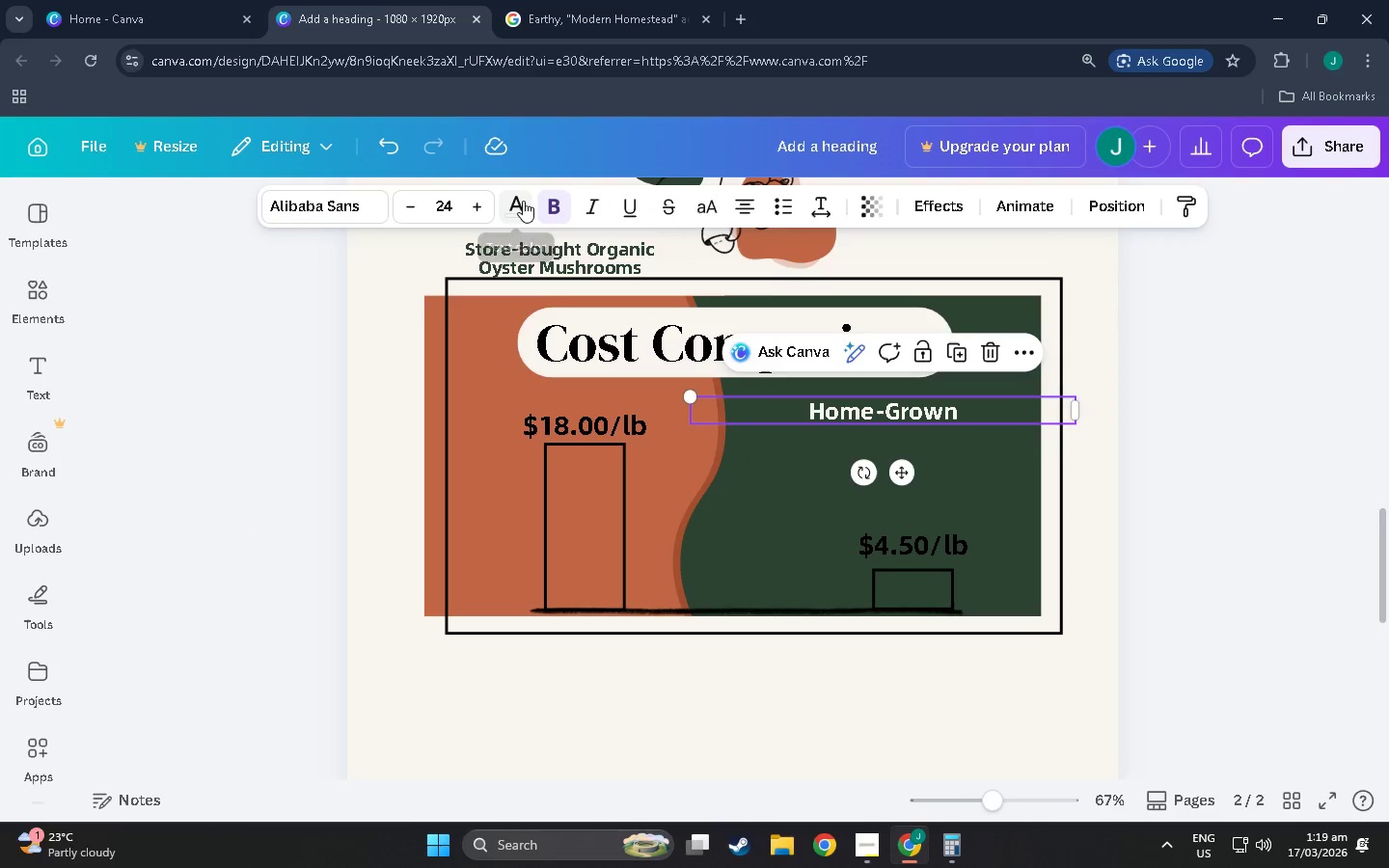 
left_click([517, 199])
 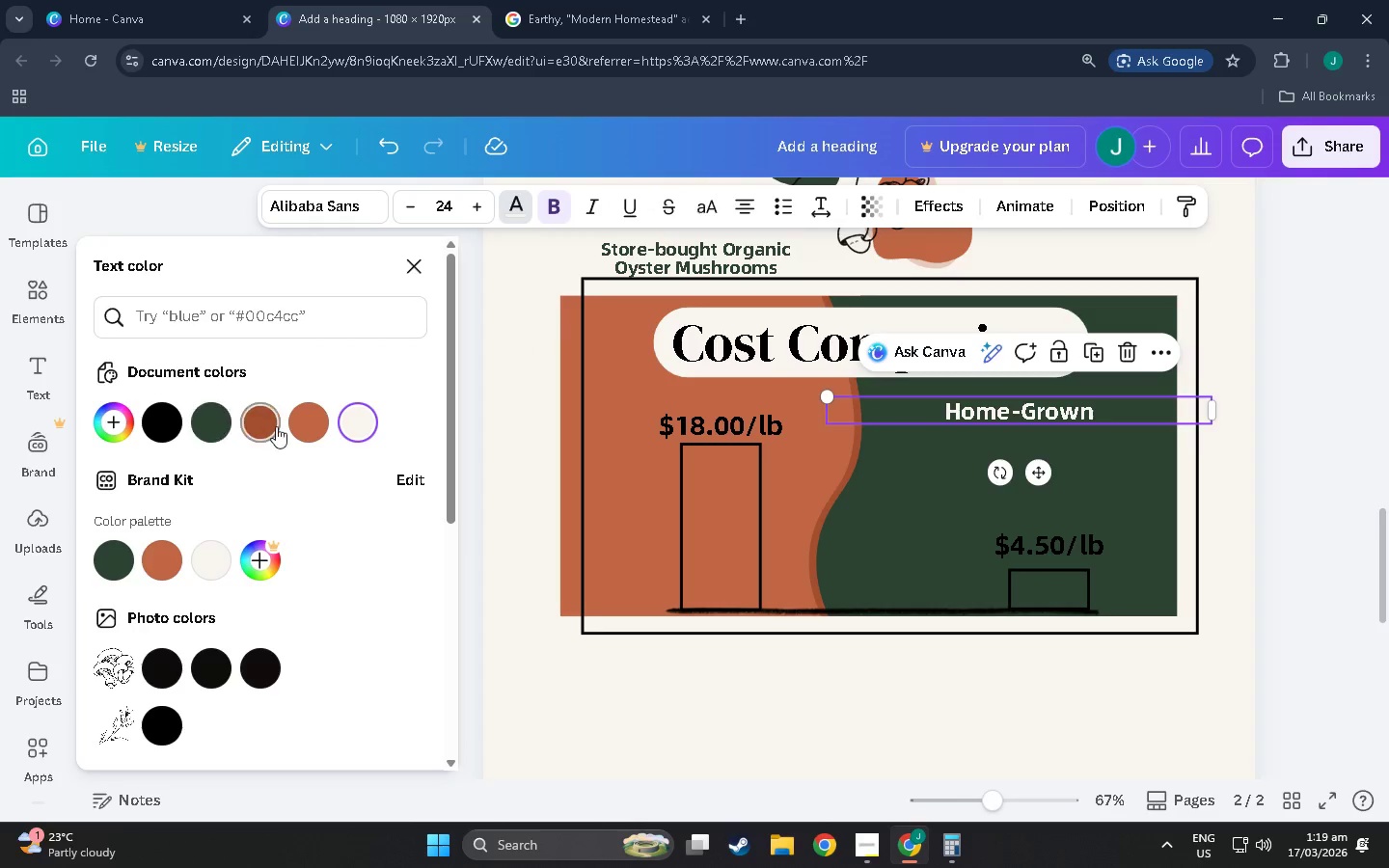 
left_click([276, 426])
 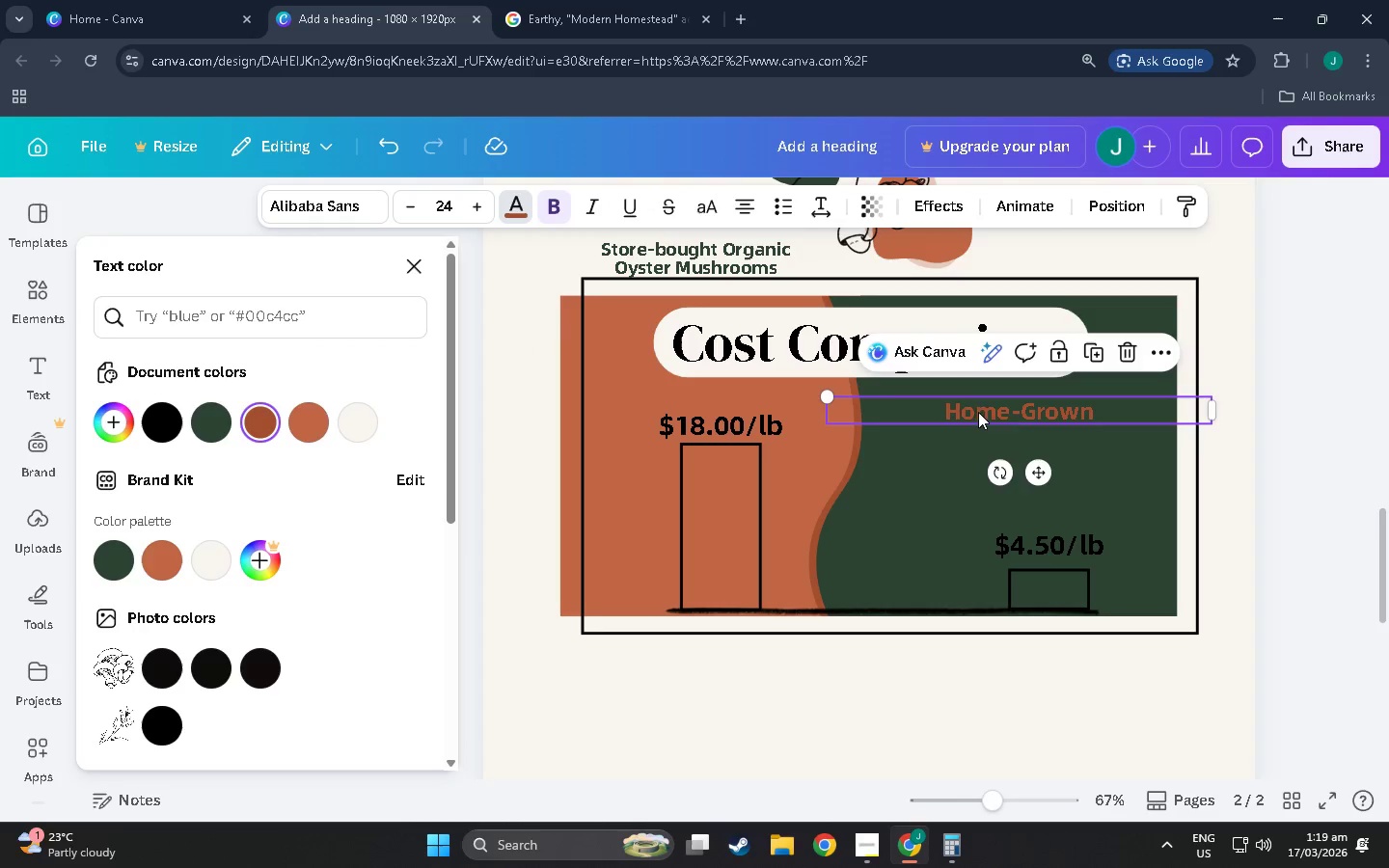 
left_click_drag(start_coordinate=[998, 412], to_coordinate=[1005, 269])
 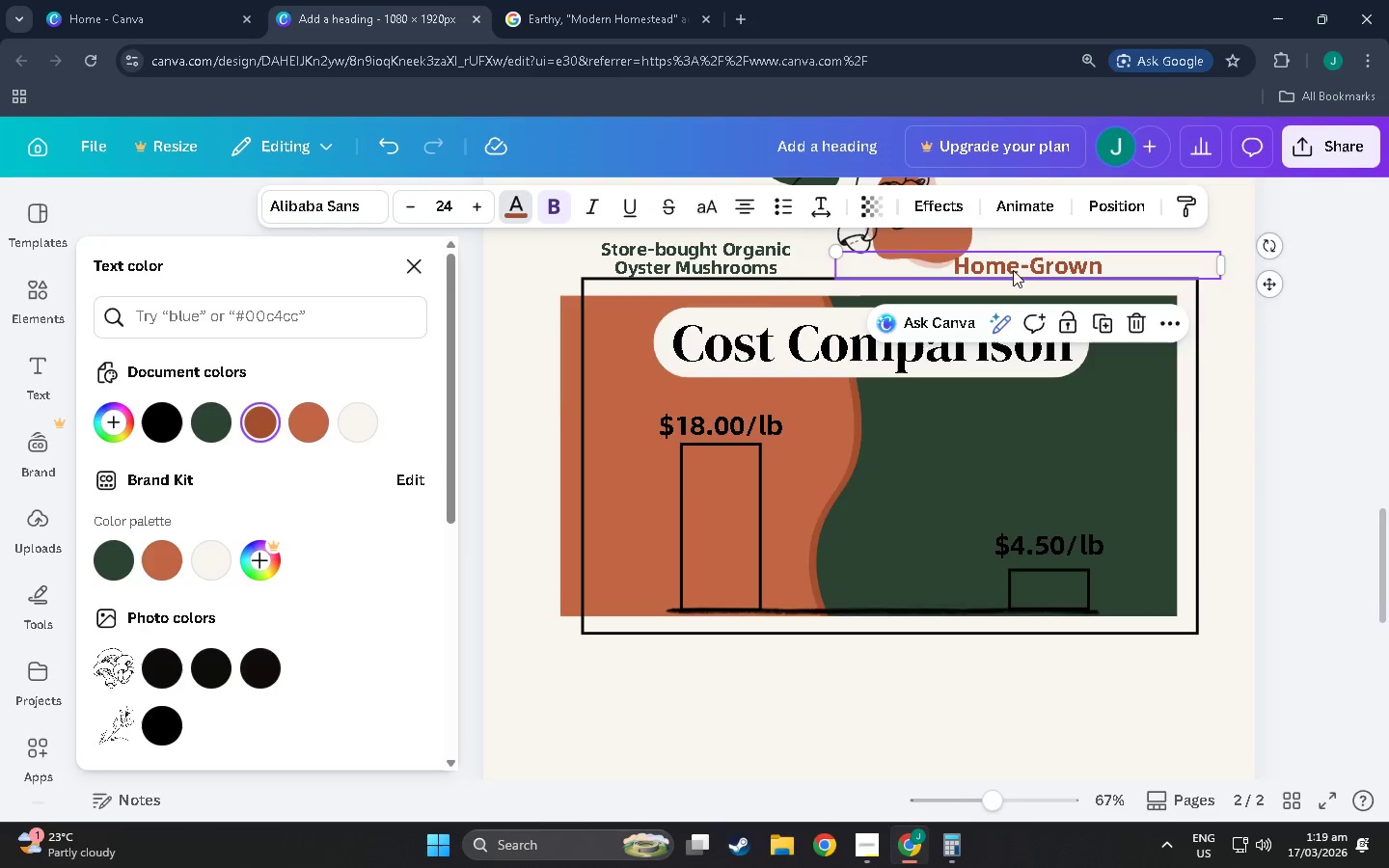 
left_click([1199, 354])
 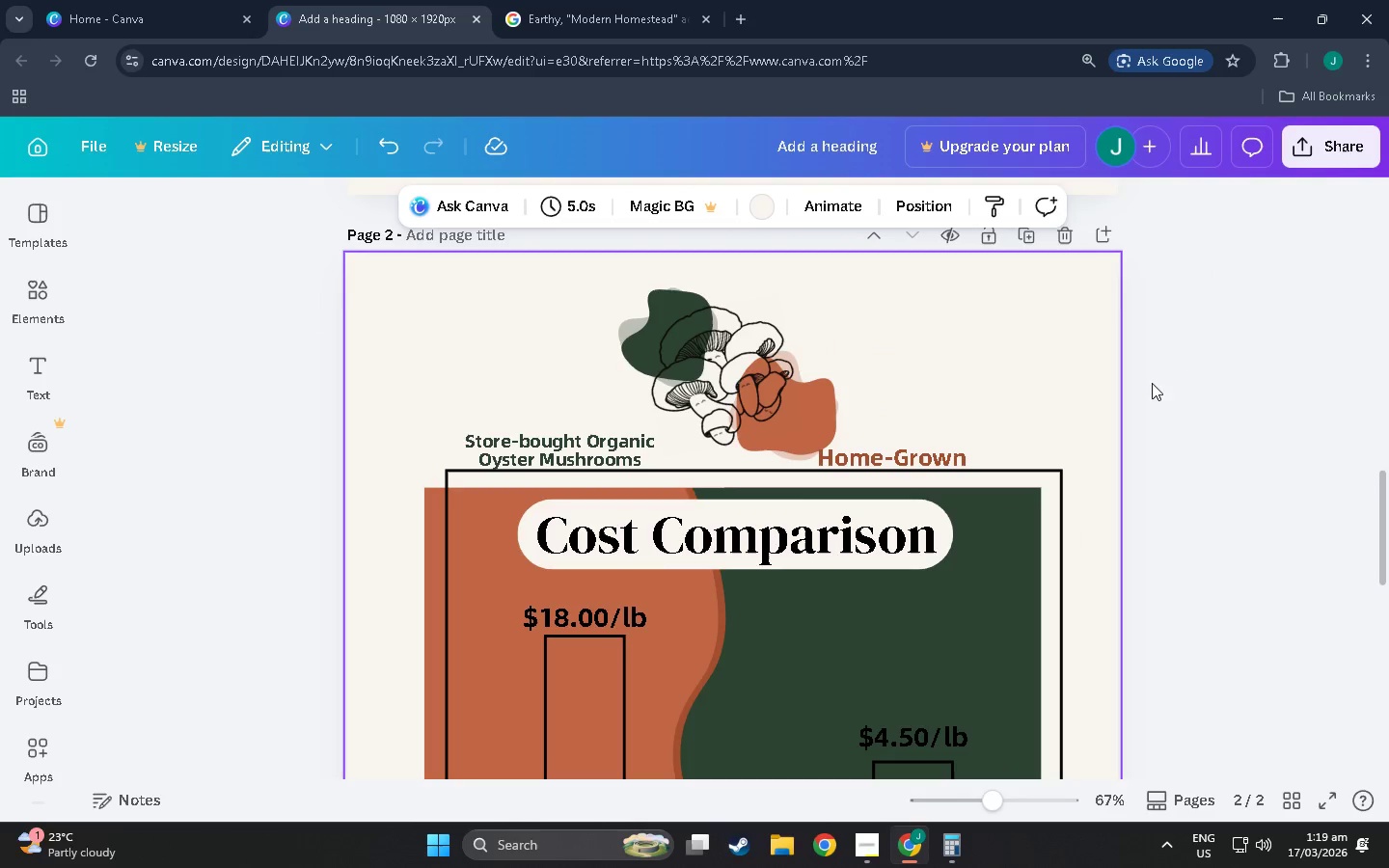 
scroll: coordinate [1020, 272], scroll_direction: up, amount: 3.0
 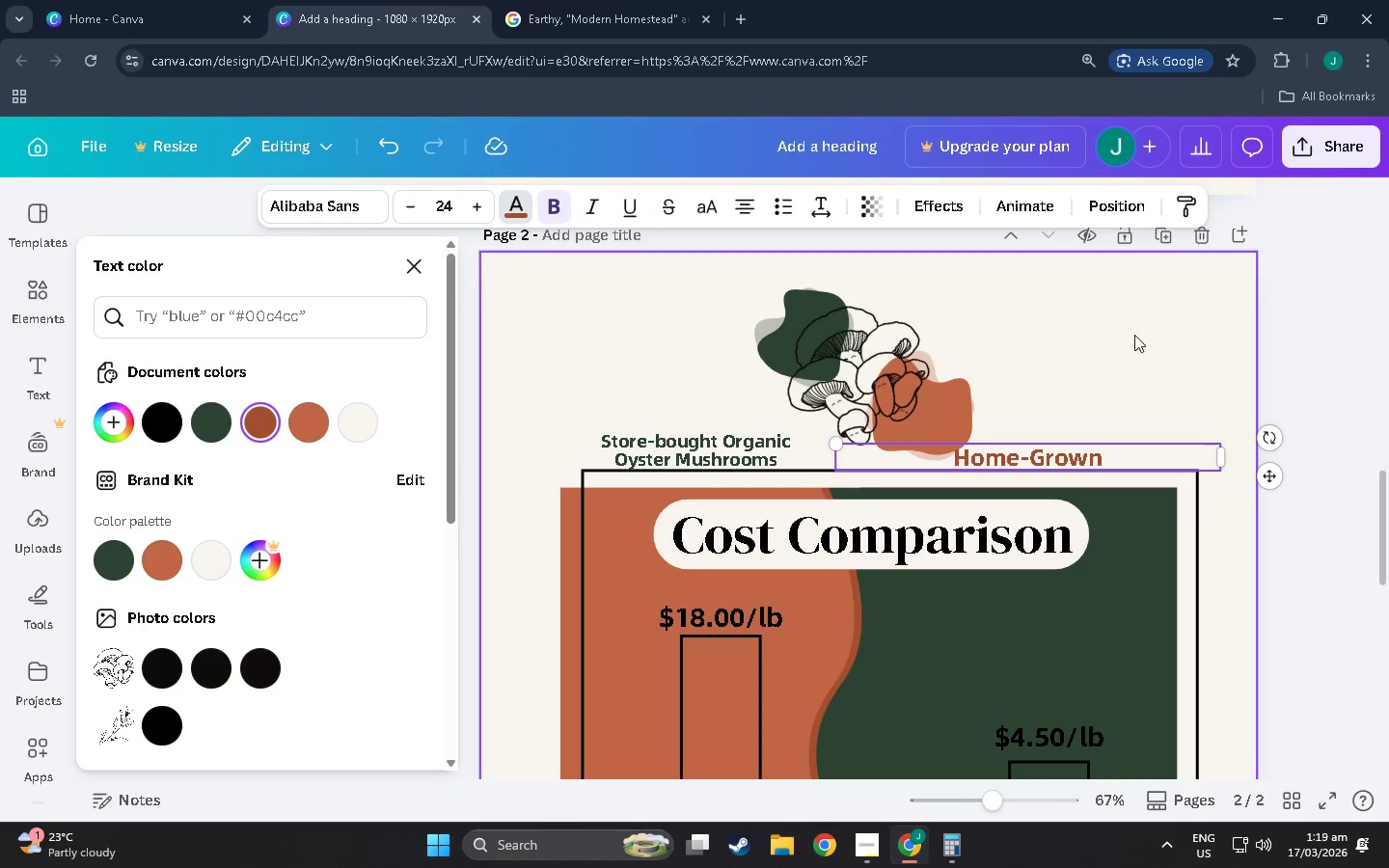 
left_click([1151, 384])
 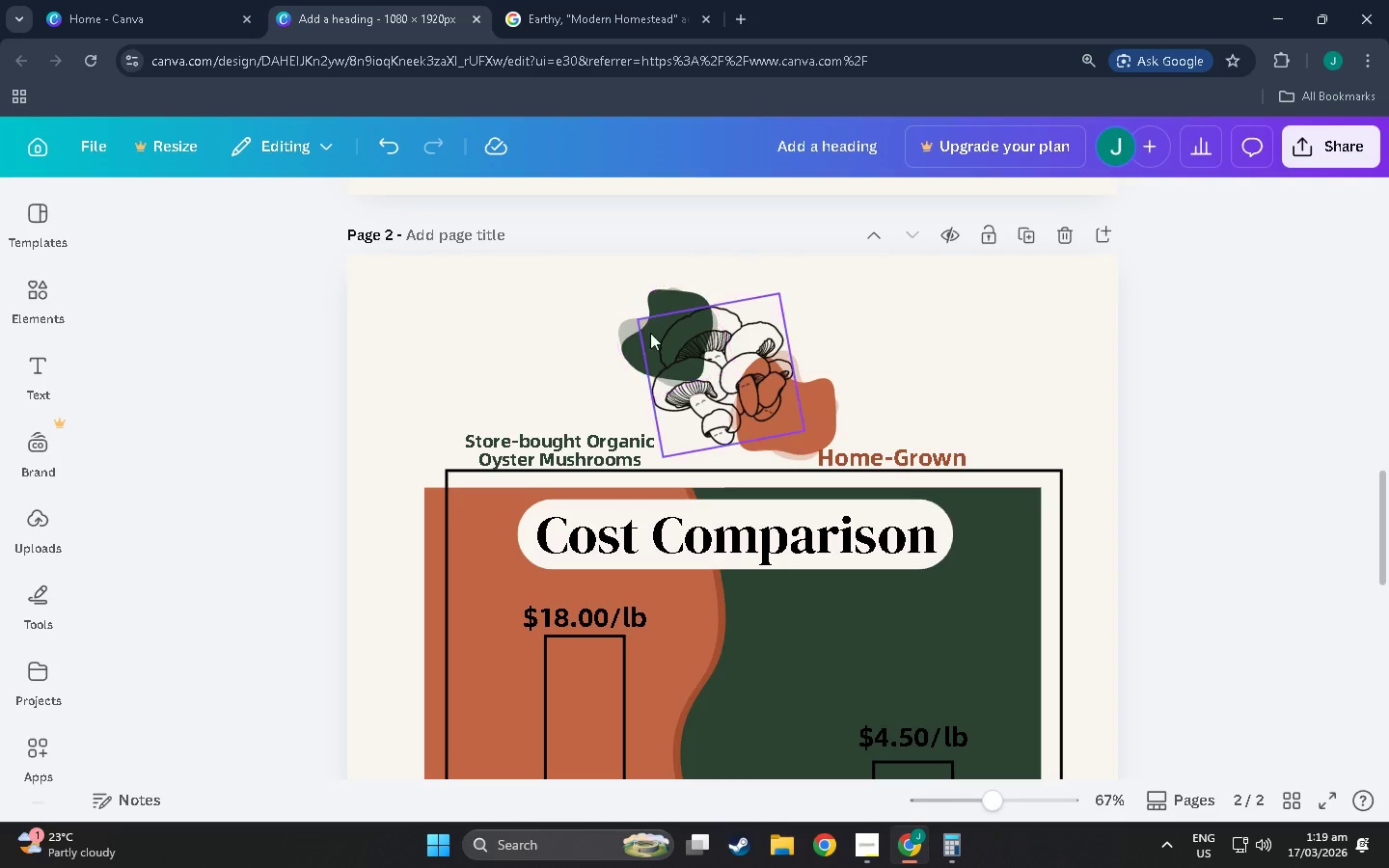 
wait(5.28)
 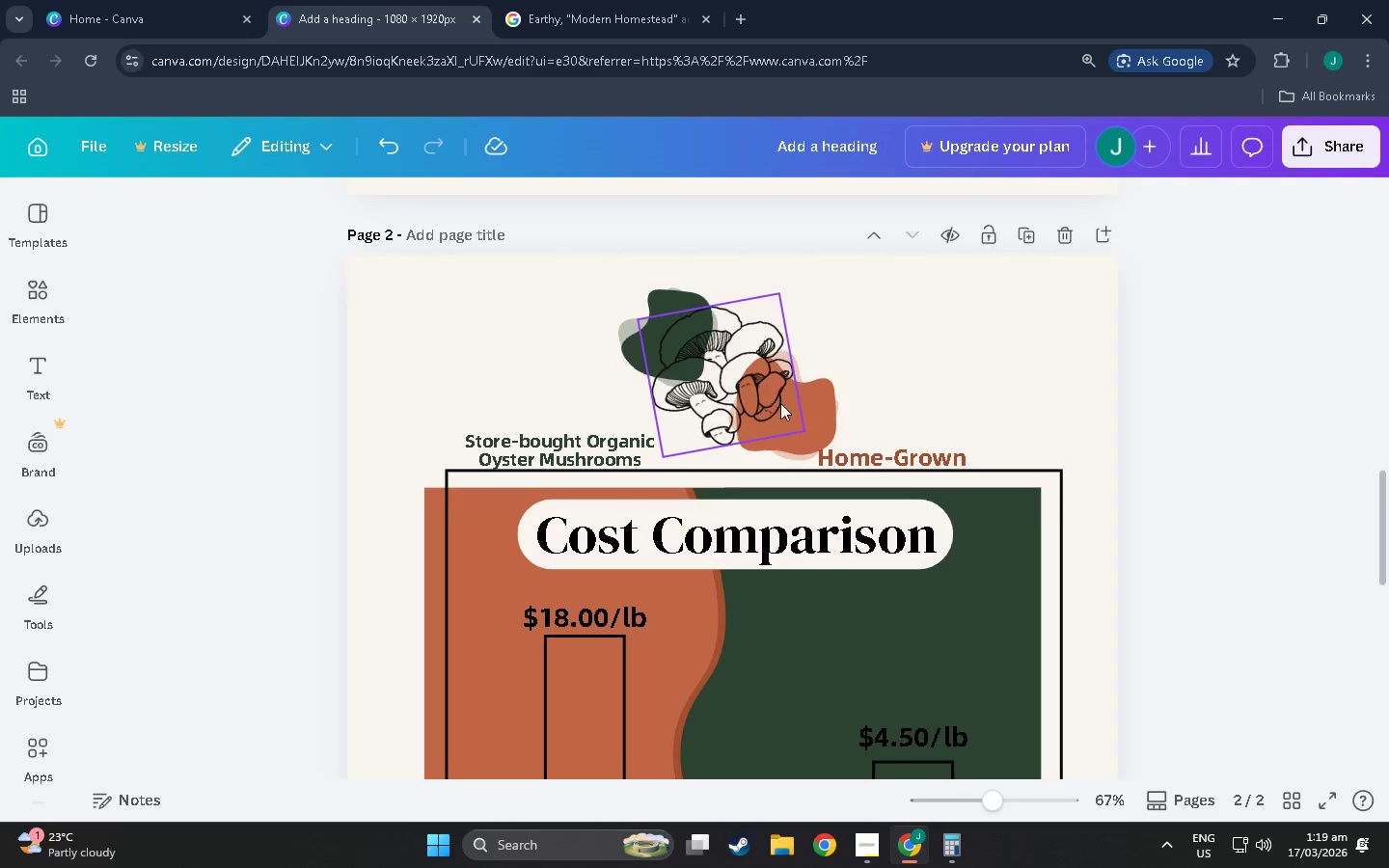 
left_click_drag(start_coordinate=[893, 458], to_coordinate=[910, 458])
 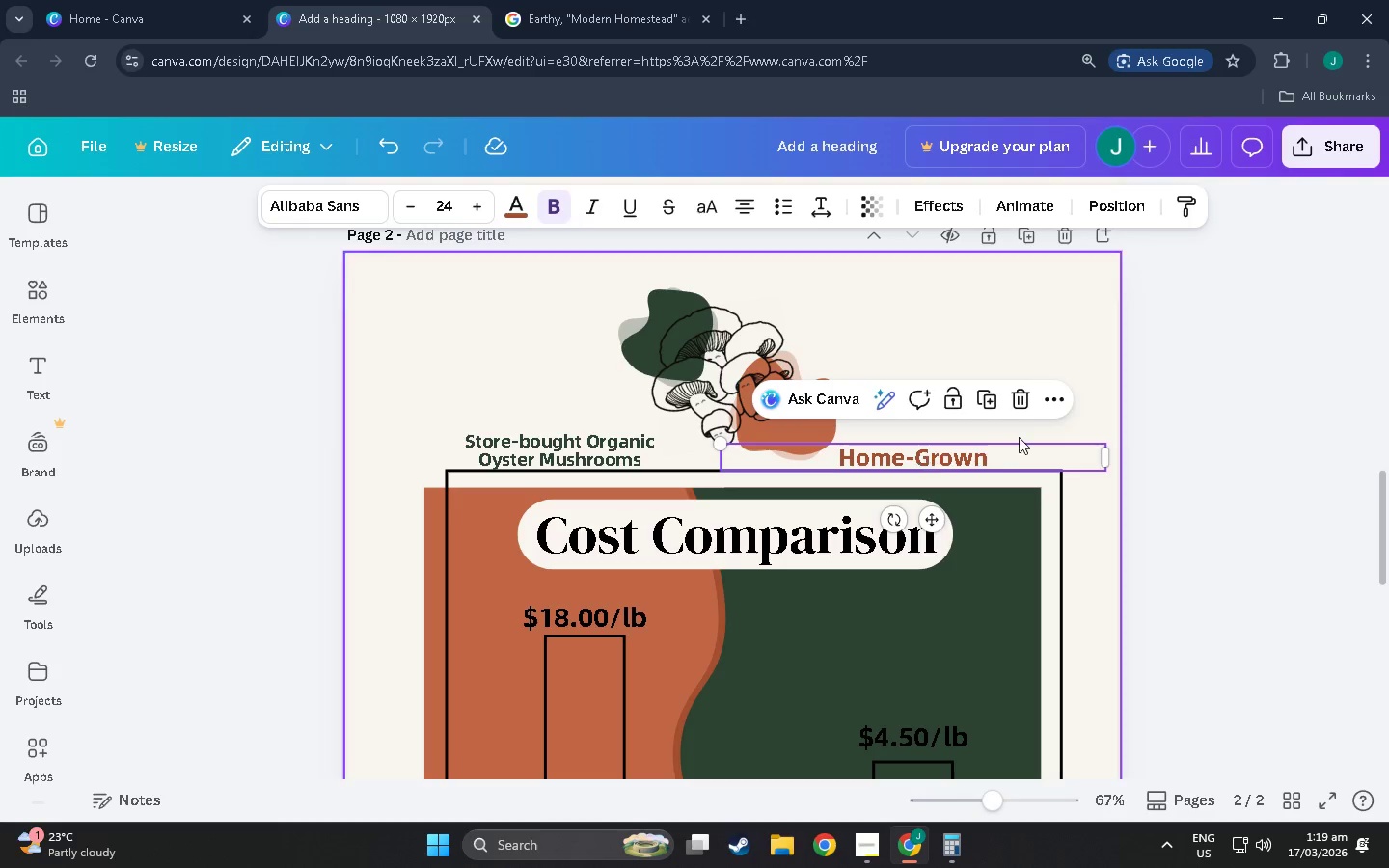 
left_click([1019, 437])
 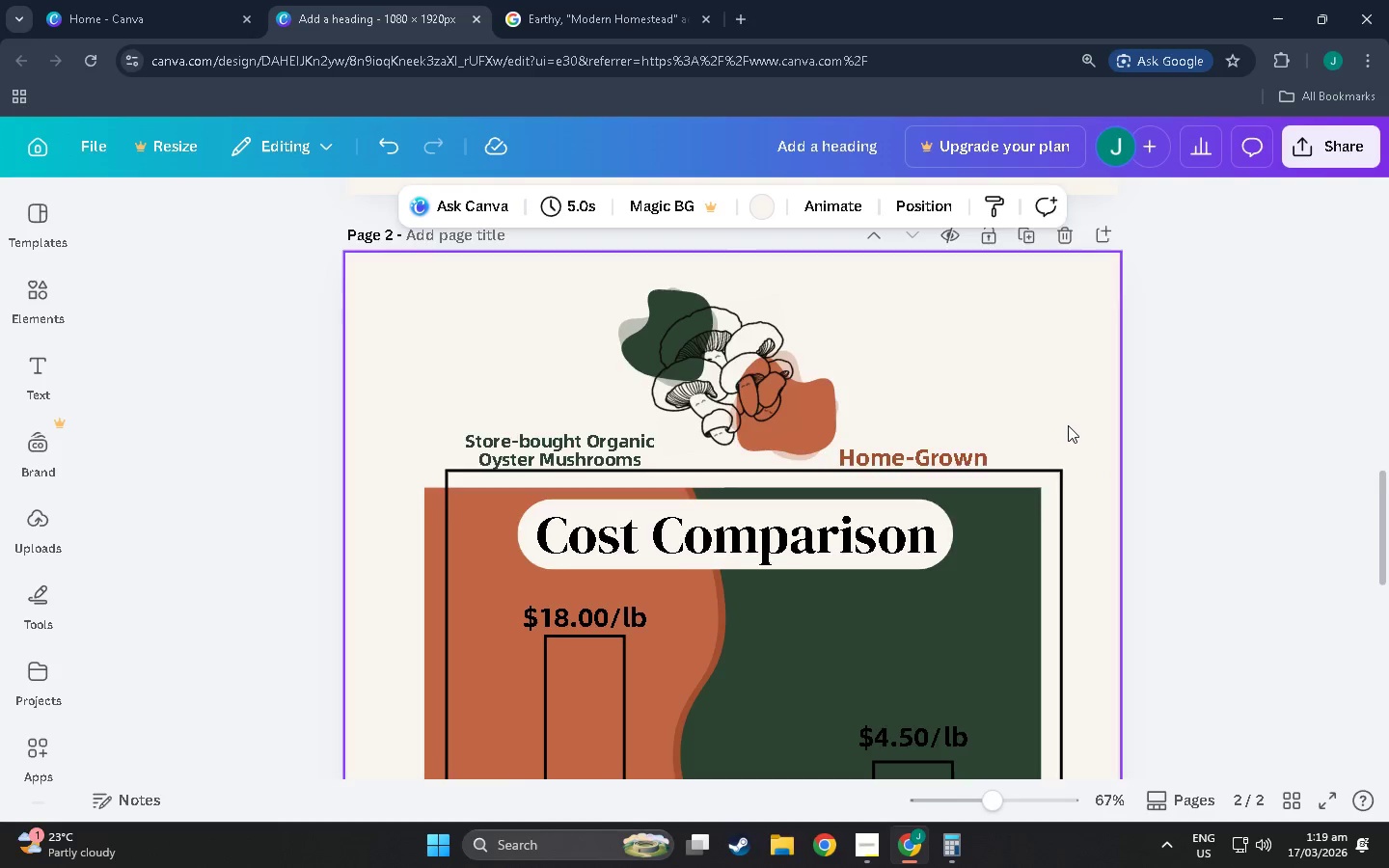 
scroll: coordinate [1068, 425], scroll_direction: down, amount: 8.0
 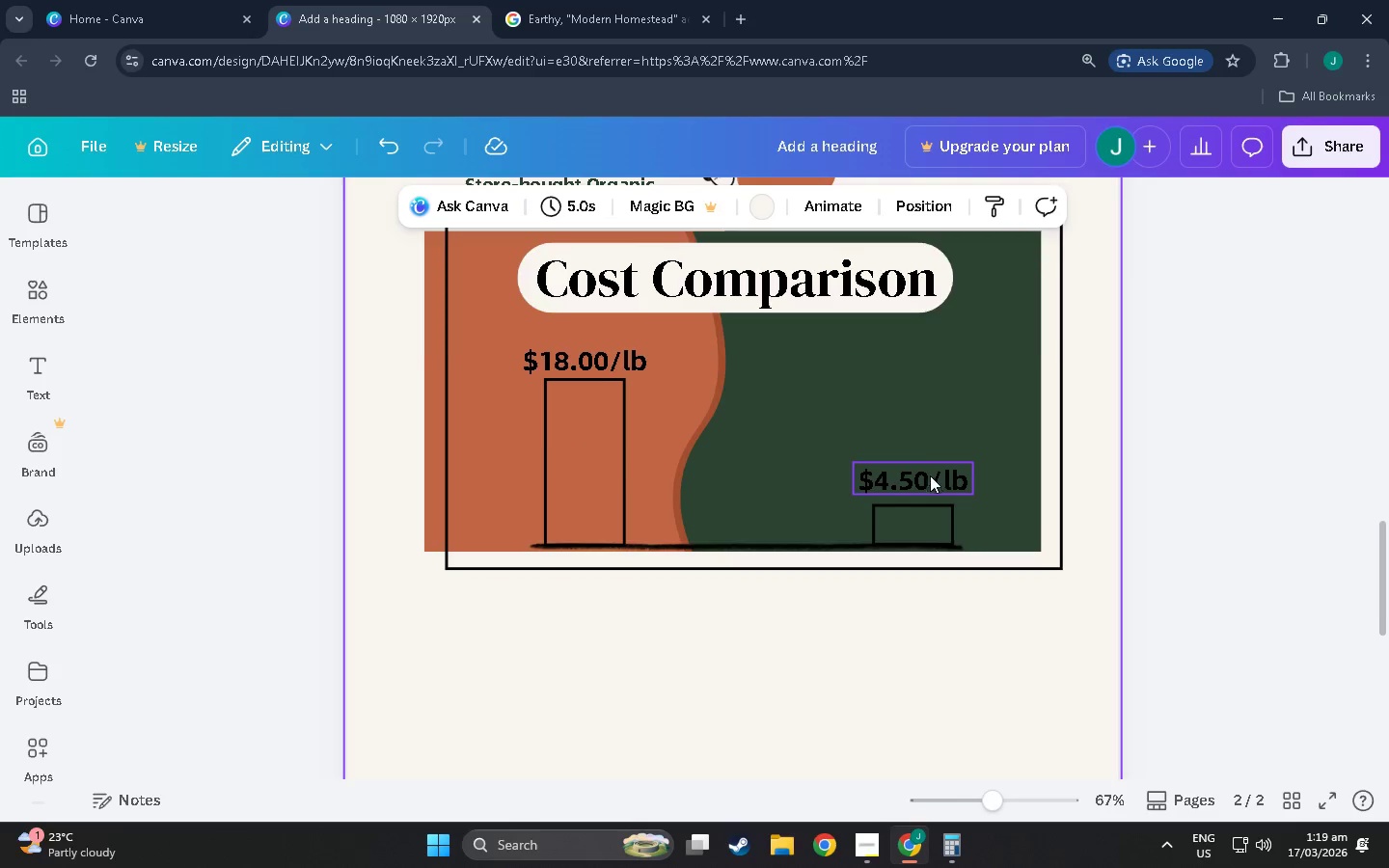 
scroll: coordinate [929, 475], scroll_direction: up, amount: 3.0
 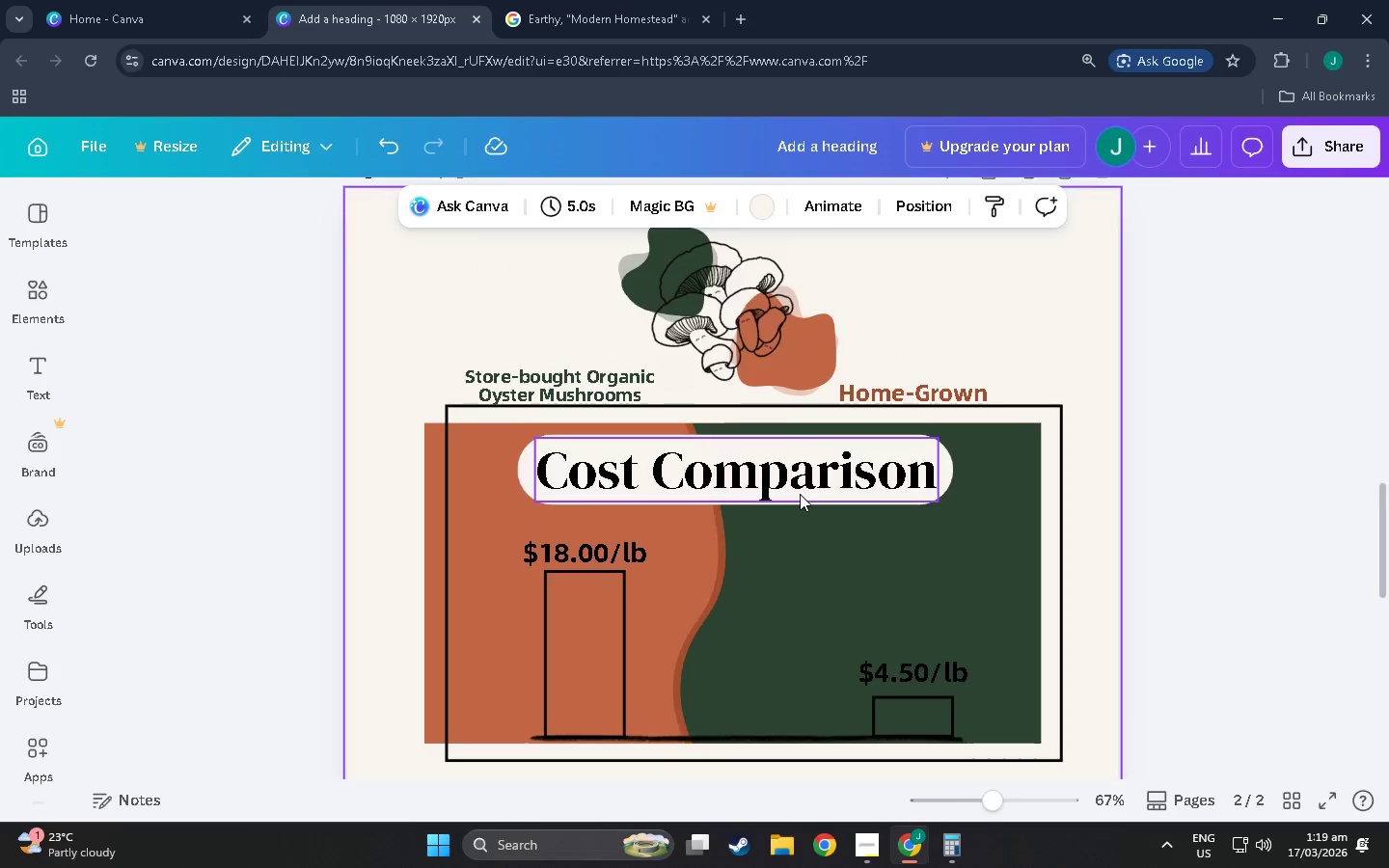 
scroll: coordinate [800, 494], scroll_direction: down, amount: 4.0
 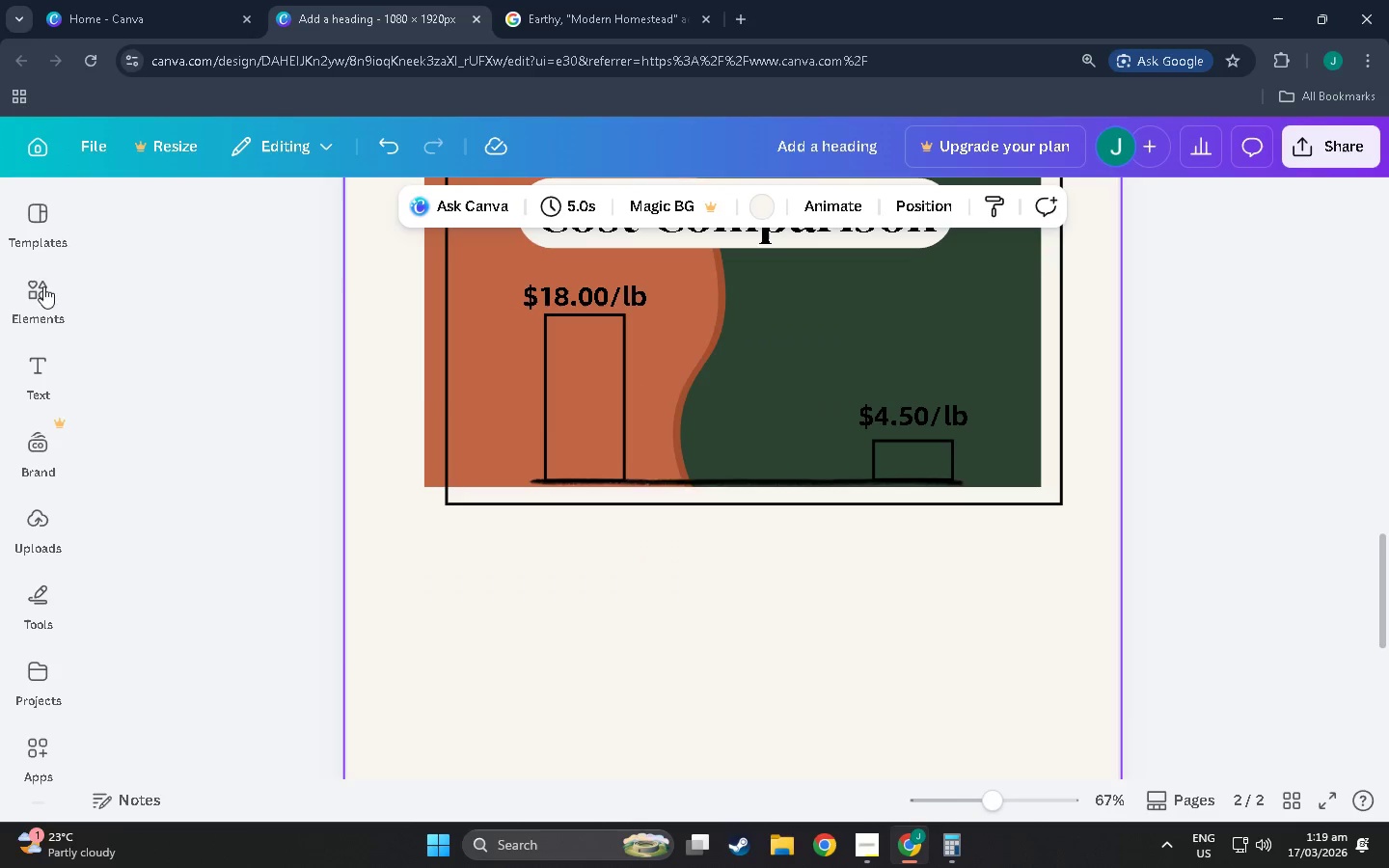 
left_click([23, 292])
 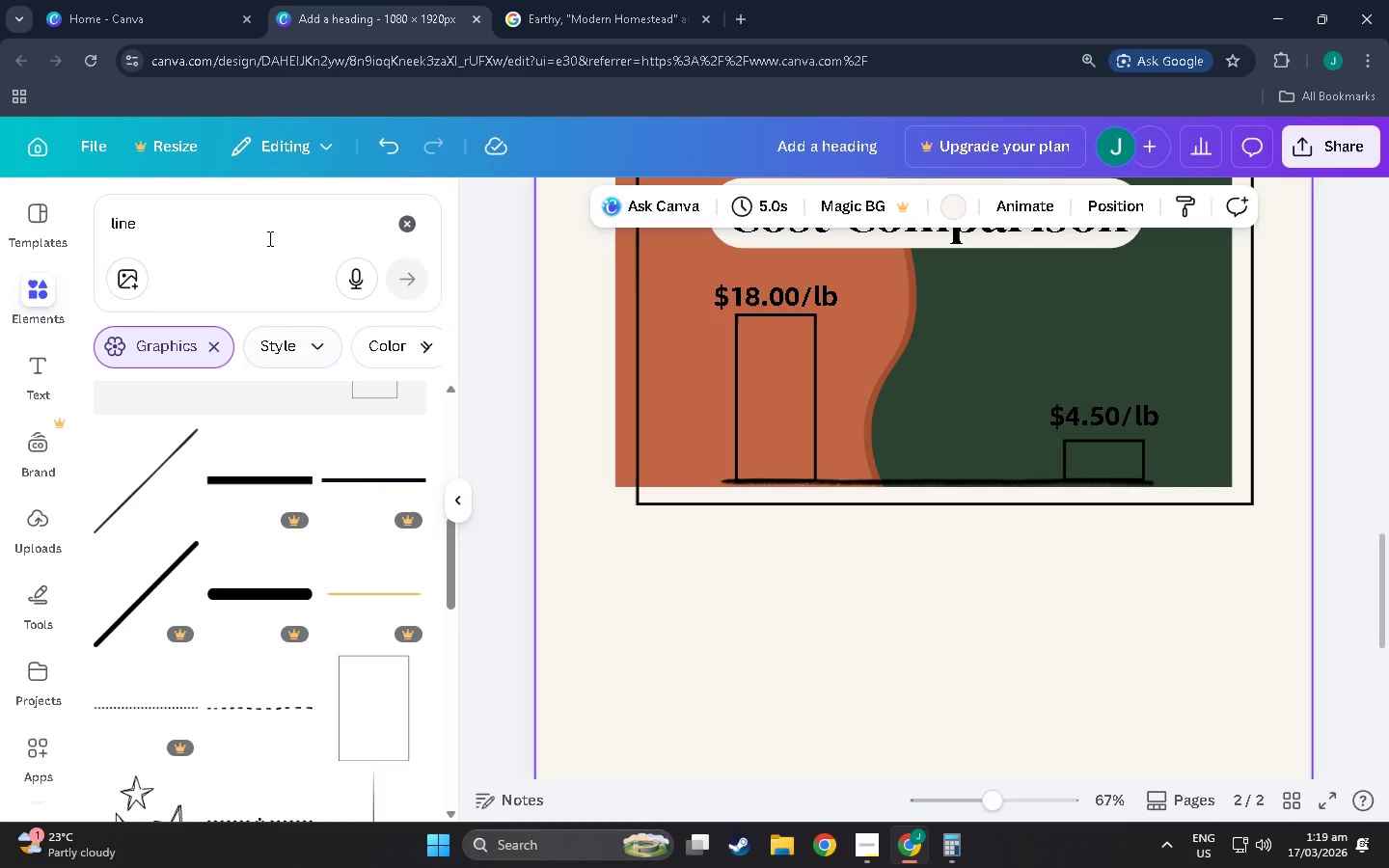 
left_click_drag(start_coordinate=[260, 208], to_coordinate=[0, 251])
 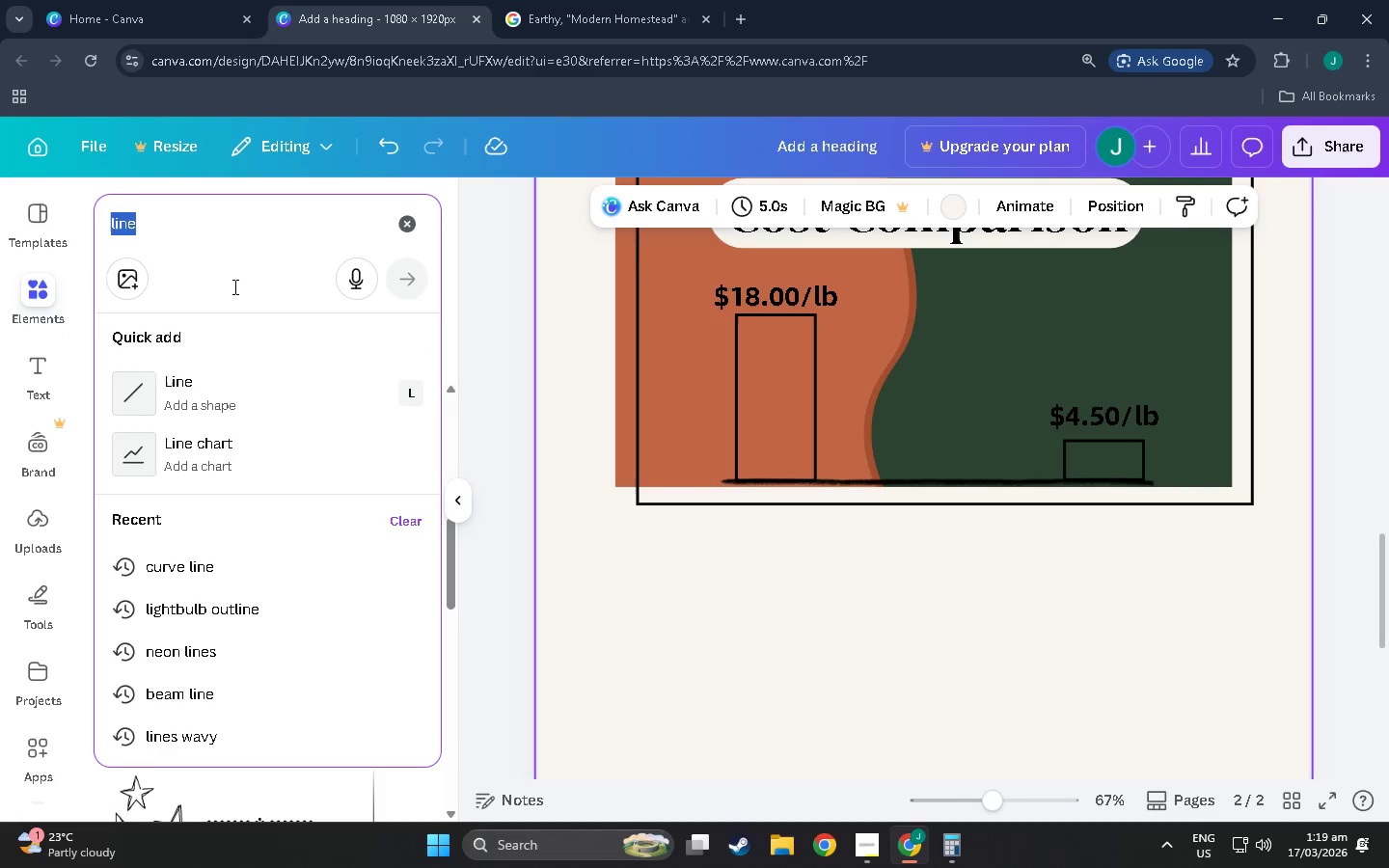 
type(ha)
 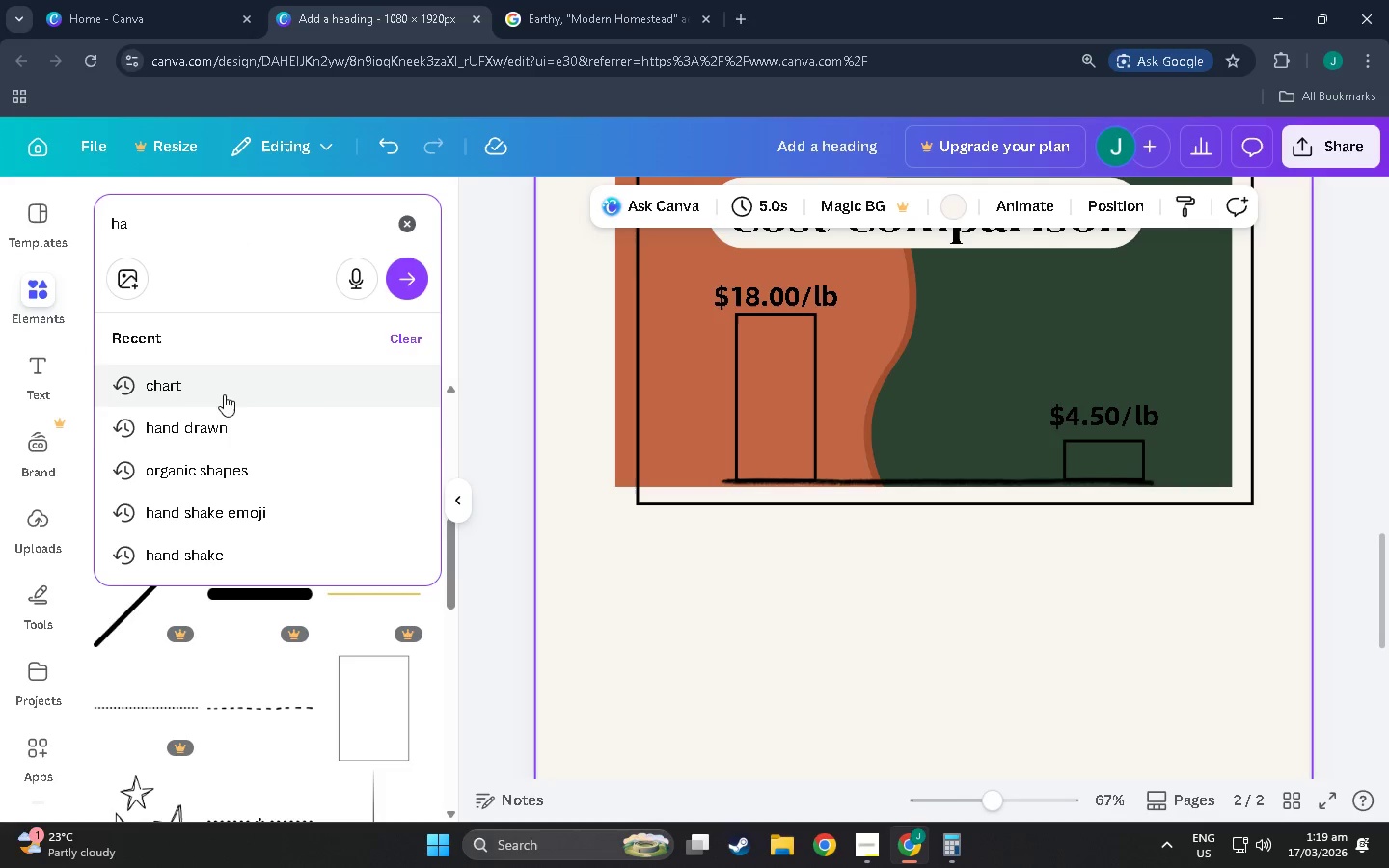 
left_click([241, 422])
 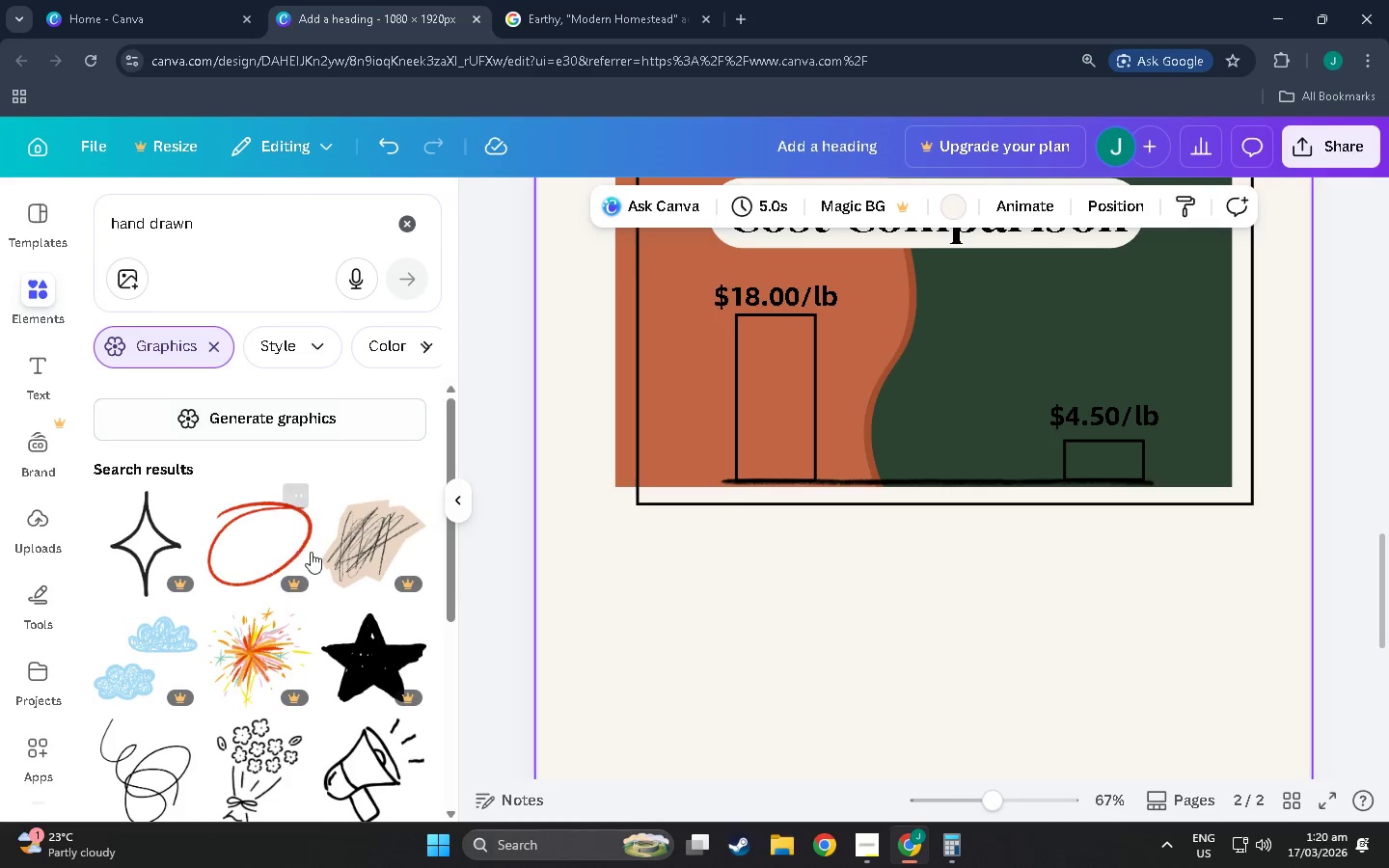 
scroll: coordinate [300, 613], scroll_direction: down, amount: 17.0
 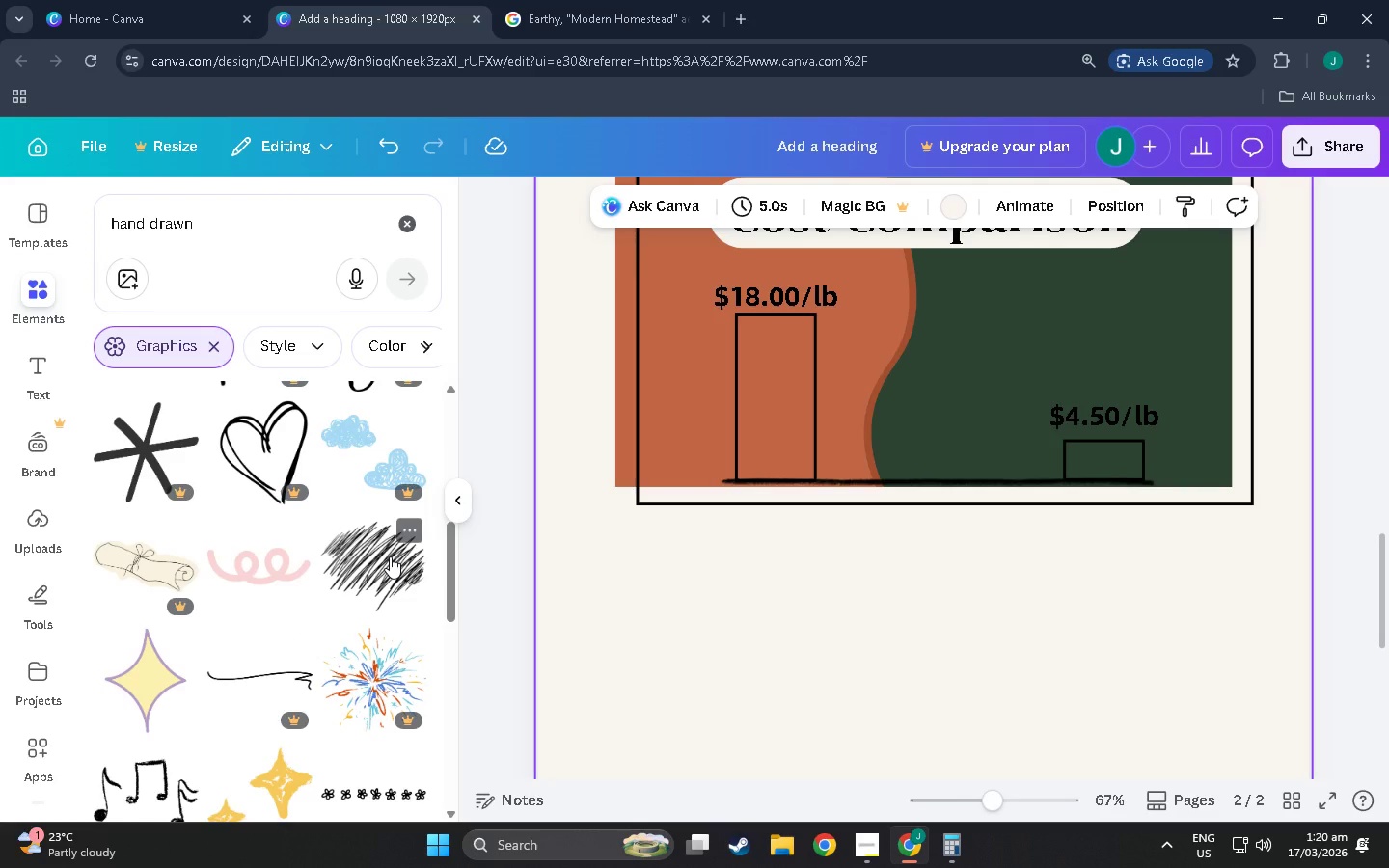 
left_click([389, 556])
 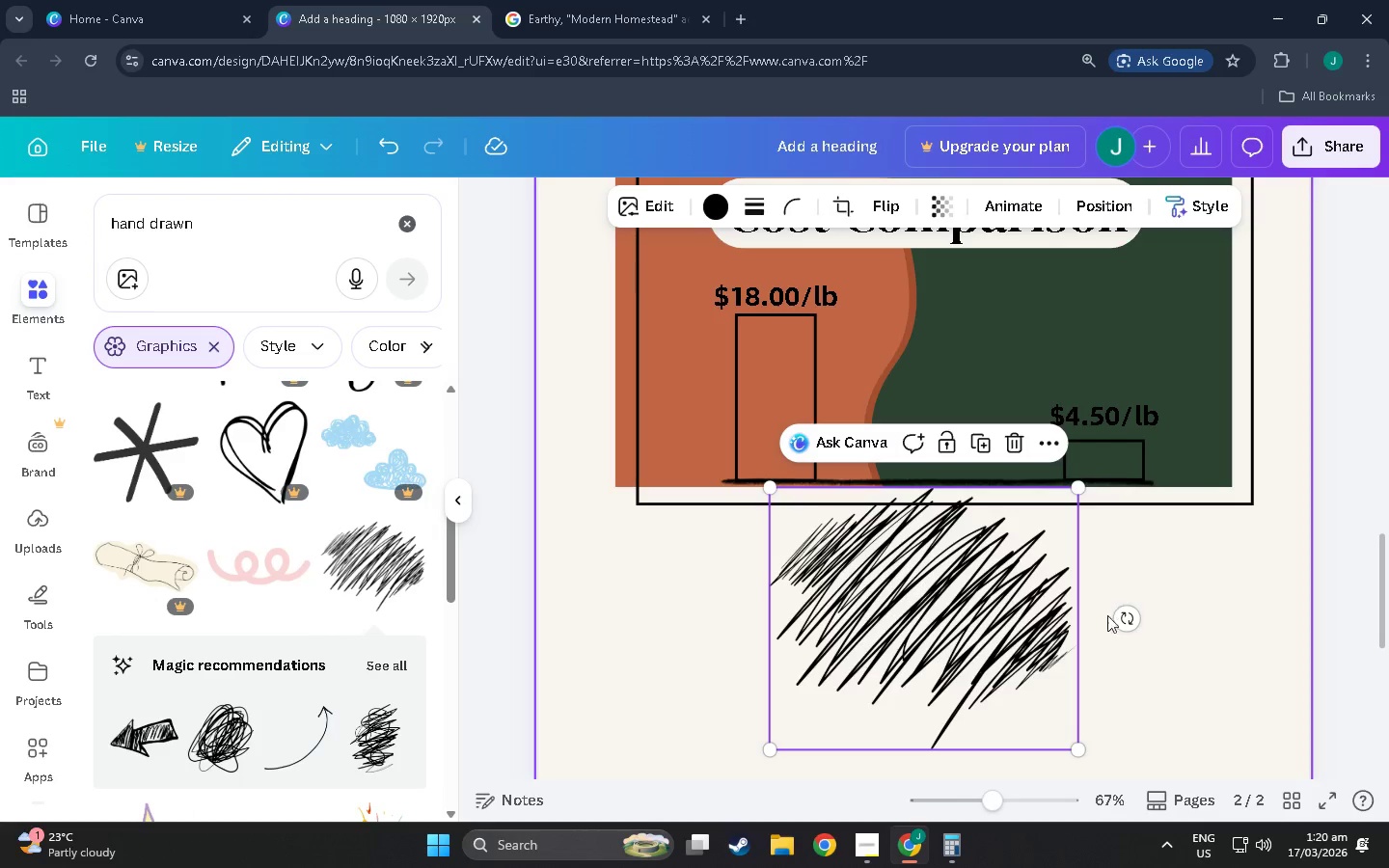 
left_click_drag(start_coordinate=[970, 618], to_coordinate=[896, 395])
 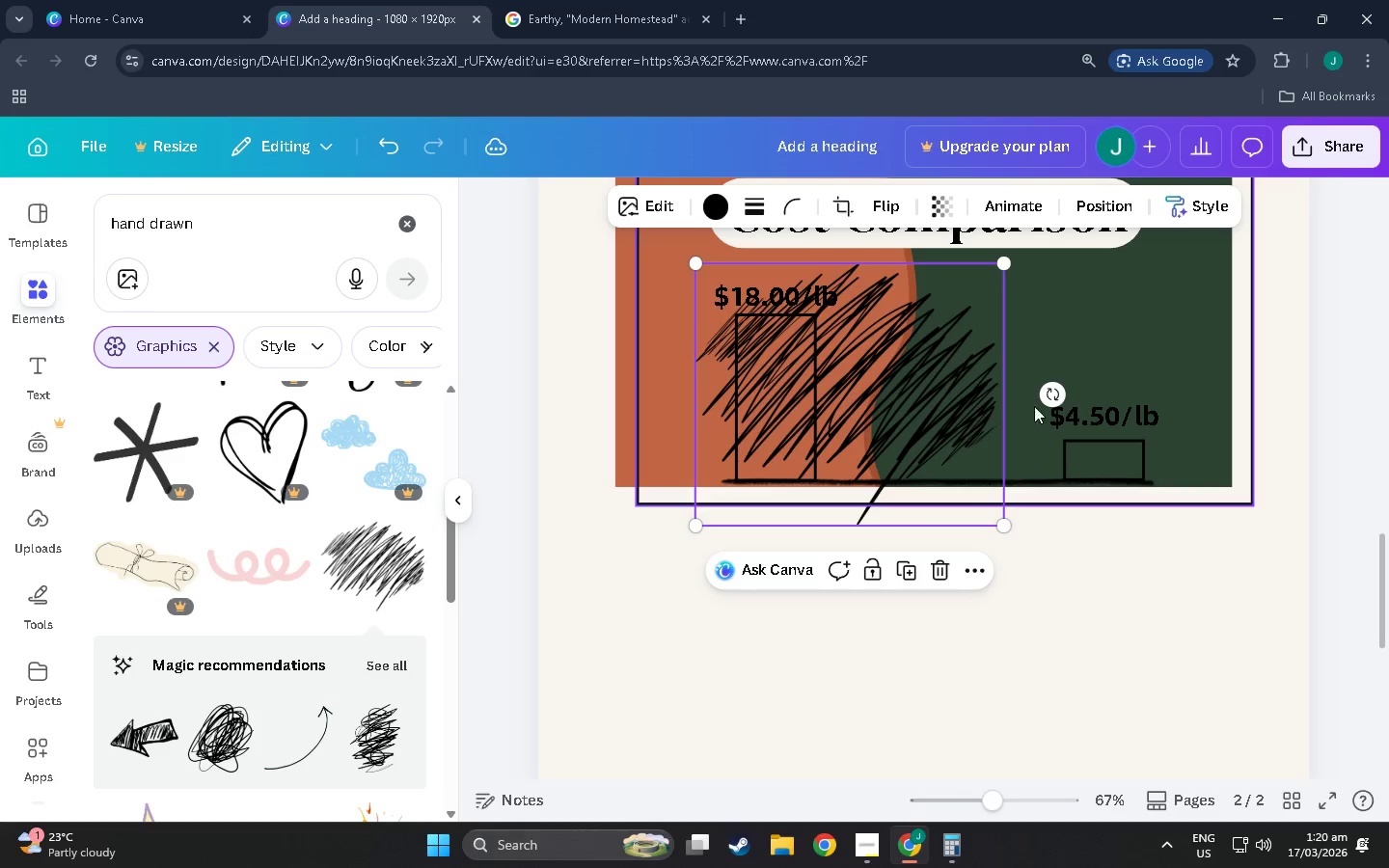 
left_click_drag(start_coordinate=[1058, 397], to_coordinate=[885, 528])
 